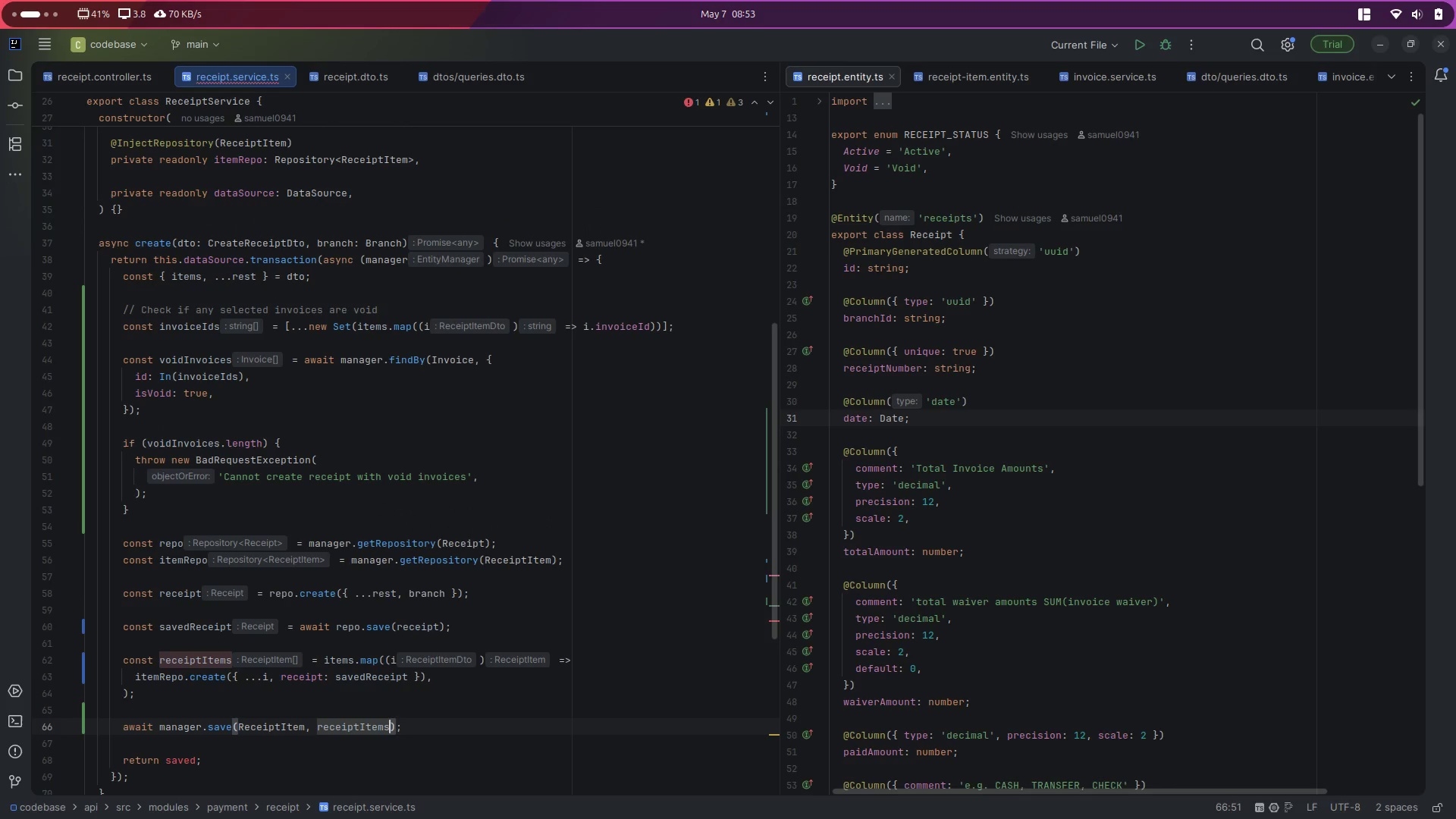 
scroll: coordinate [283, 626], scroll_direction: none, amount: 0.0
 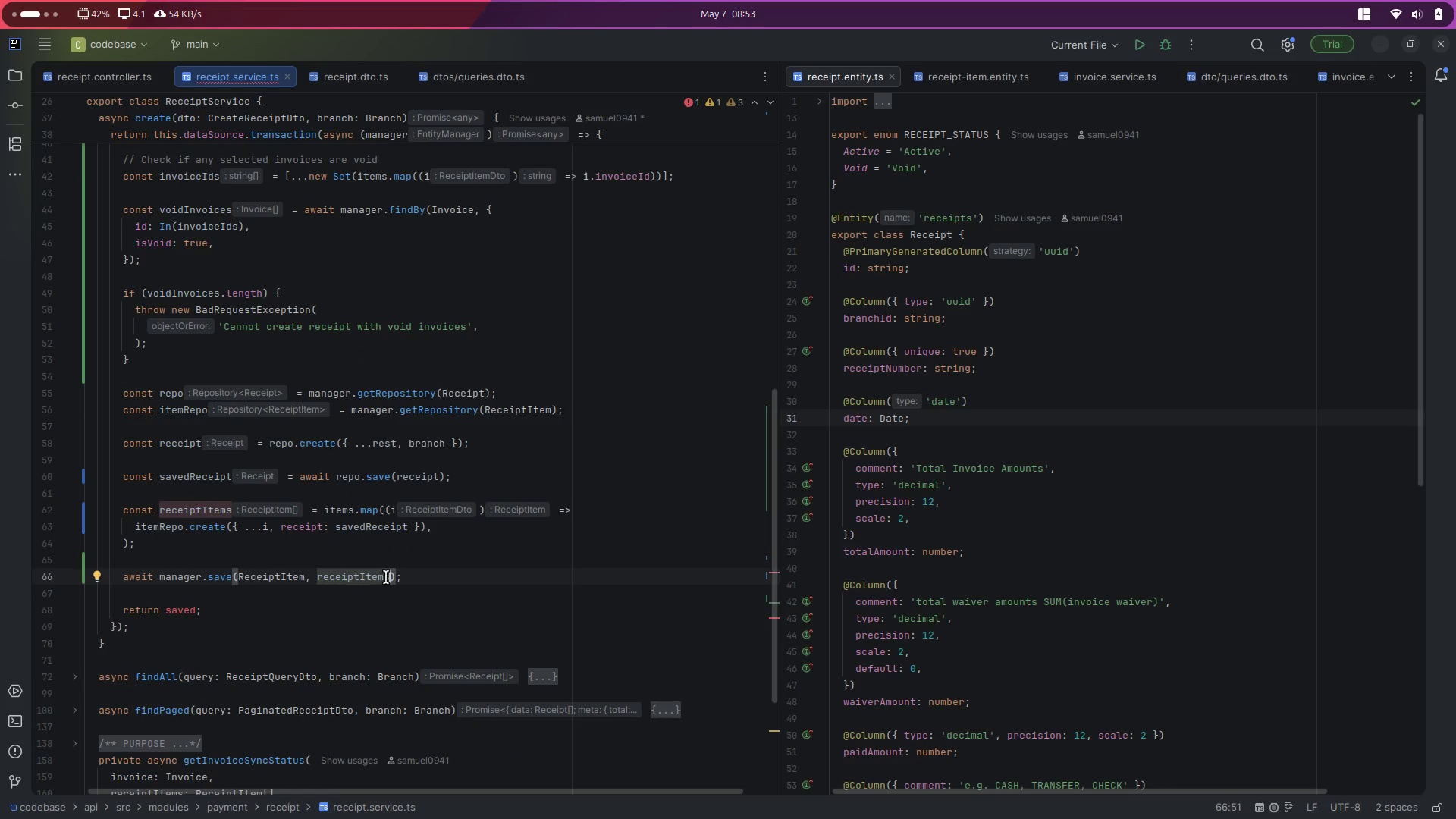 
left_click([428, 574])
 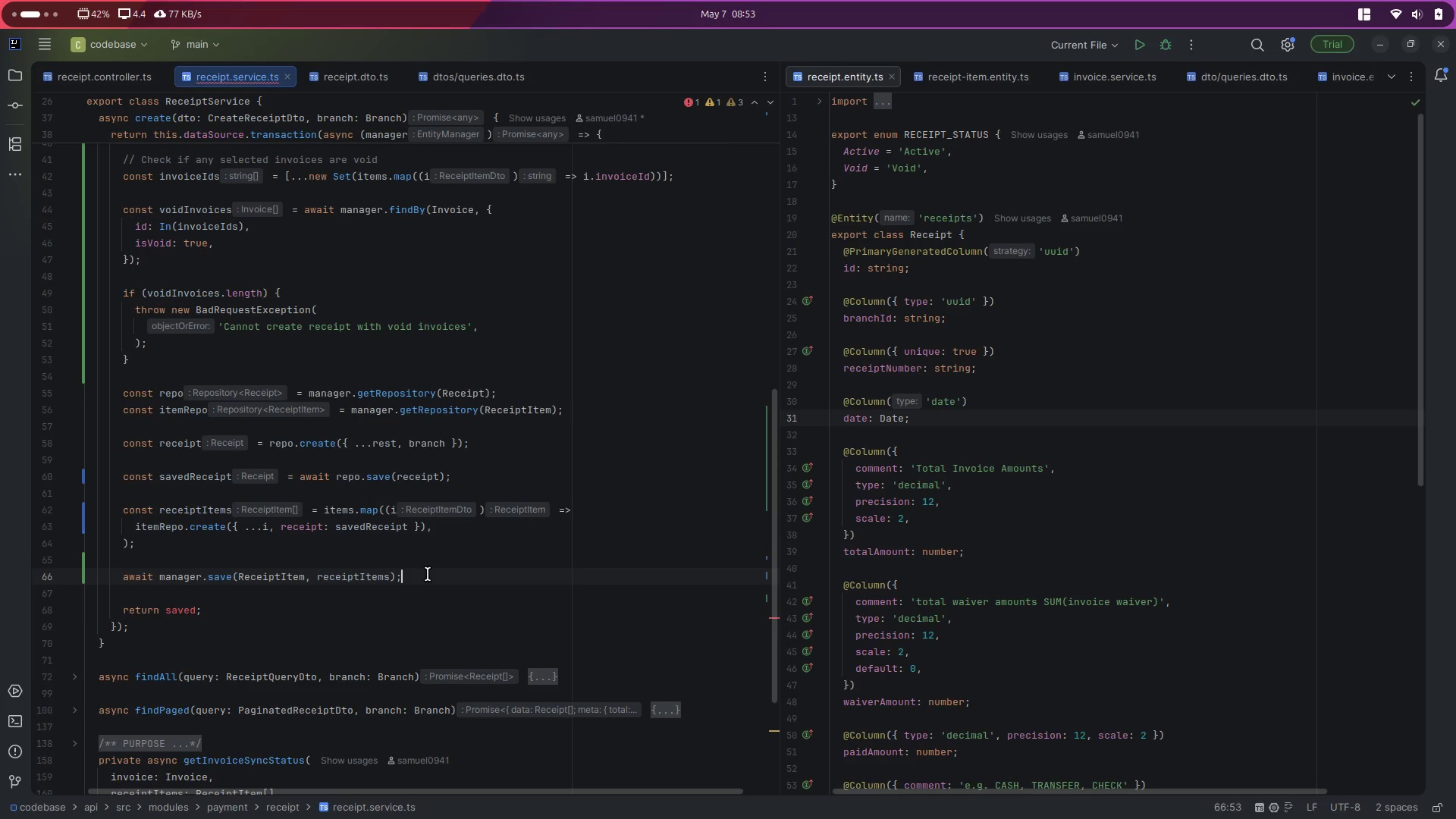 
key(Enter)
 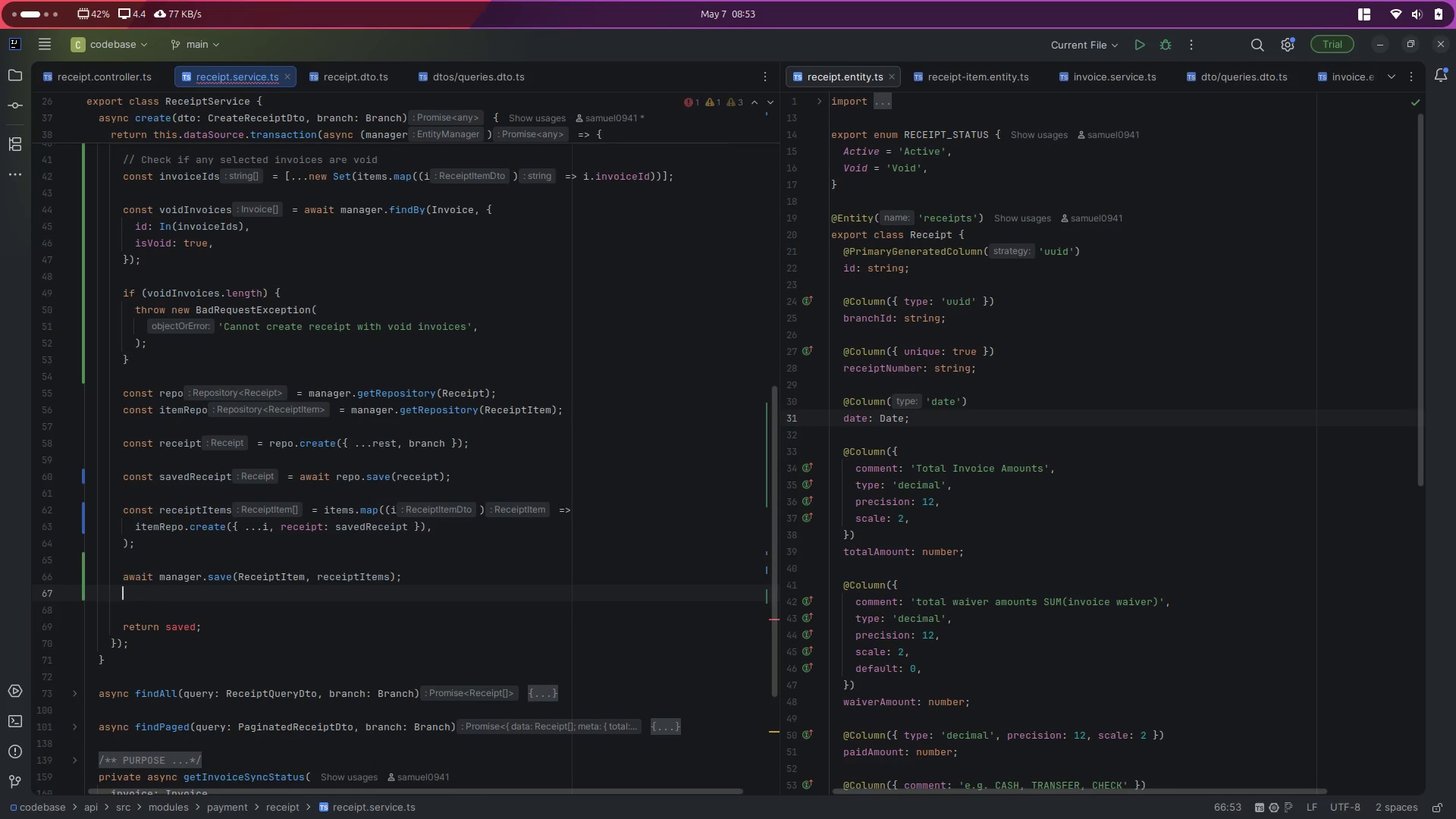 
key(Enter)
 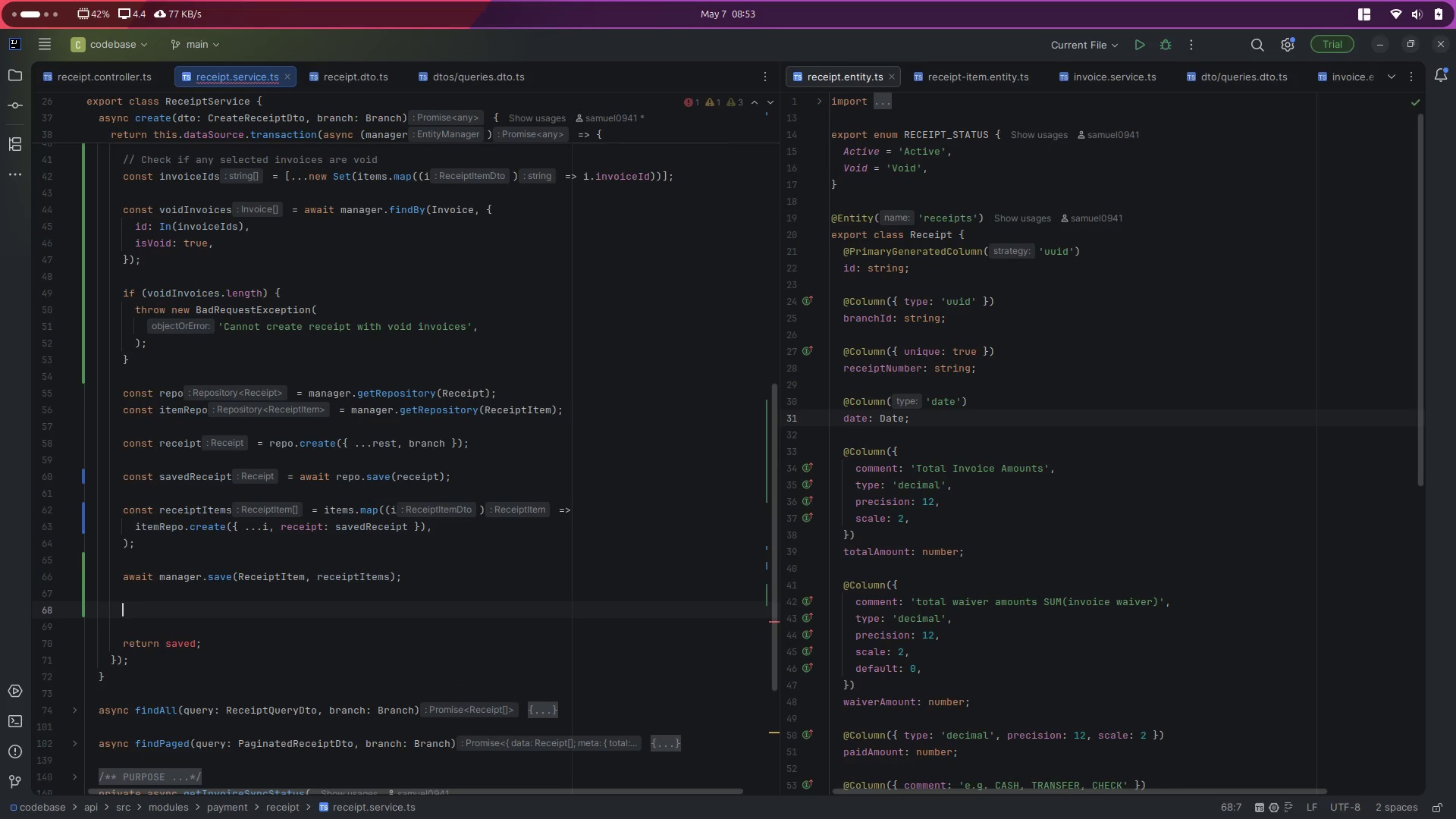 
type(await this.sy)
 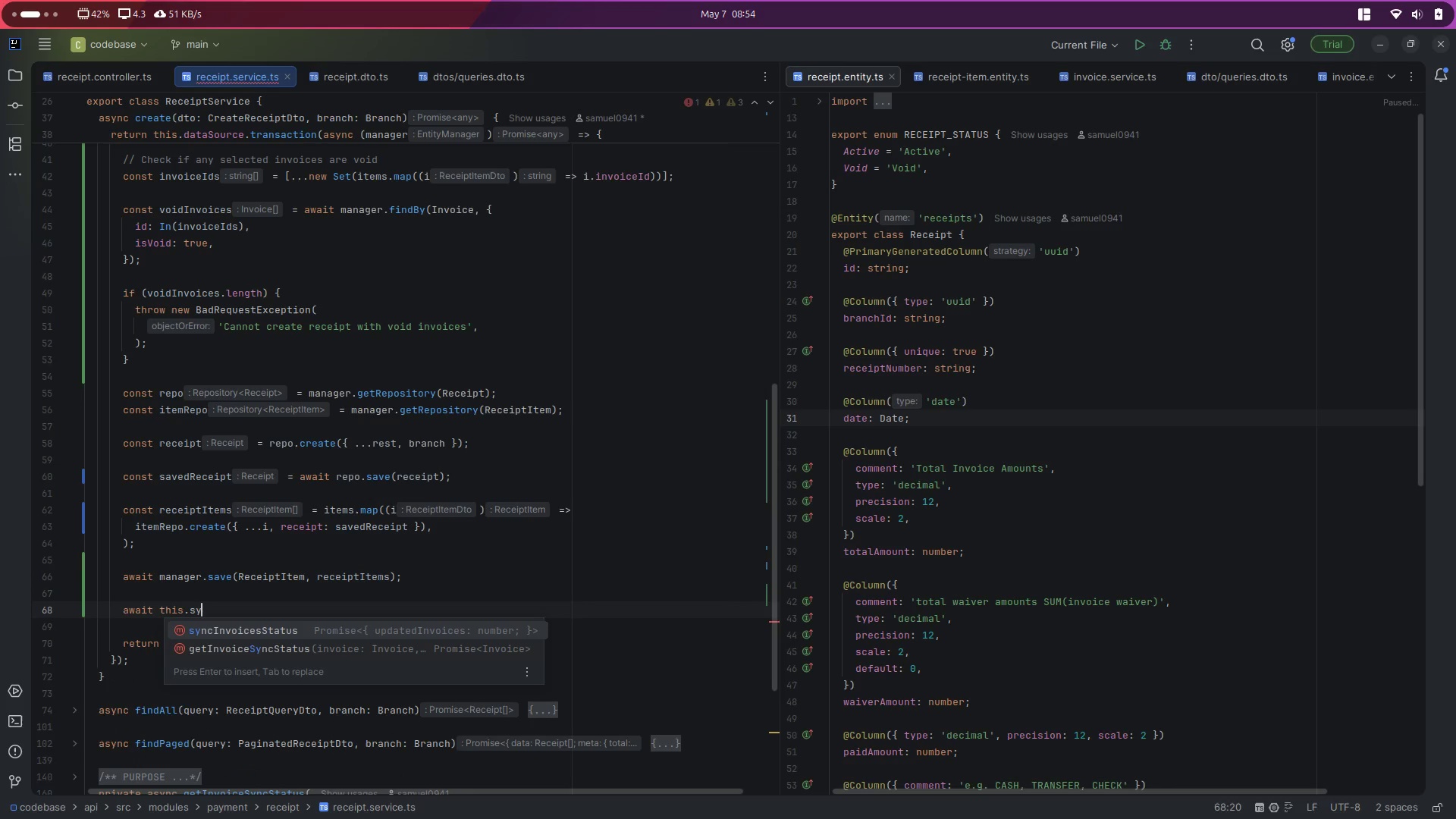 
wait(7.62)
 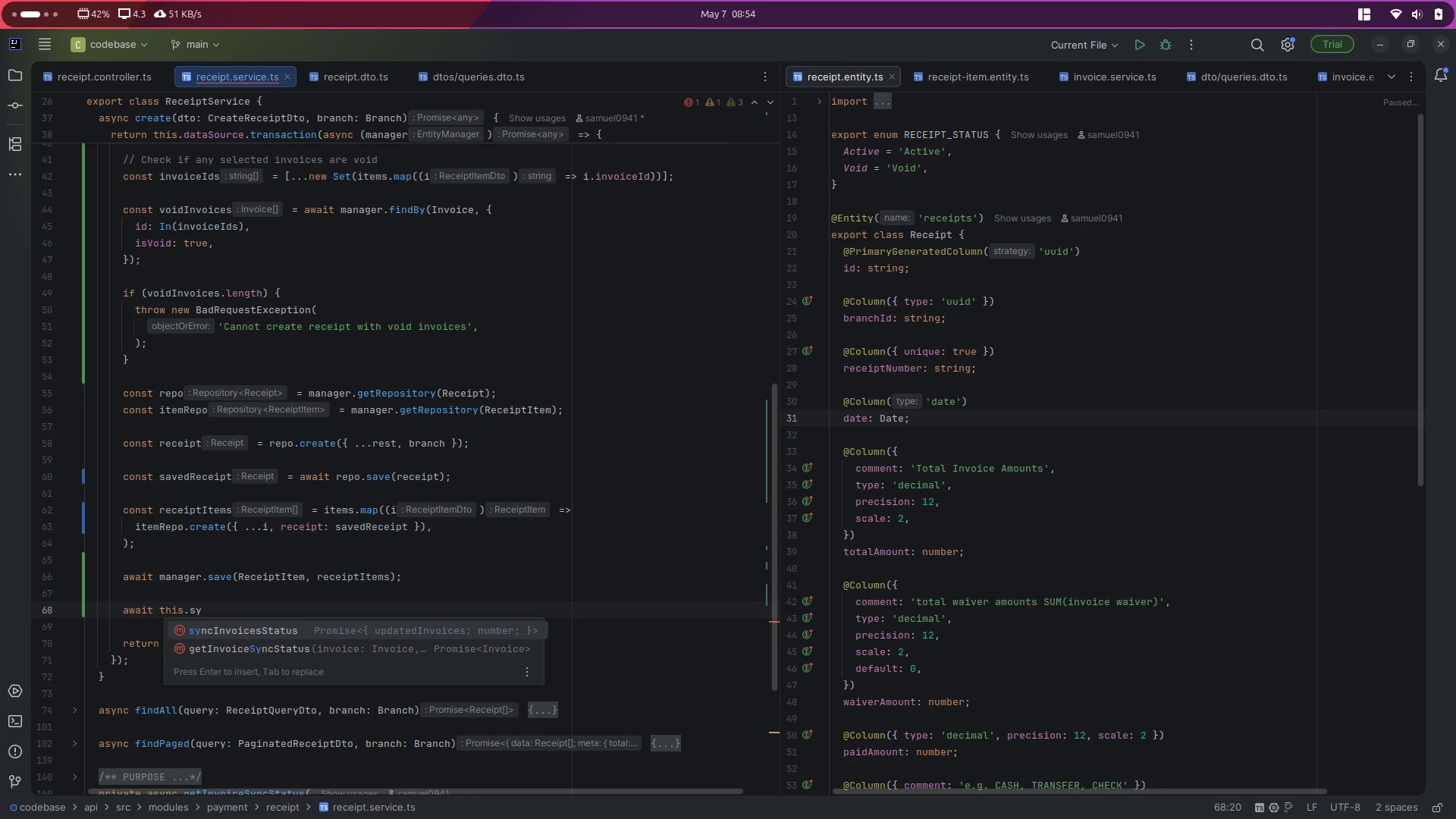 
key(Enter)
 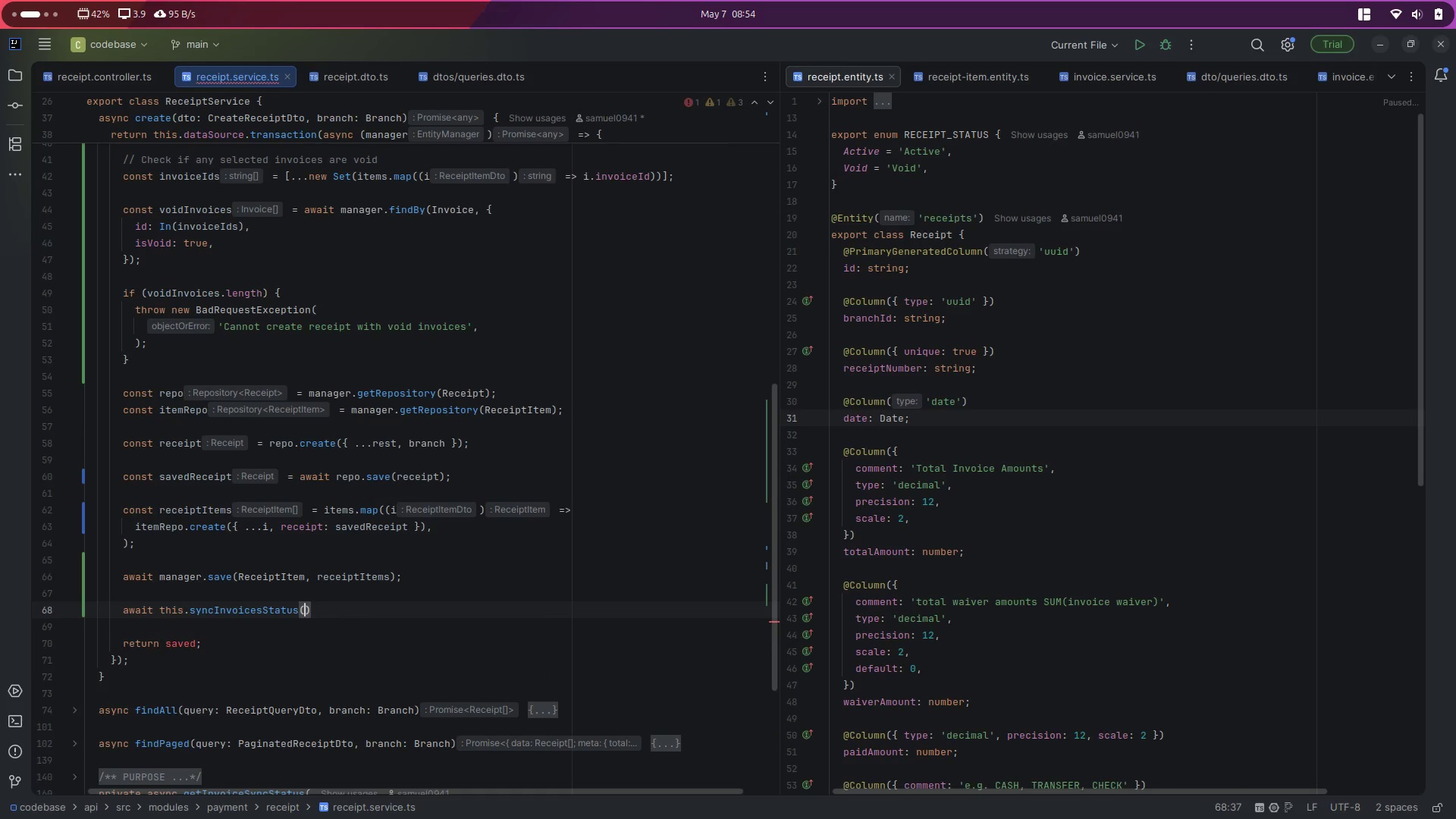 
type((man)
 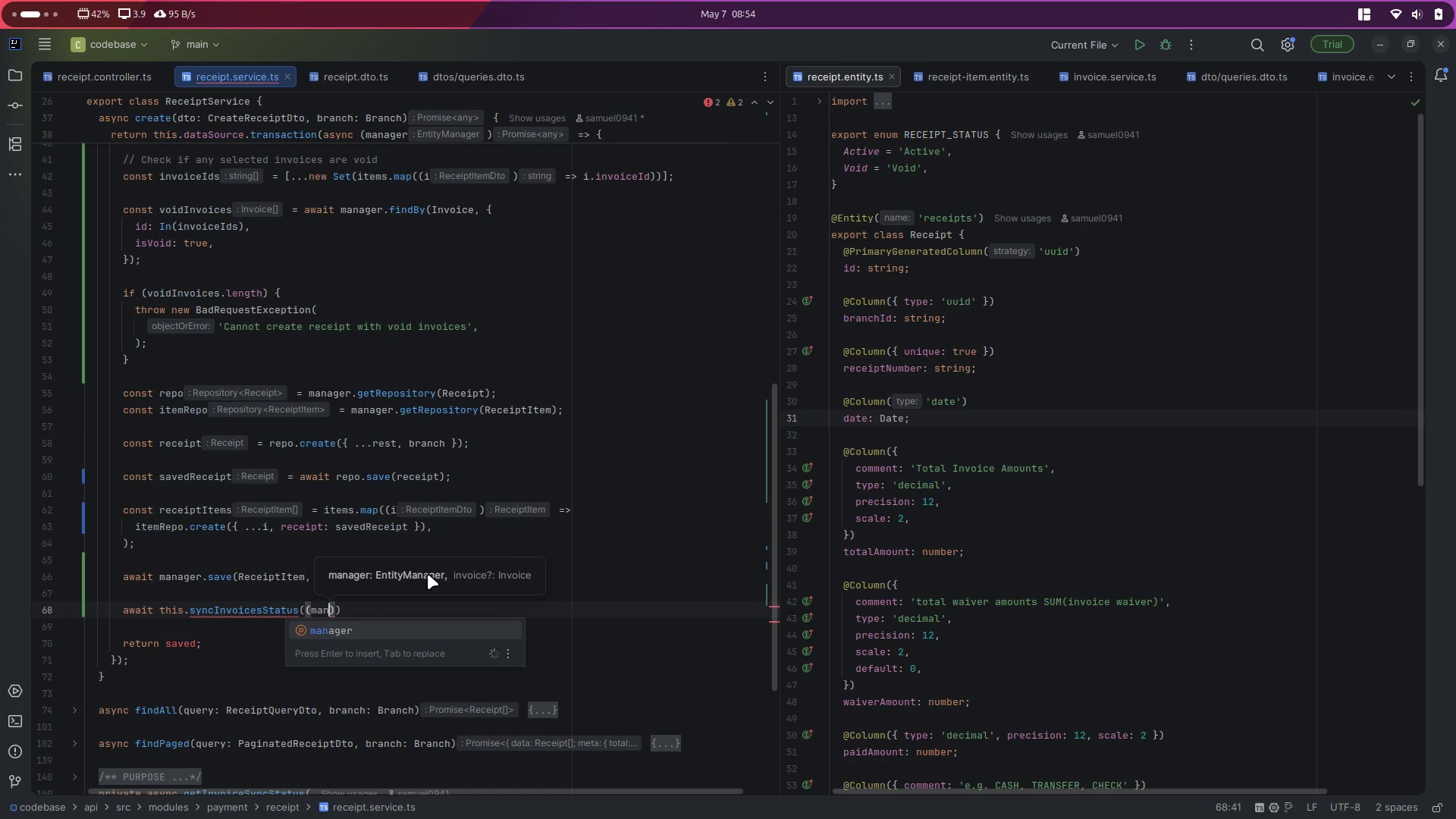 
key(Control+Z)
 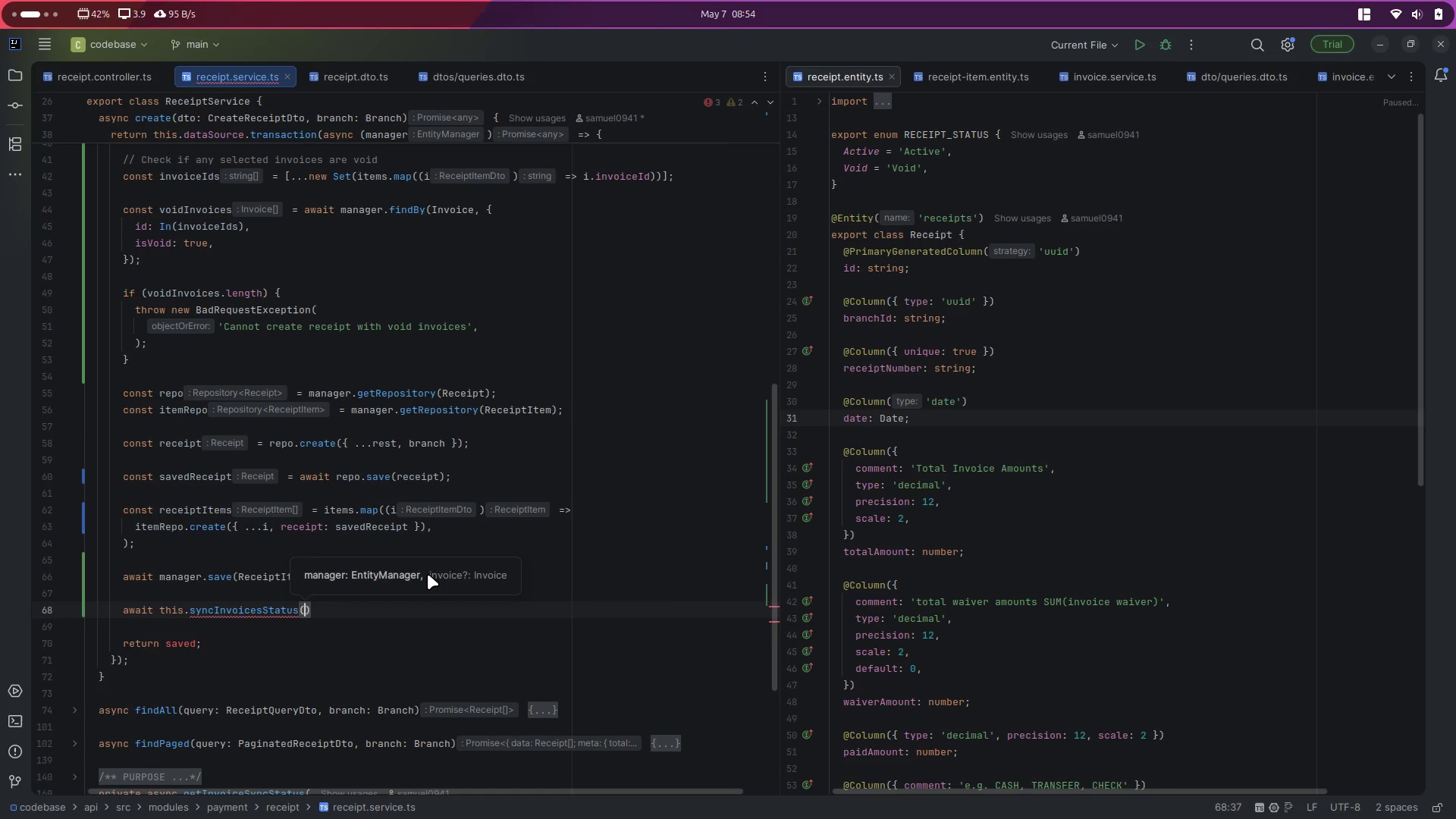 
type(manager, invoice)
 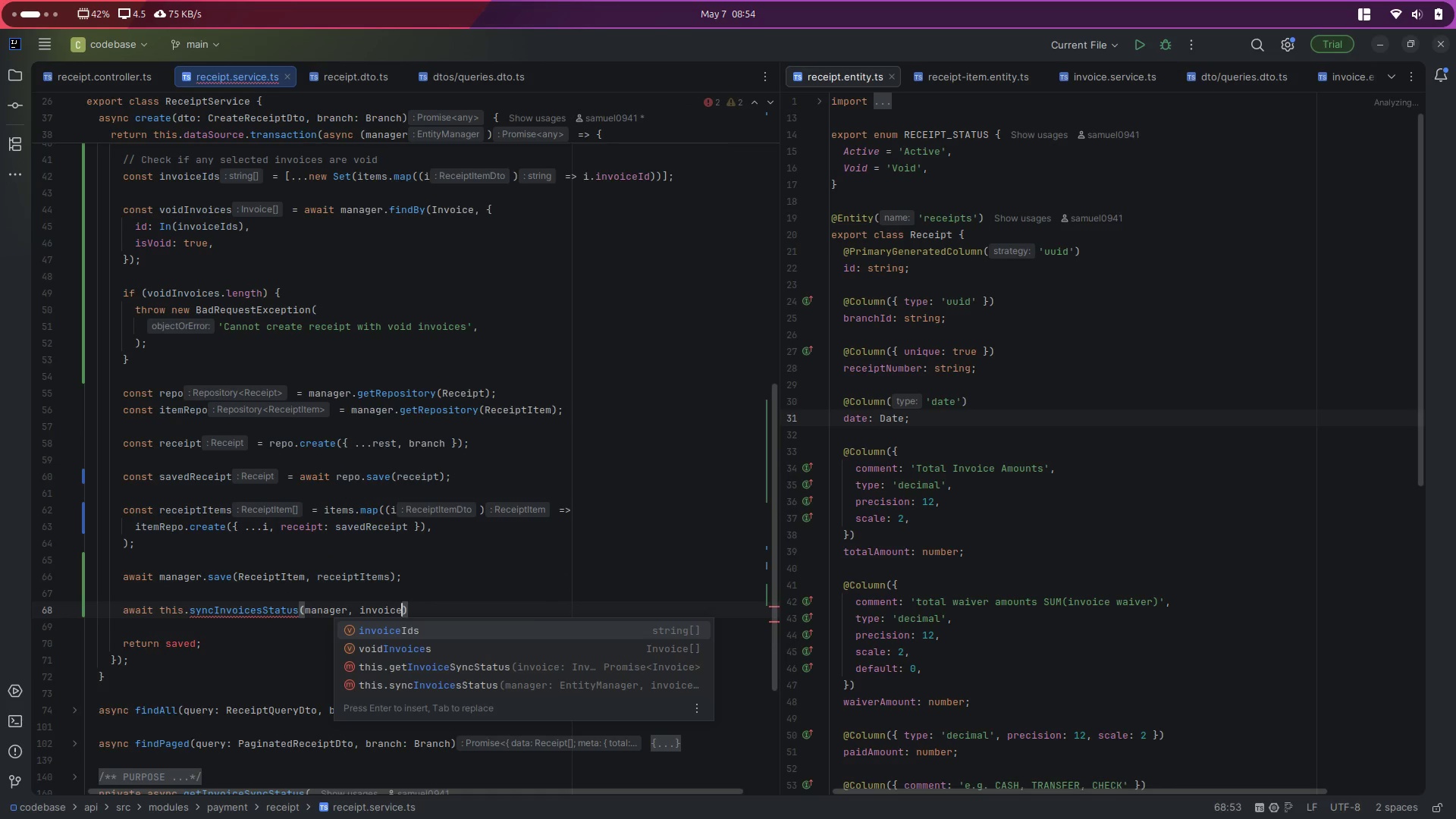 
key(S)
 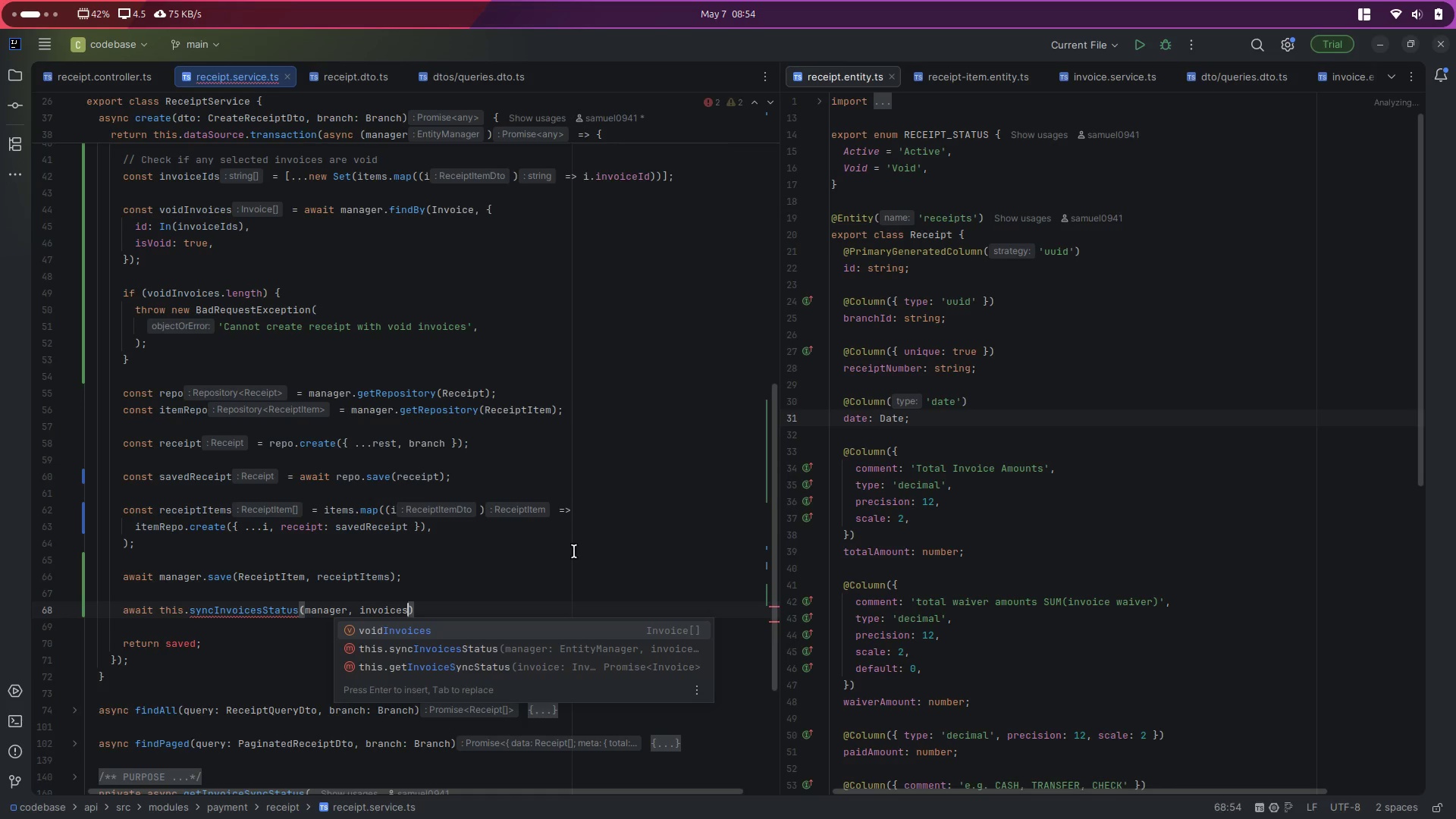 
left_click([369, 561])
 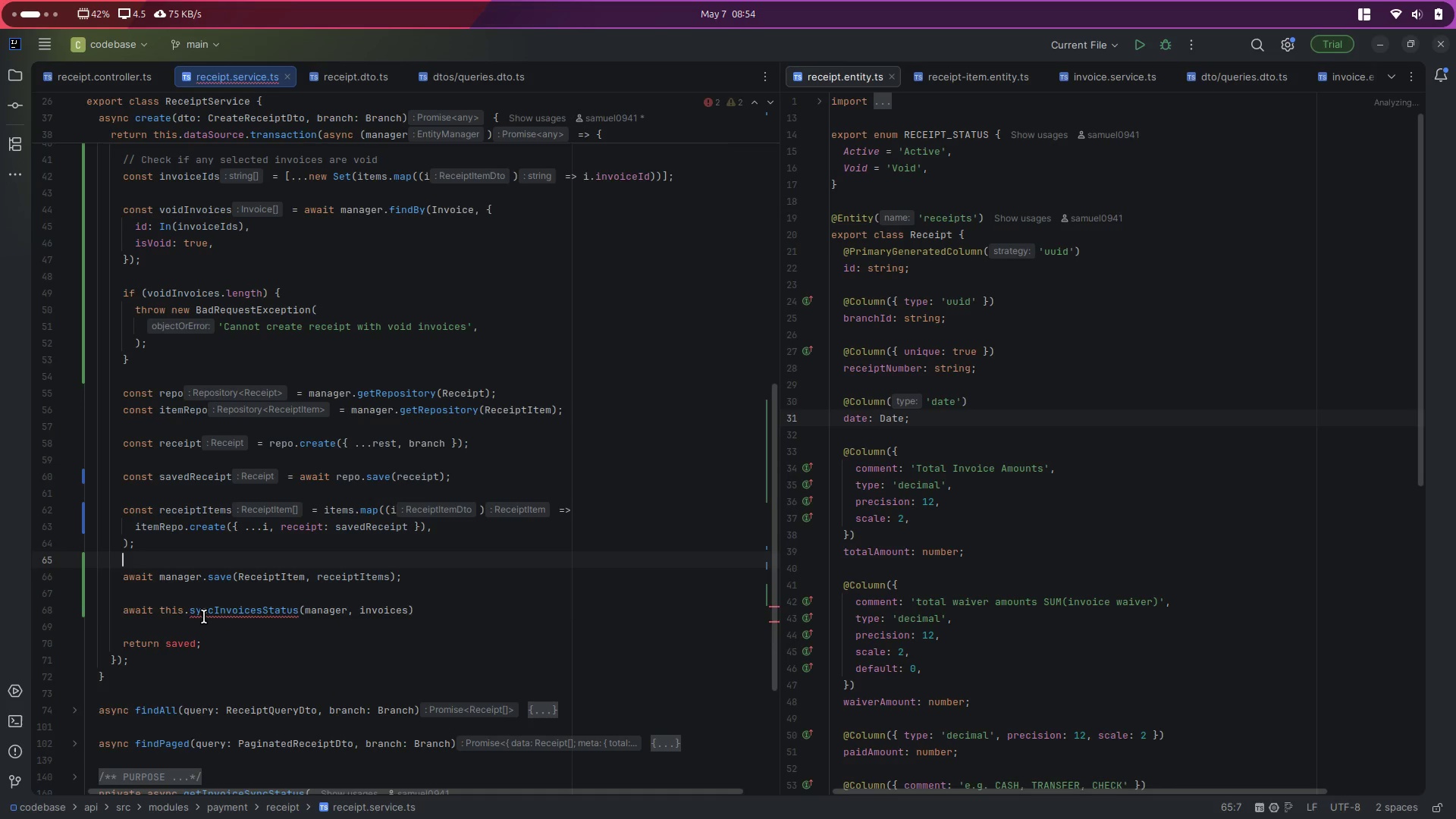 
double_click([204, 617])
 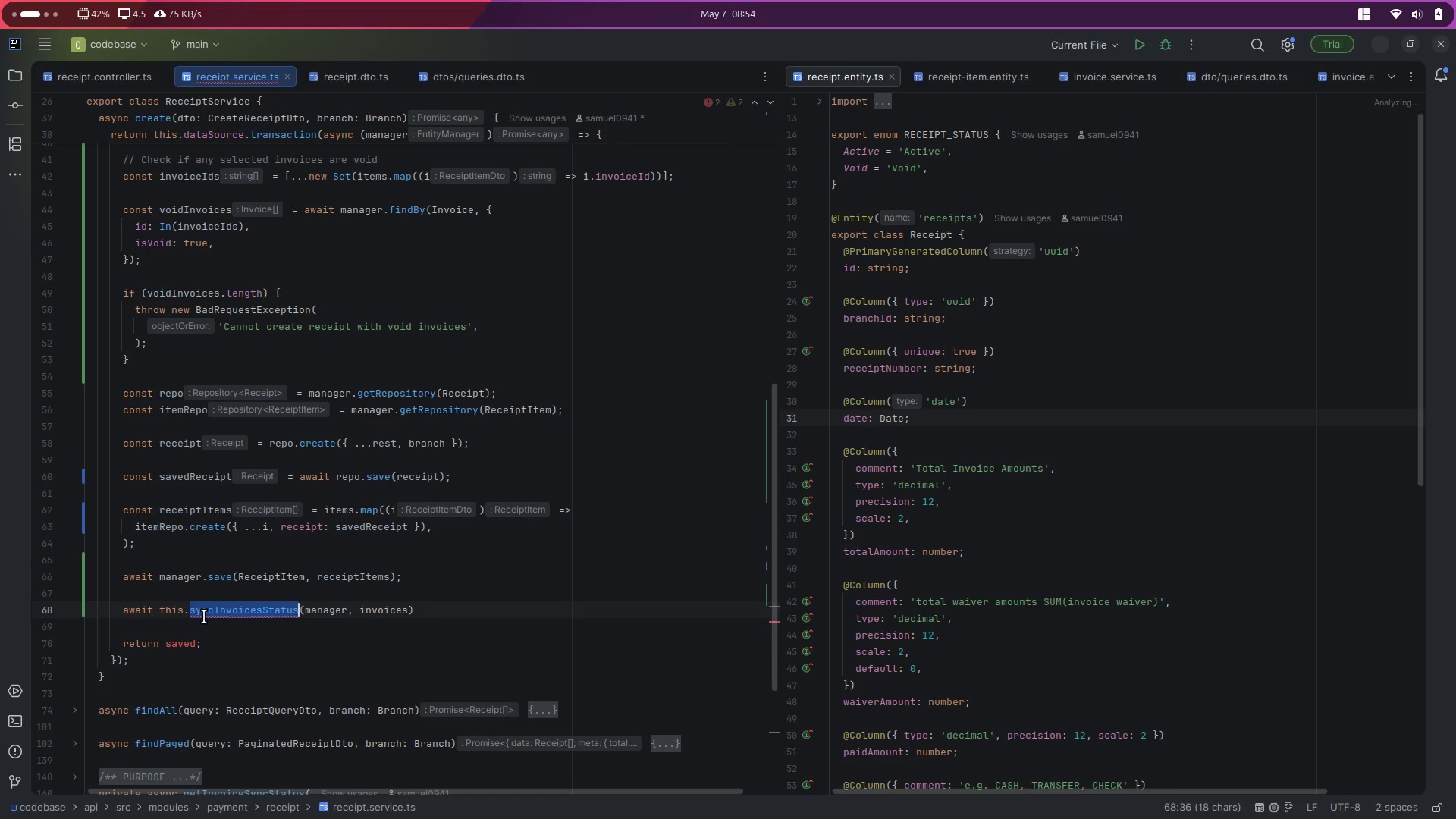 
type(syn)
 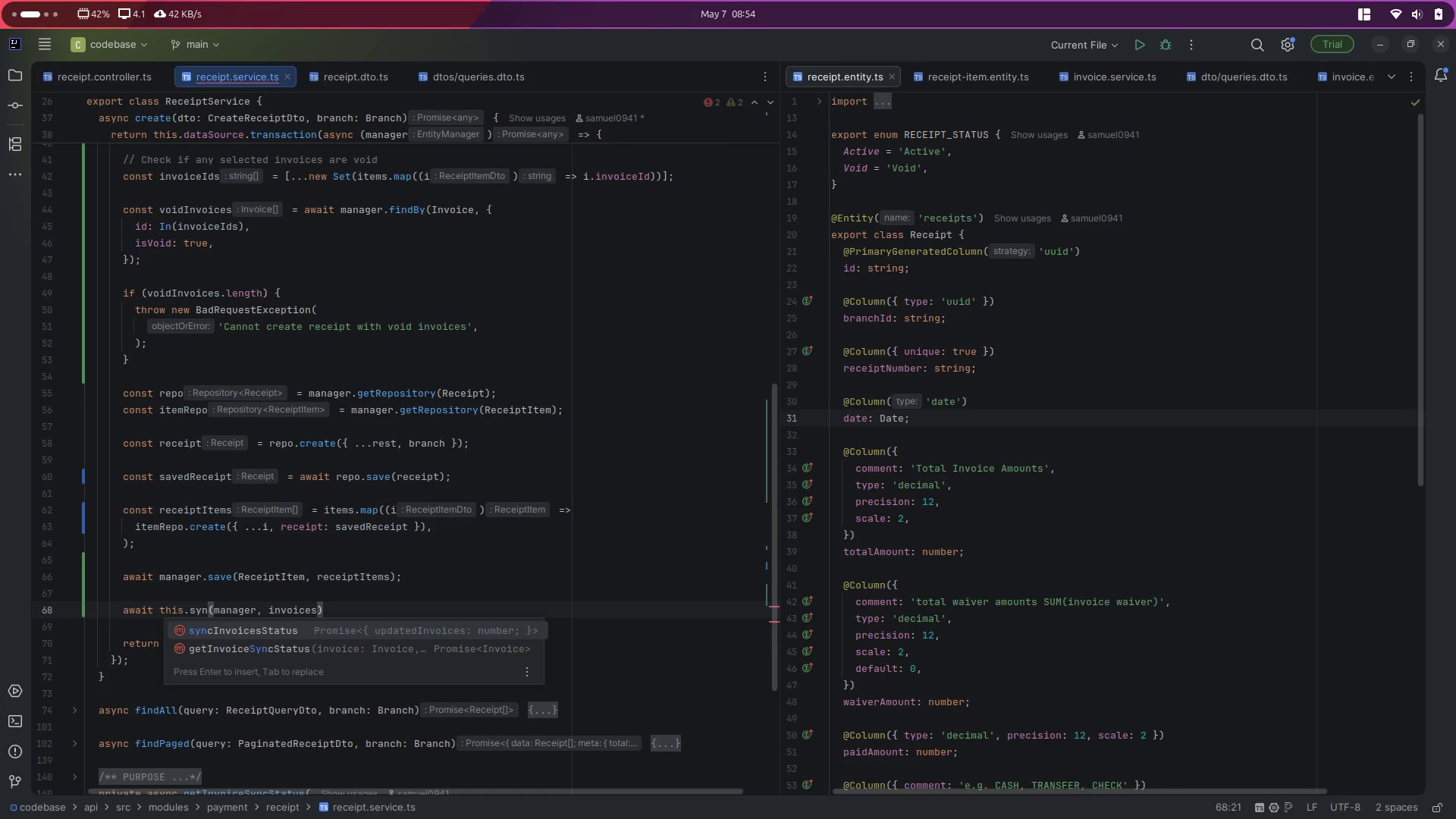 
key(Enter)
 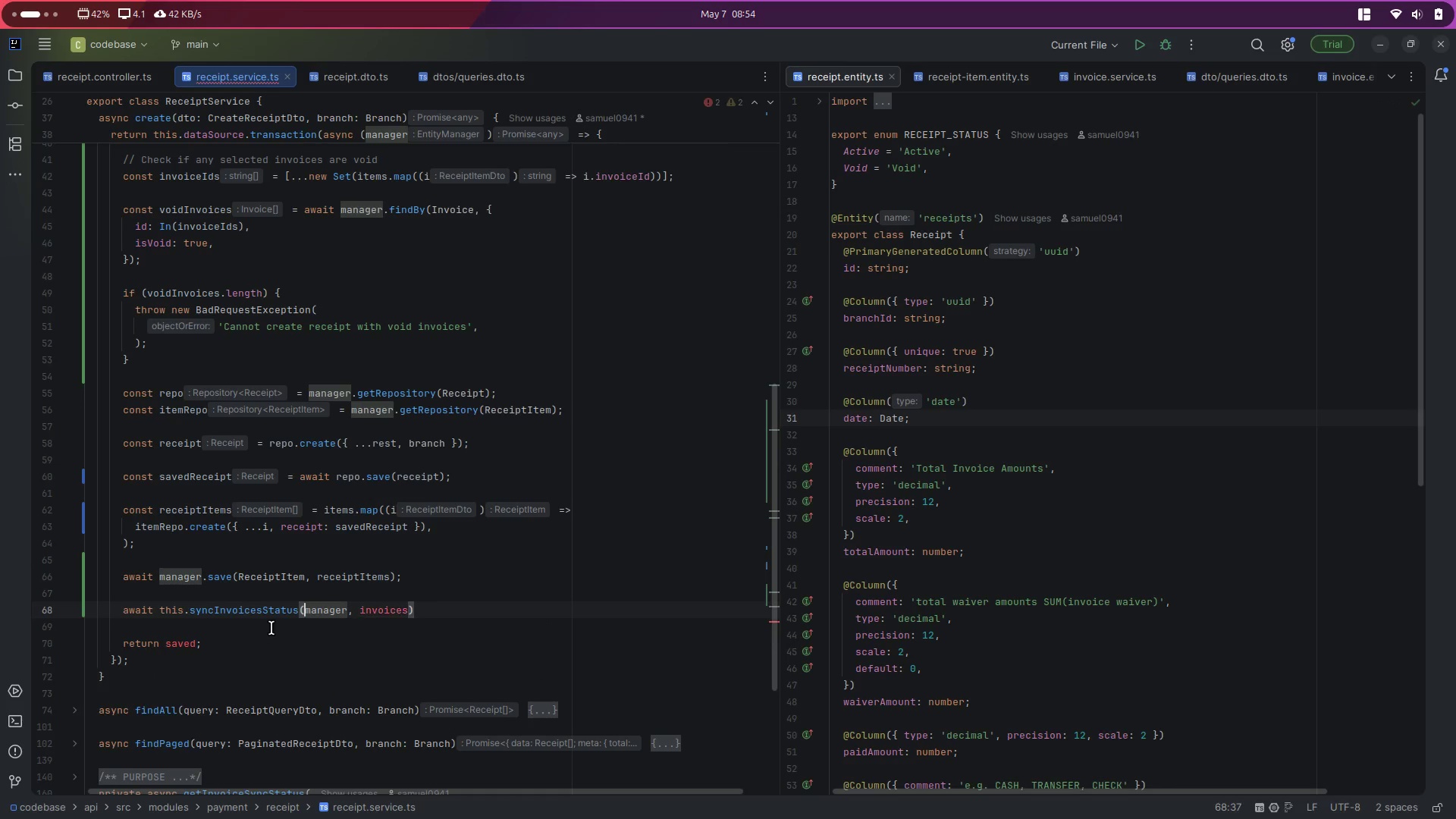 
key(Control+ControlLeft)
 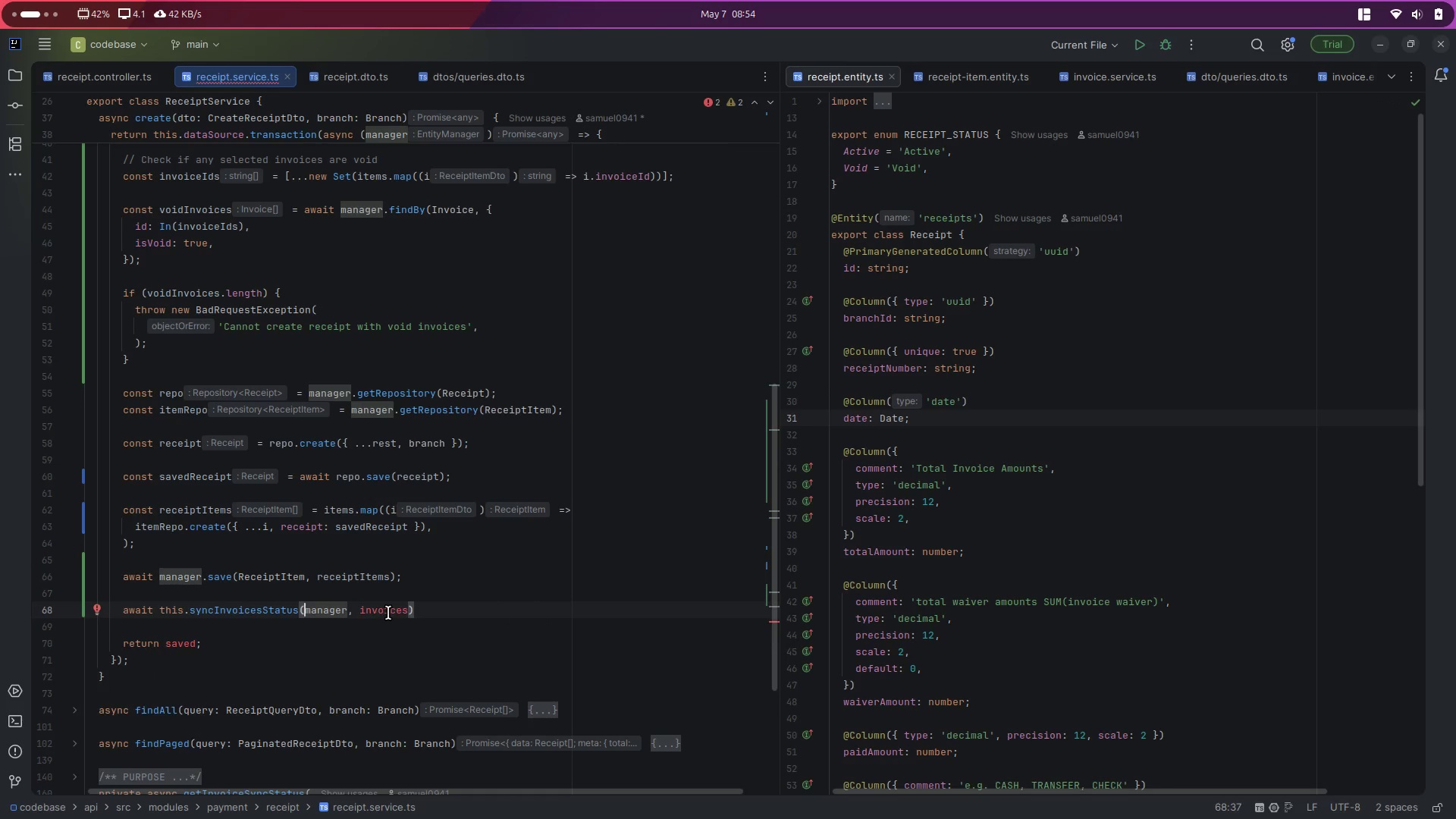 
double_click([388, 613])
 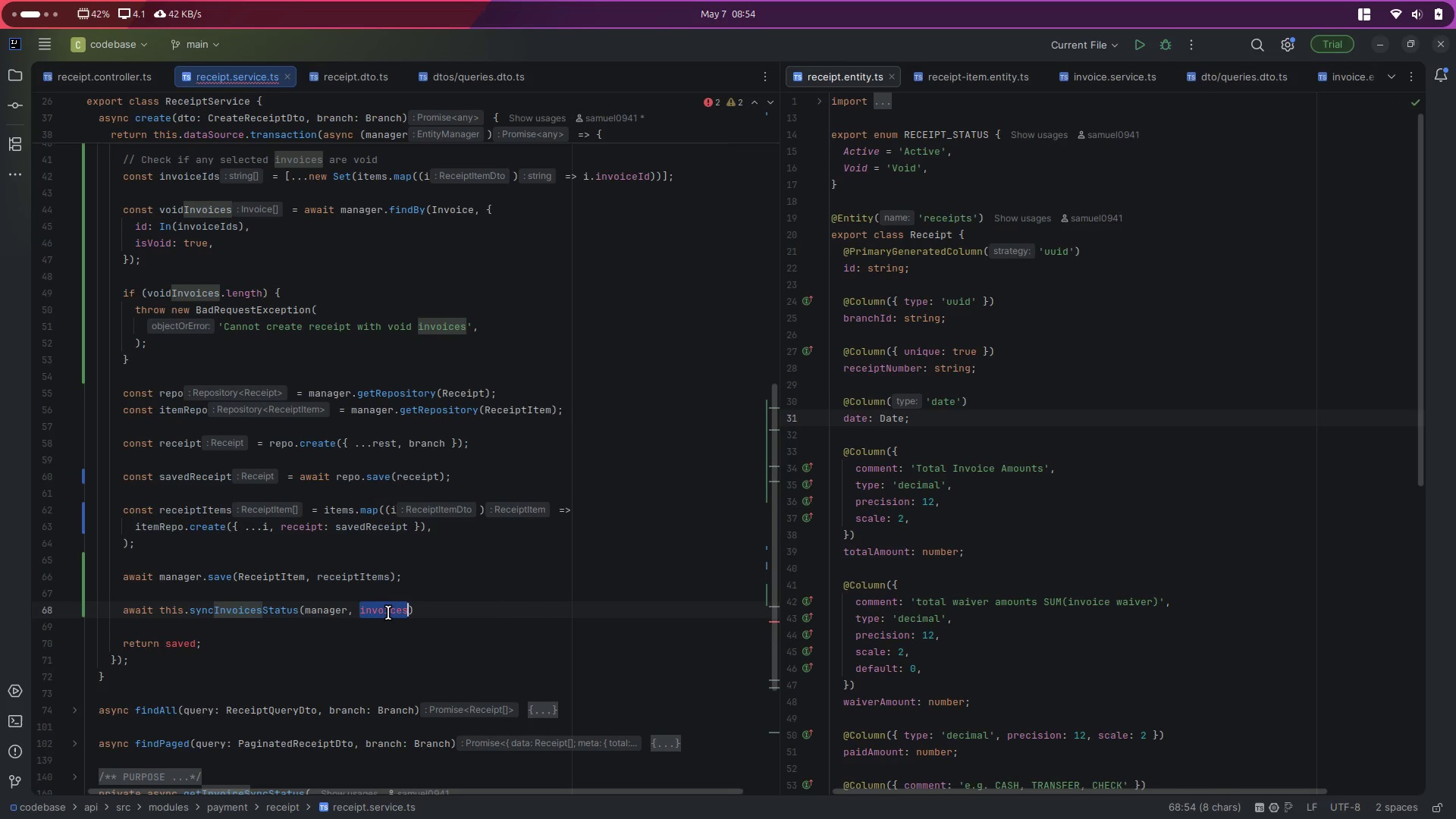 
key(ArrowRight)
 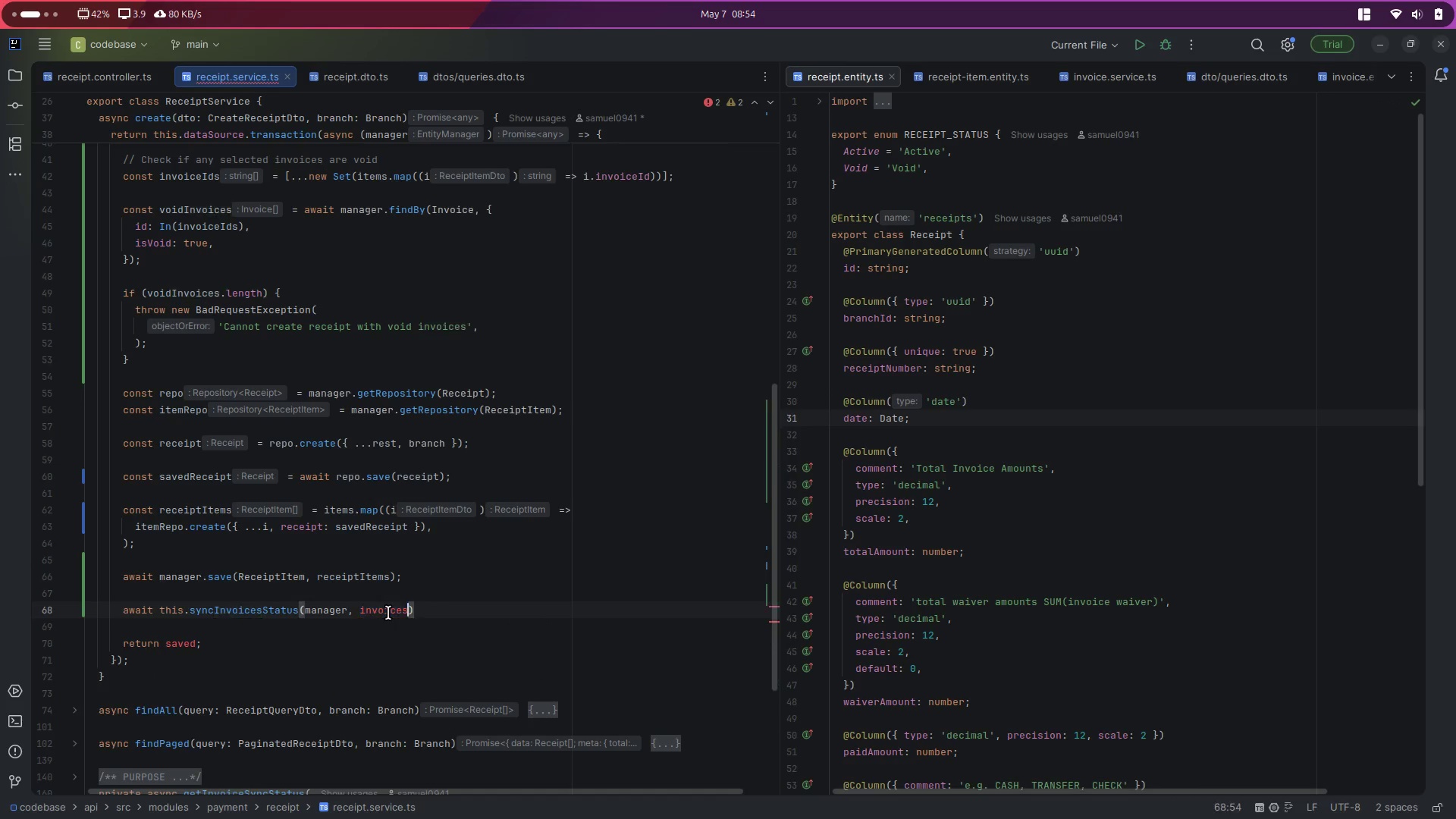 
key(Backspace)
 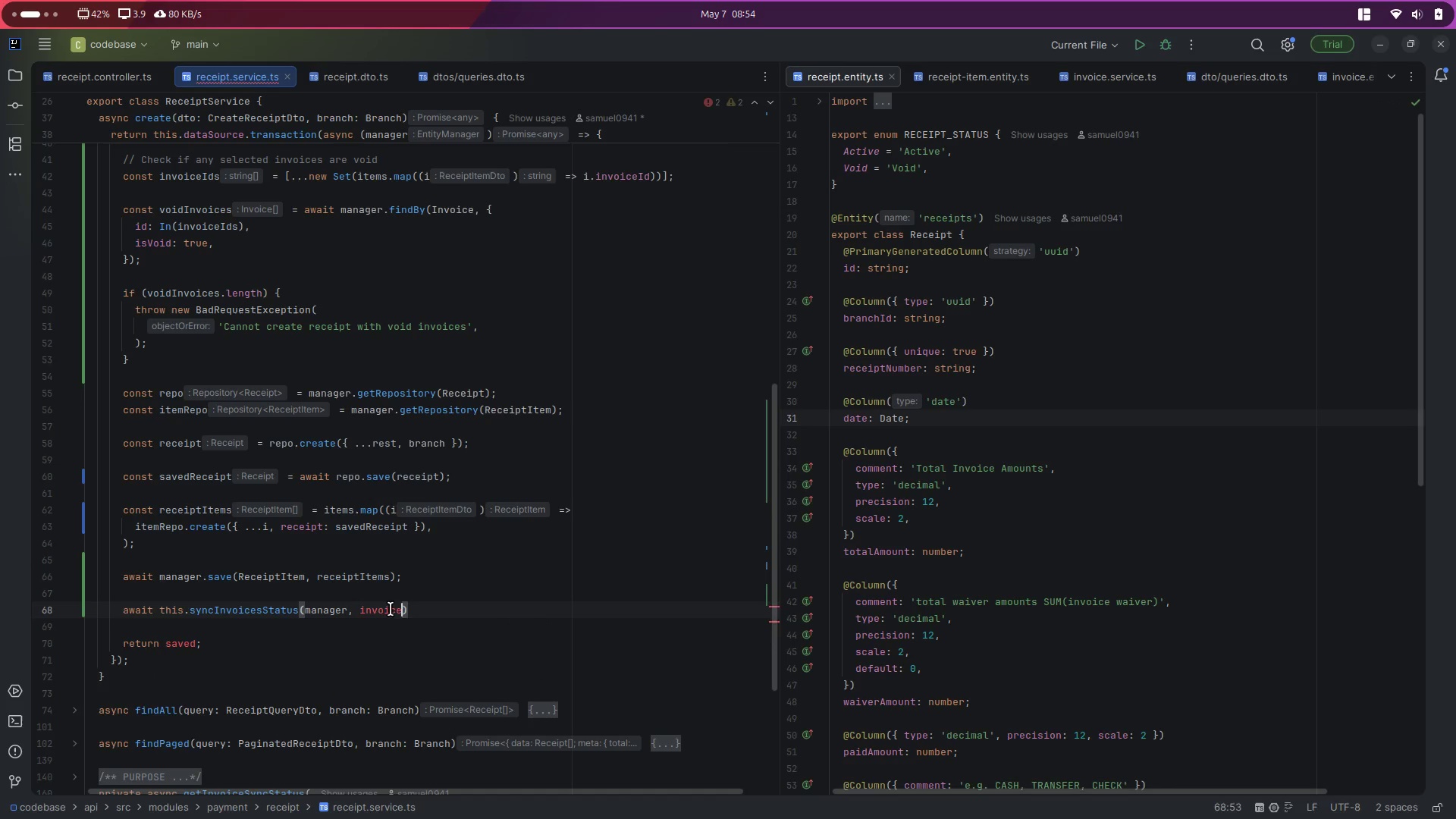 
double_click([383, 610])
 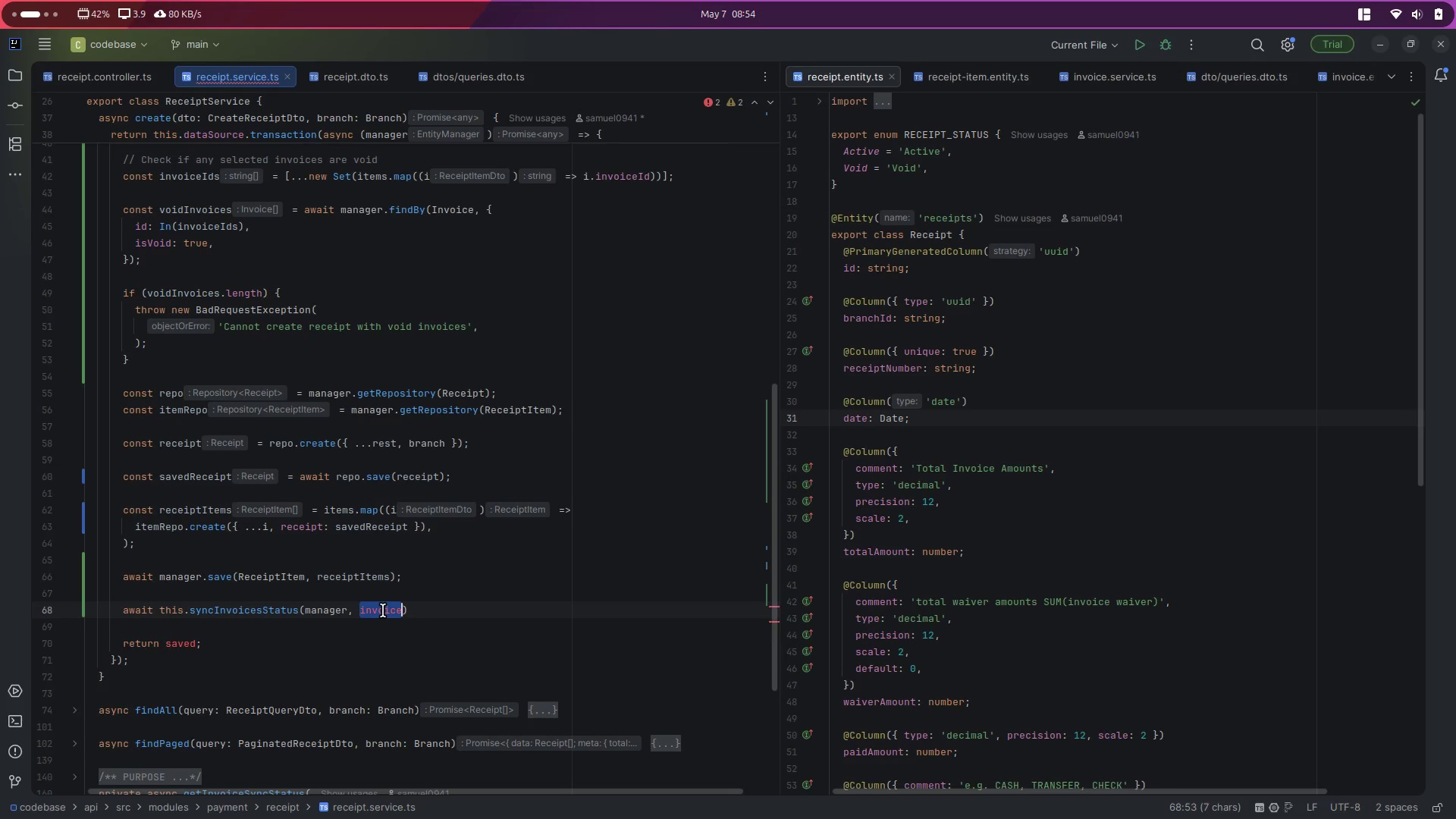 
key(Control+C)
 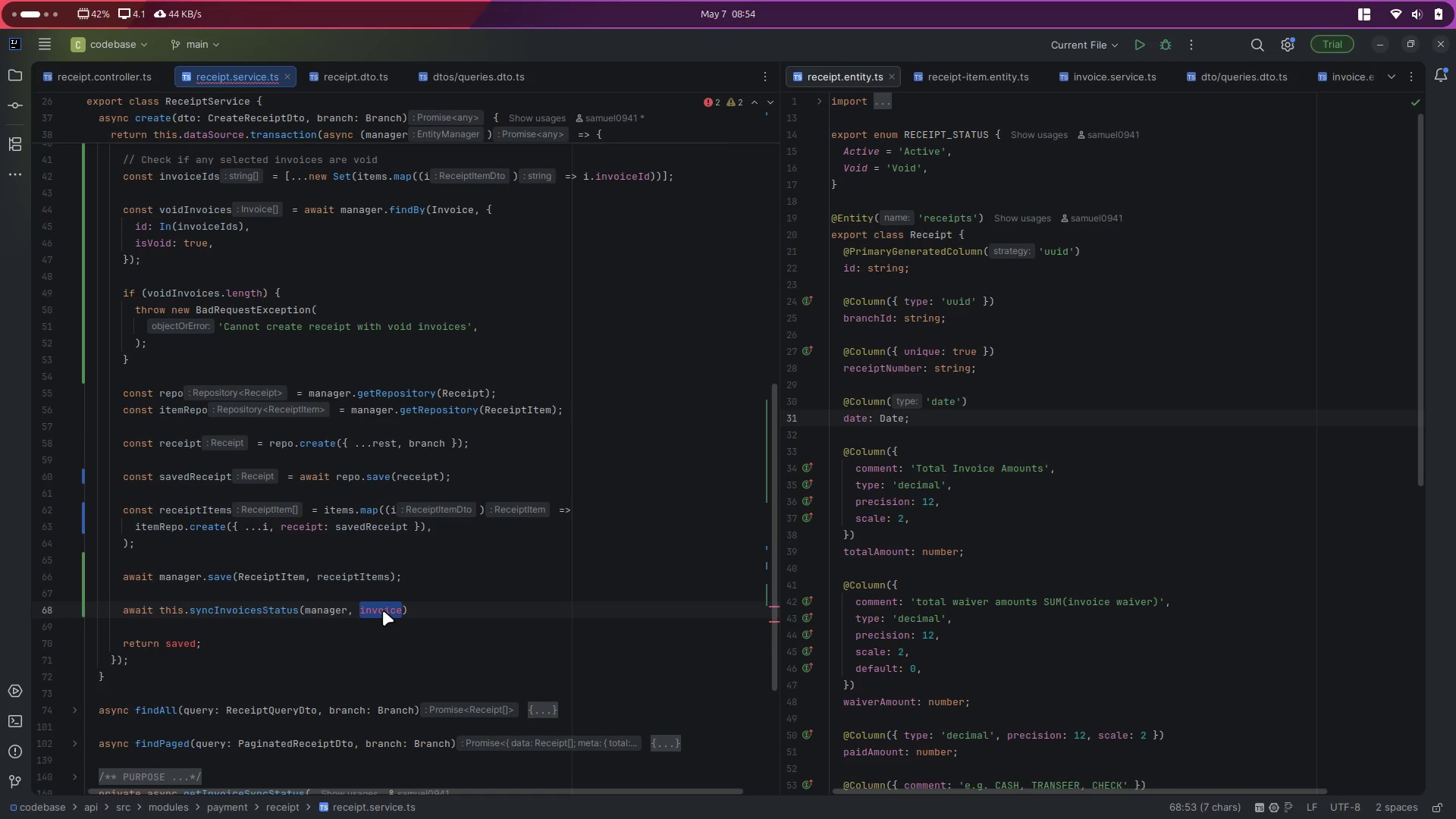 
wait(7.91)
 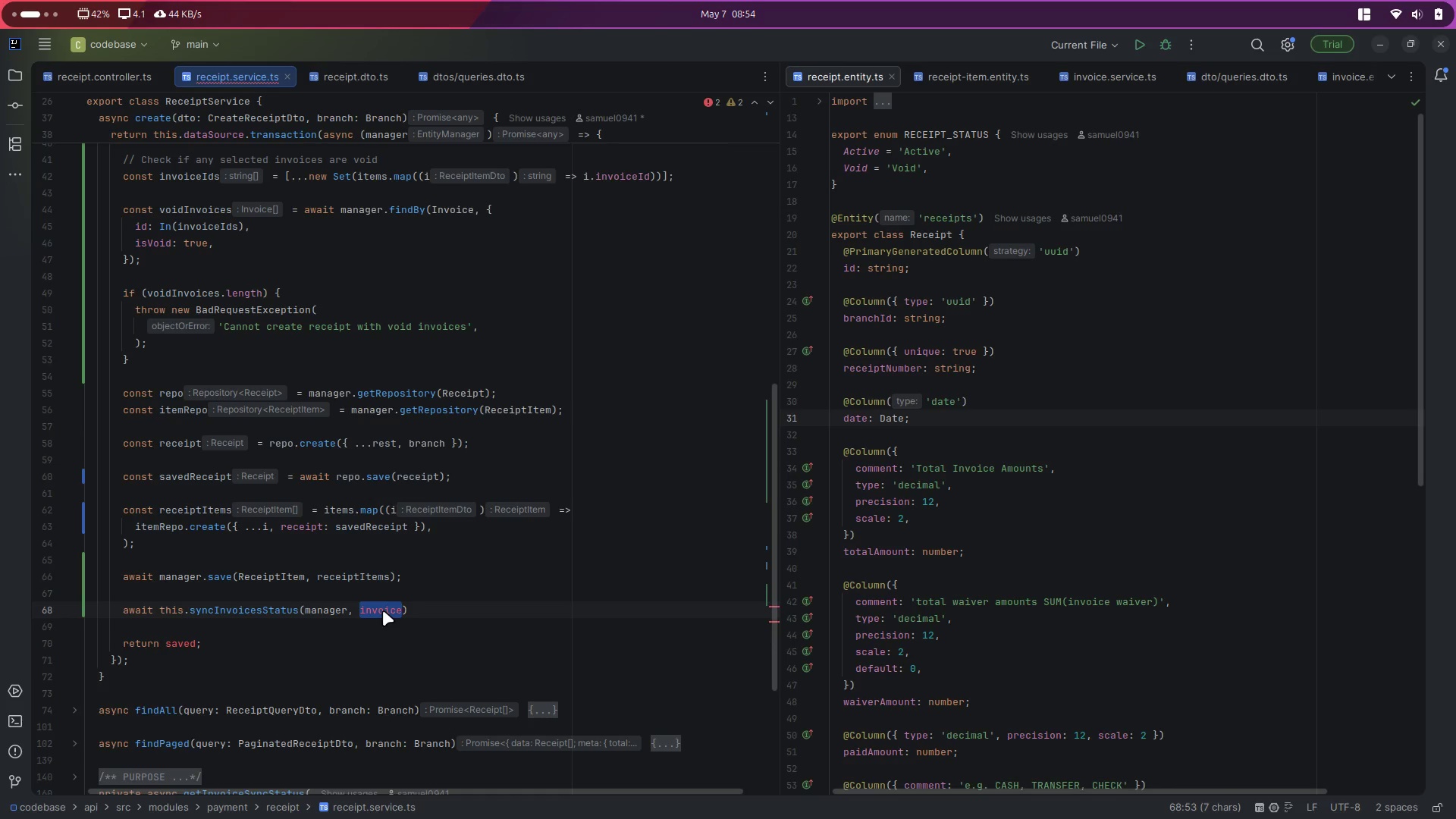 
double_click([270, 615])
 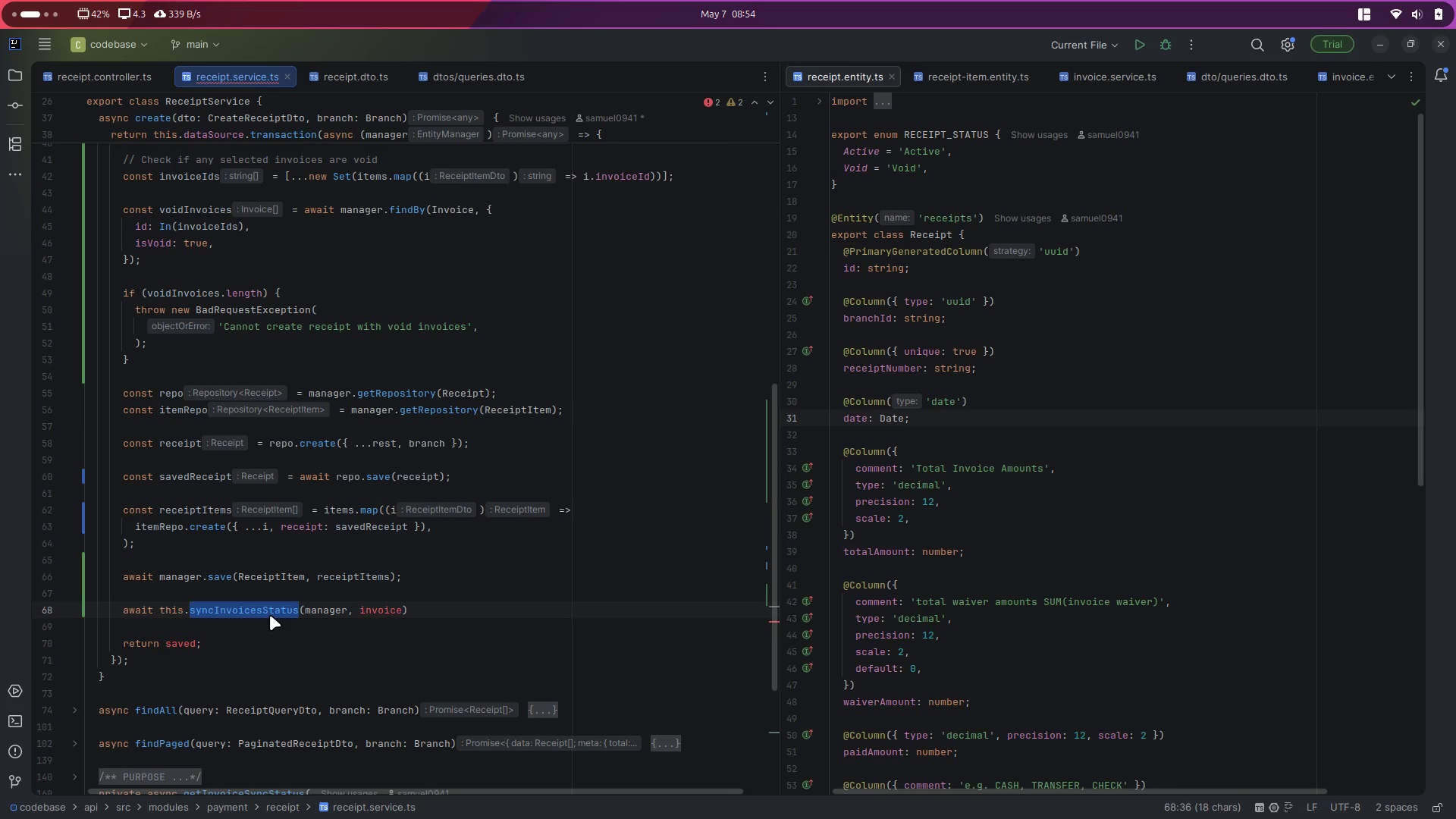 
scroll: coordinate [270, 615], scroll_direction: up, amount: 2.0
 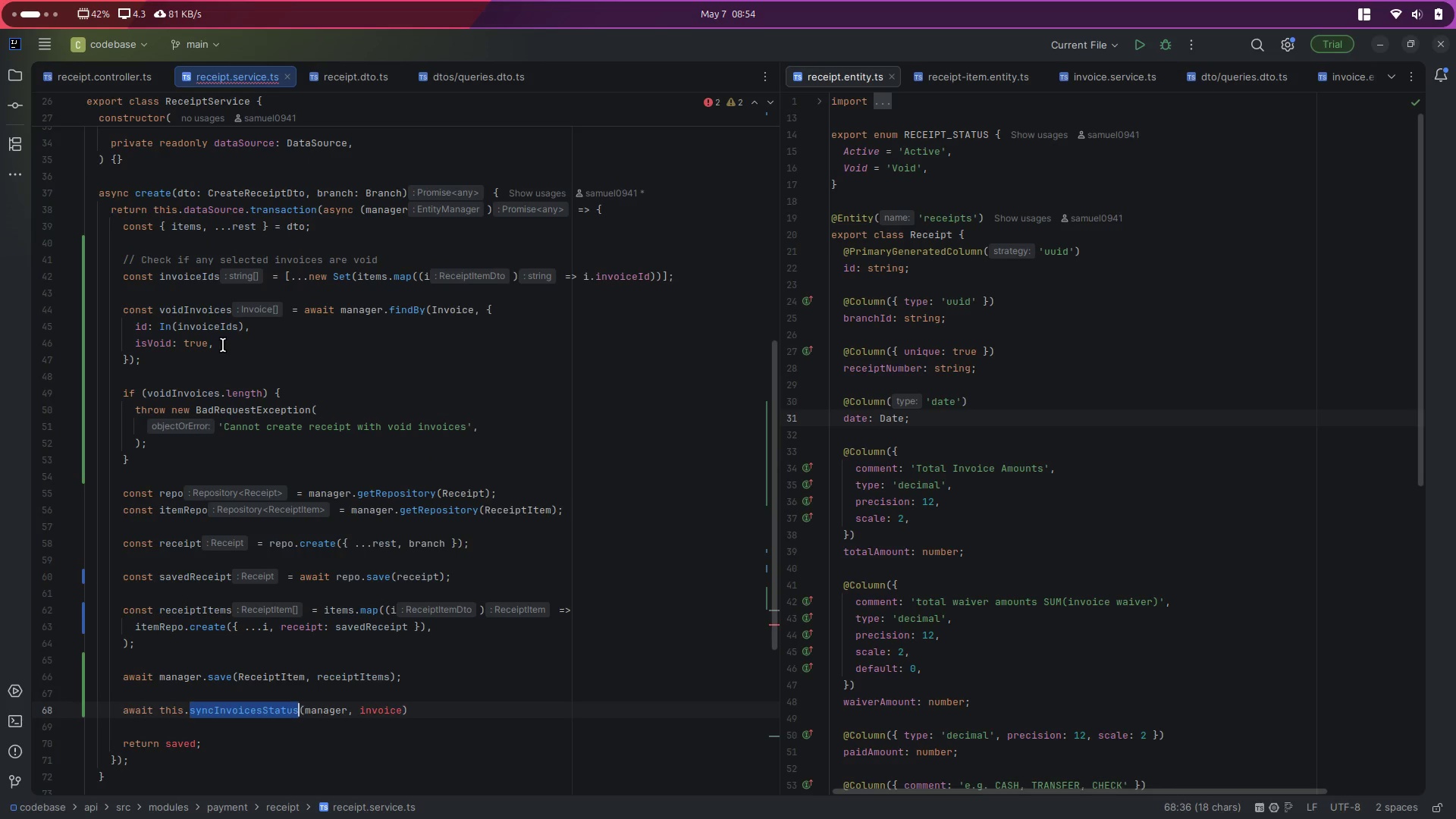 
left_click([221, 344])
 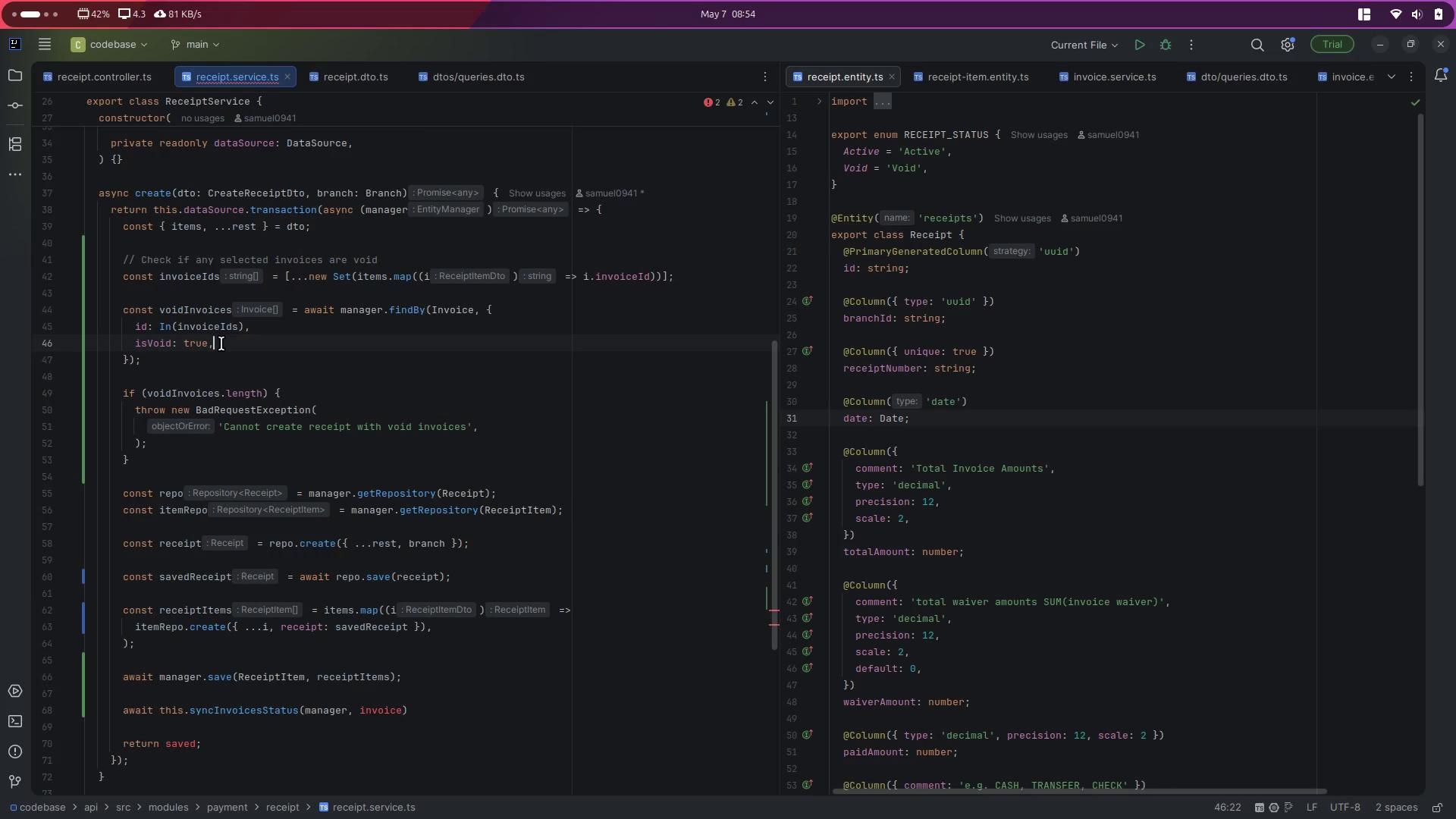 
key(Control+Slash)
 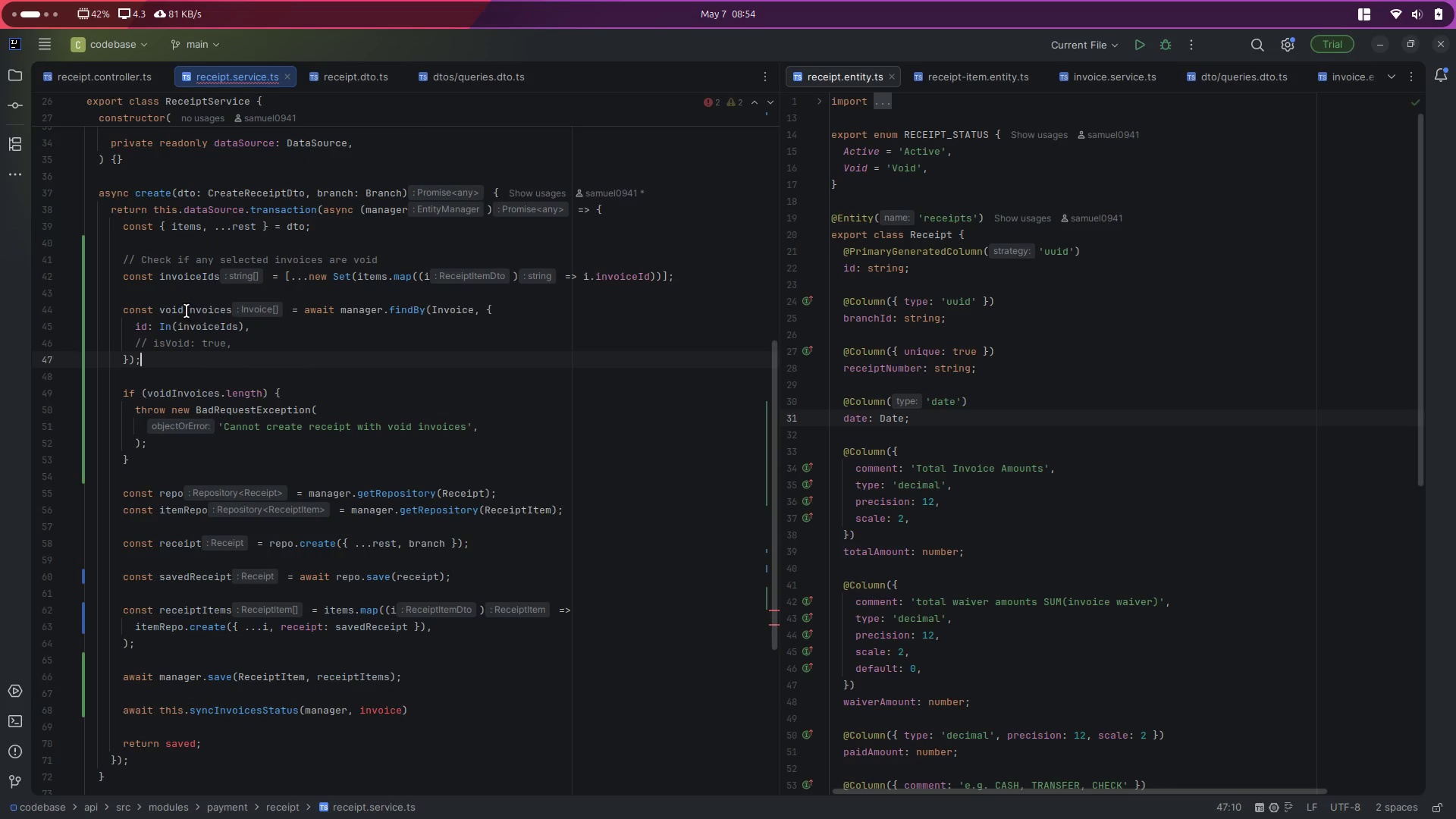 
double_click([187, 311])
 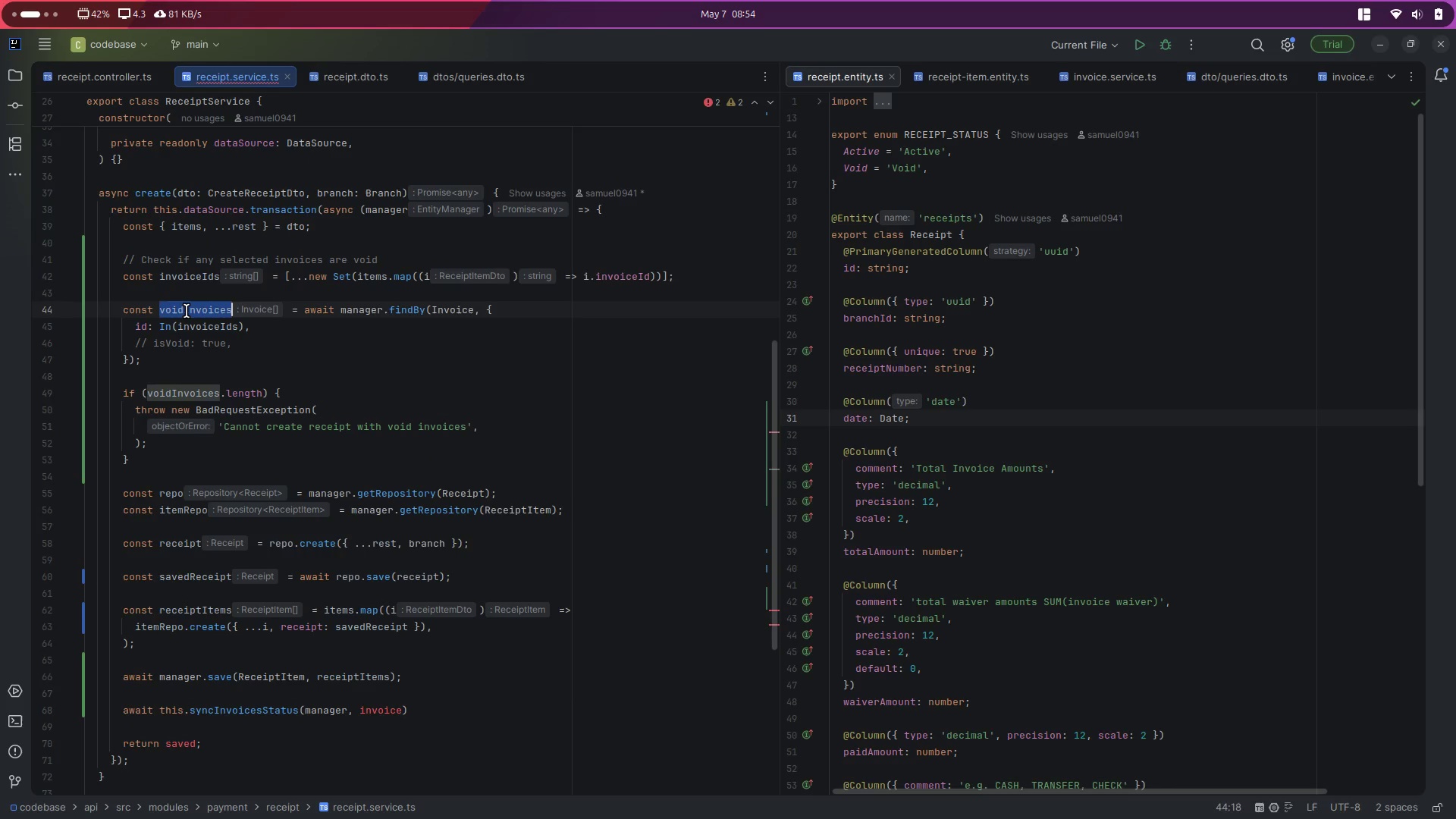 
key(Control+C)
 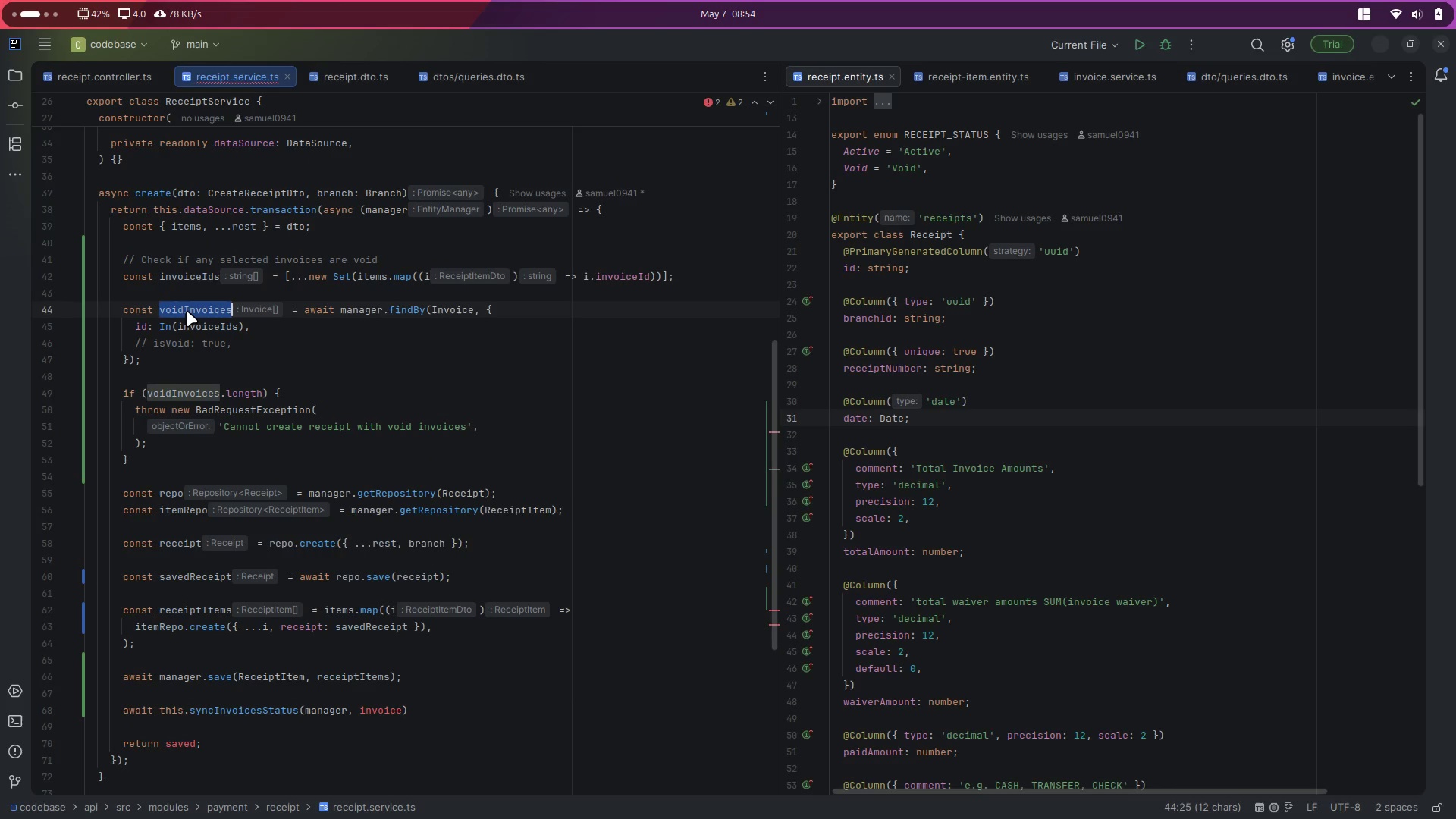 
type(invoices)
key(Escape)
 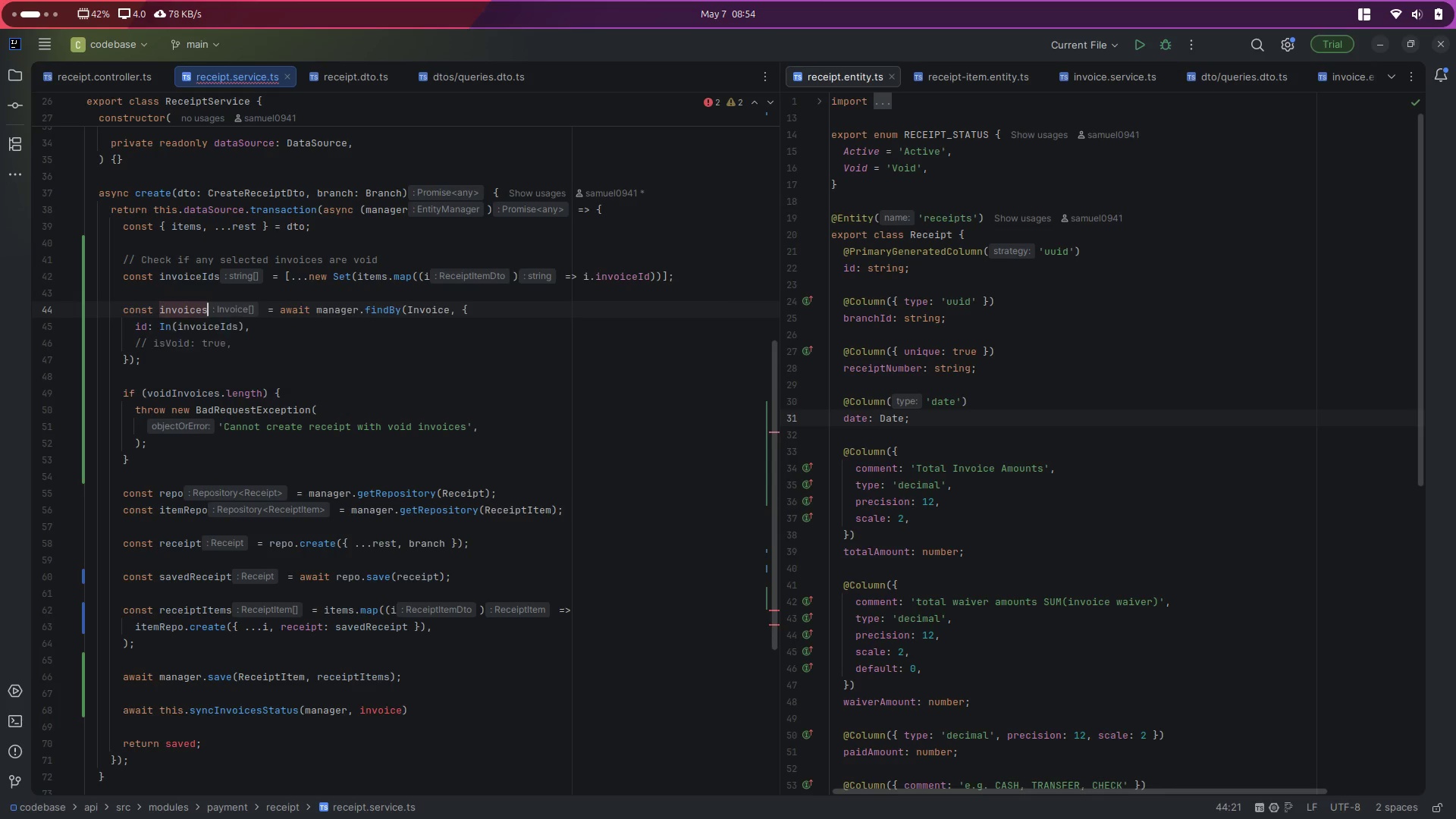 
key(ArrowDown)
 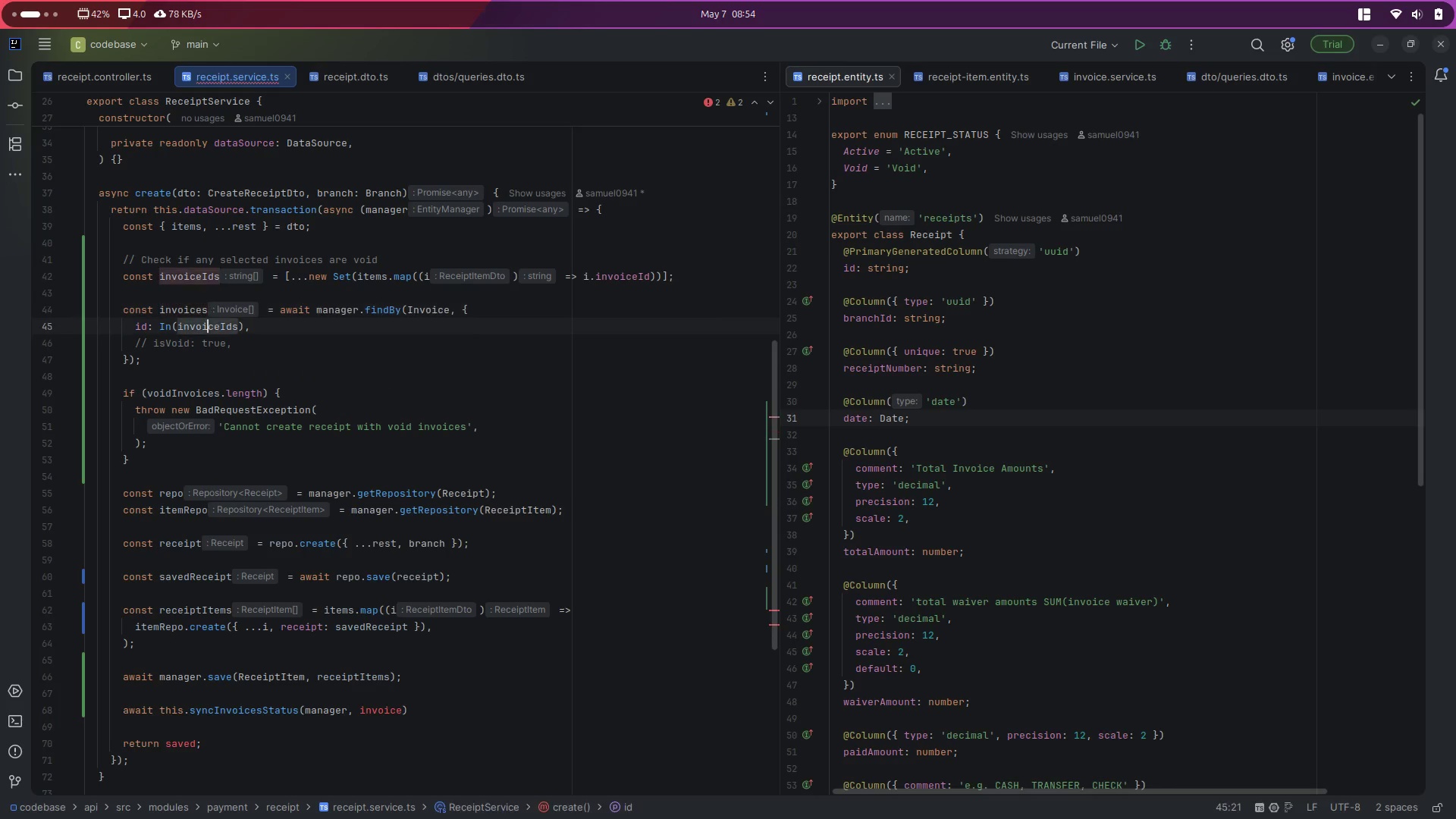 
key(ArrowDown)
 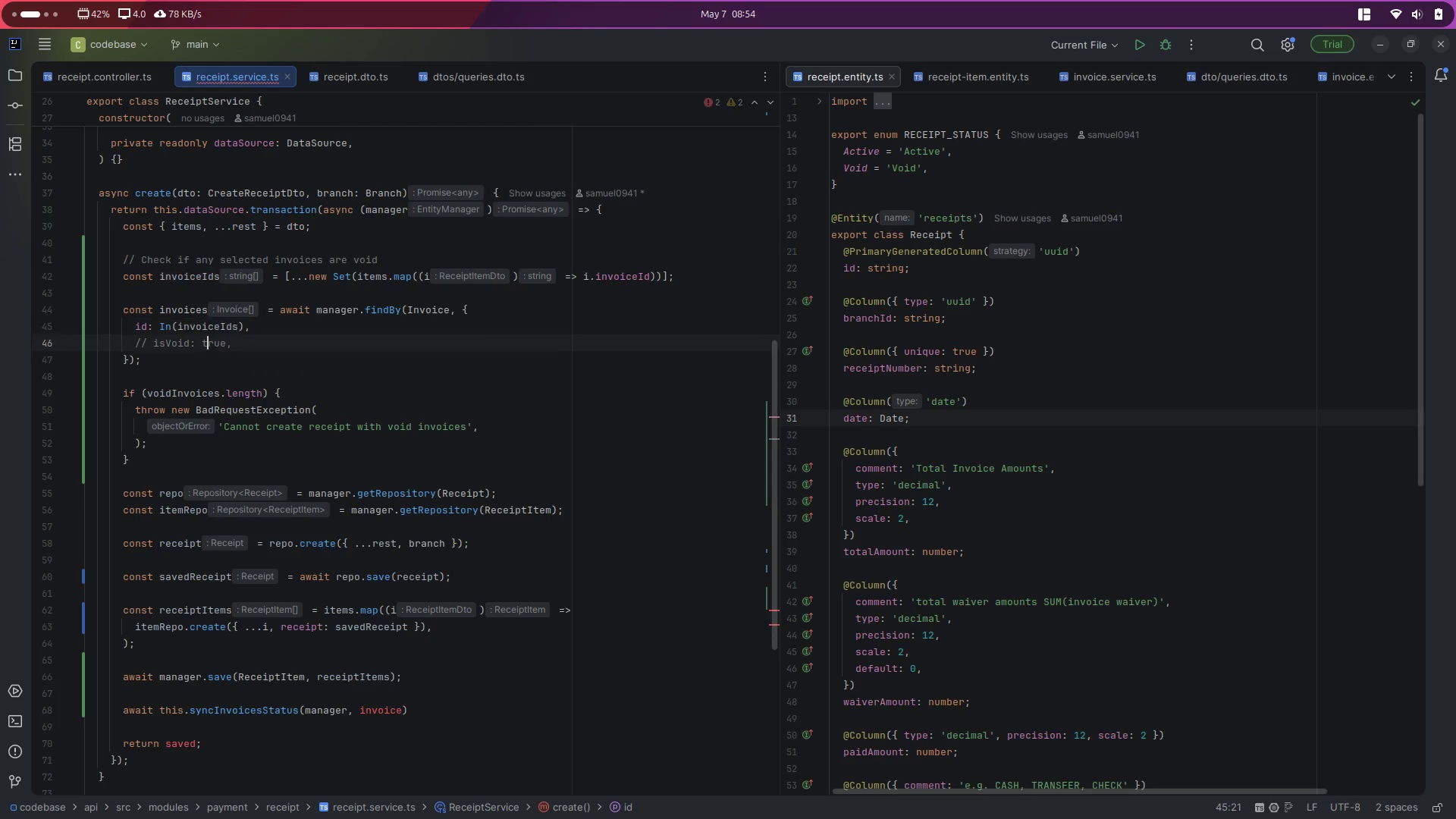 
key(ArrowDown)
 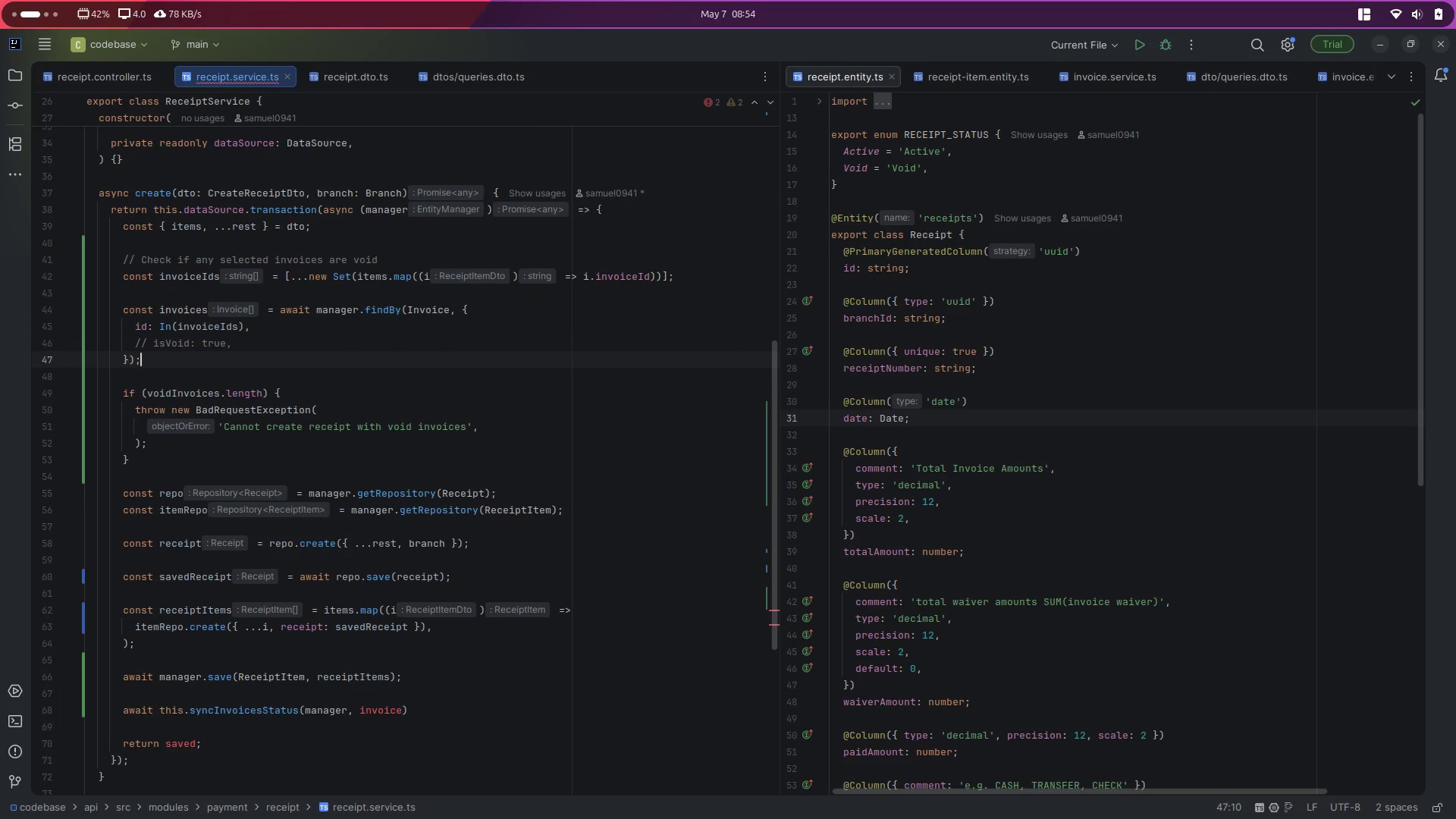 
key(Enter)
 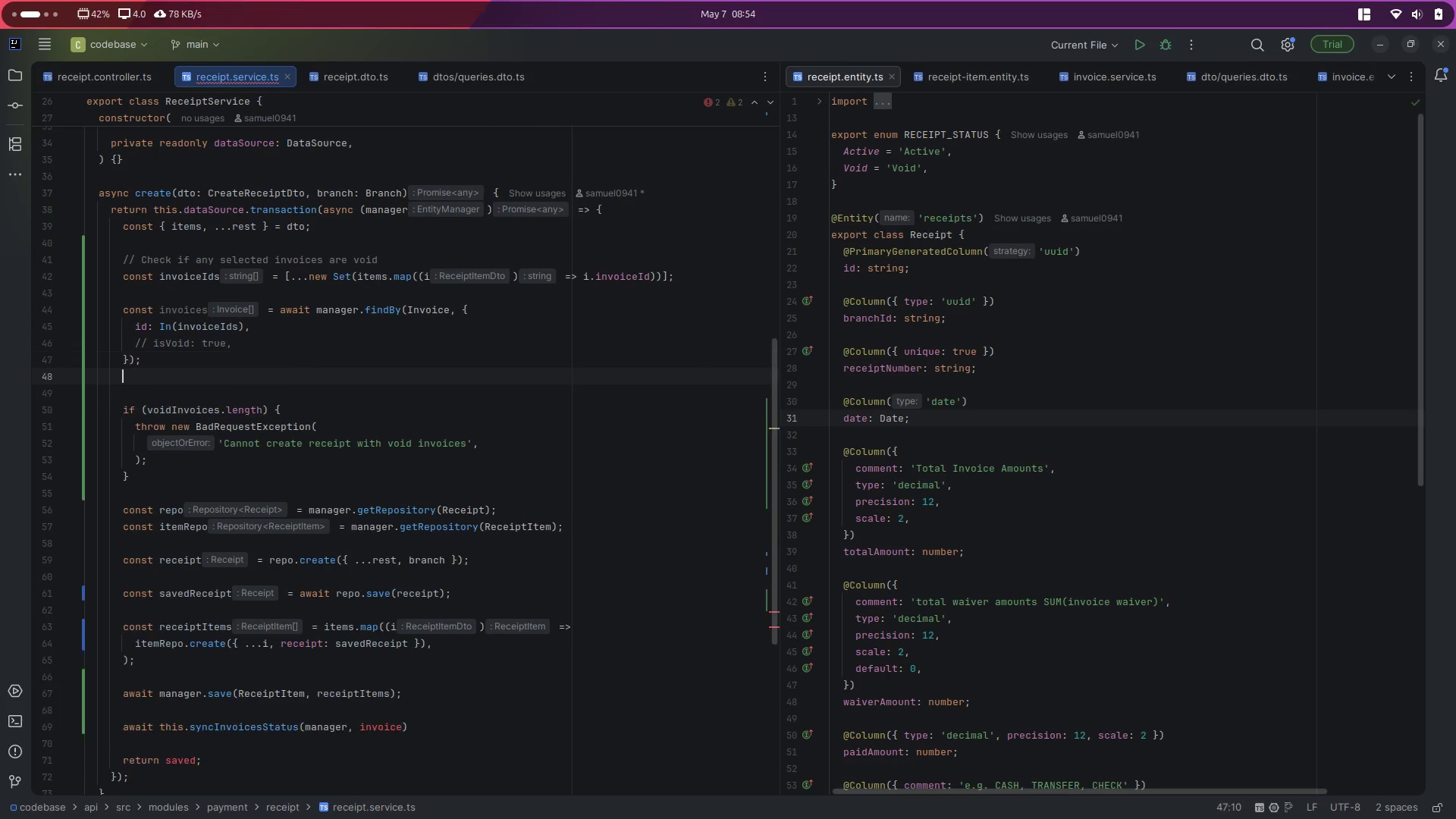 
key(Enter)
 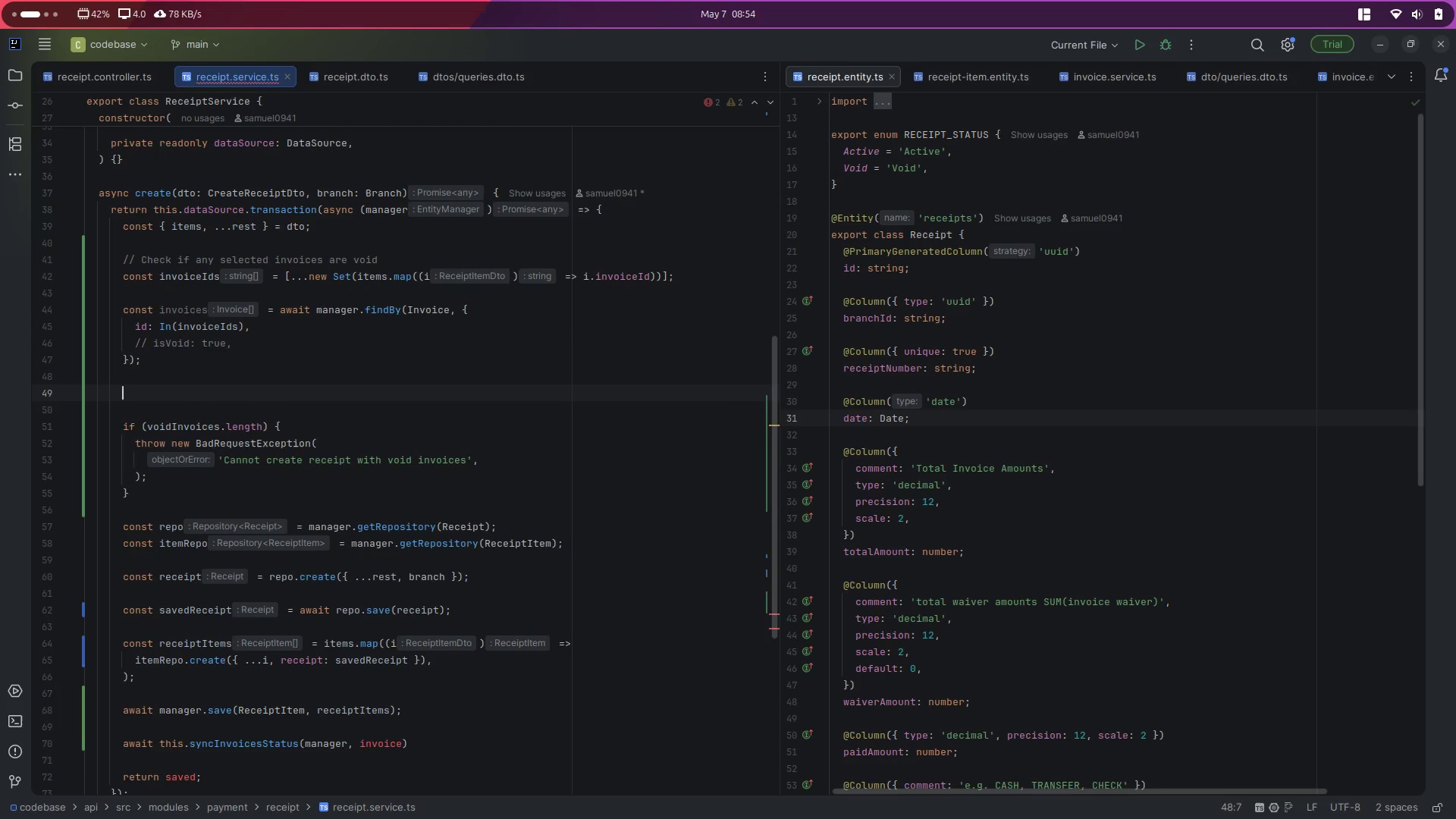 
type(const )
 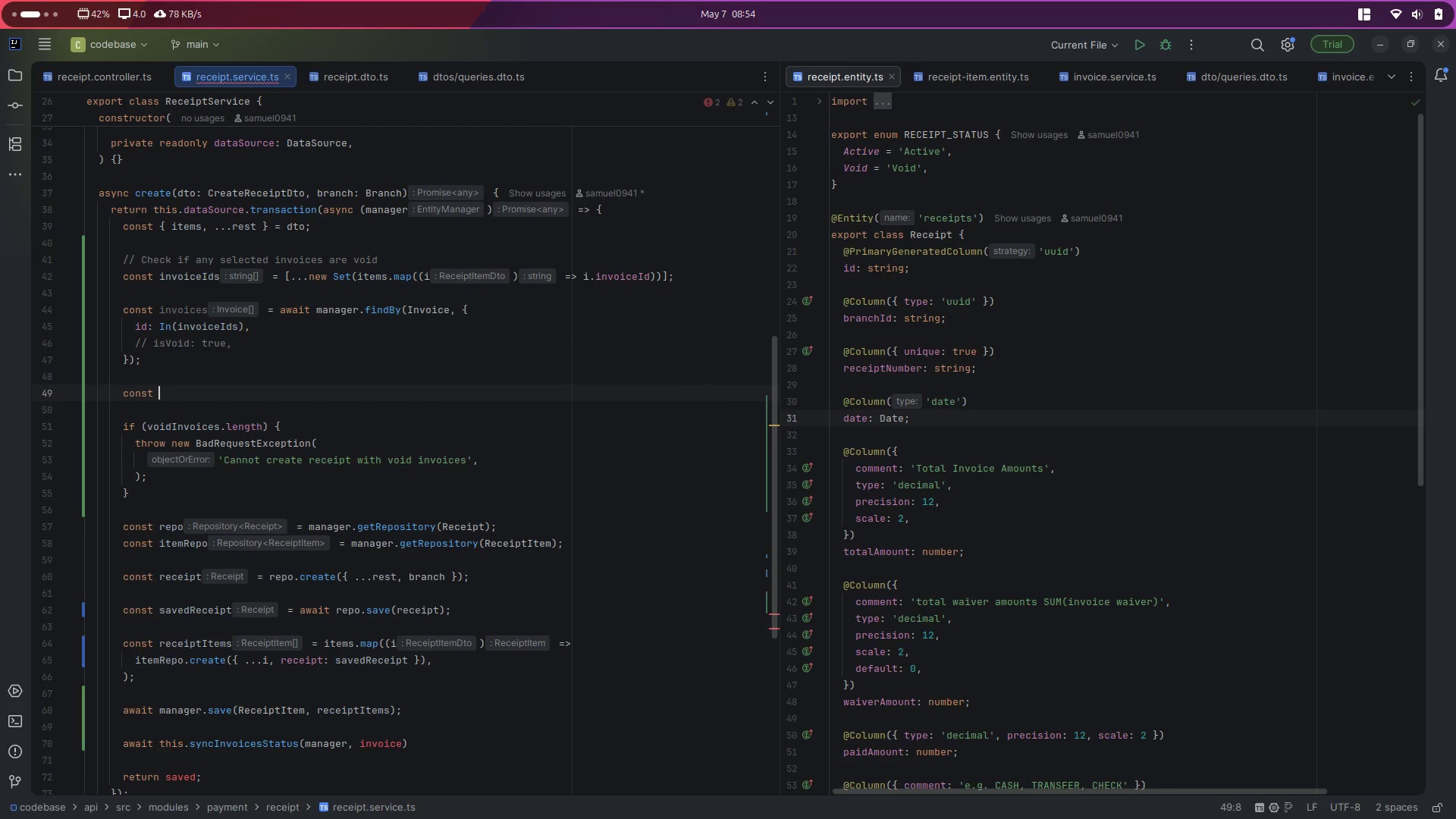 
key(Control+V)
 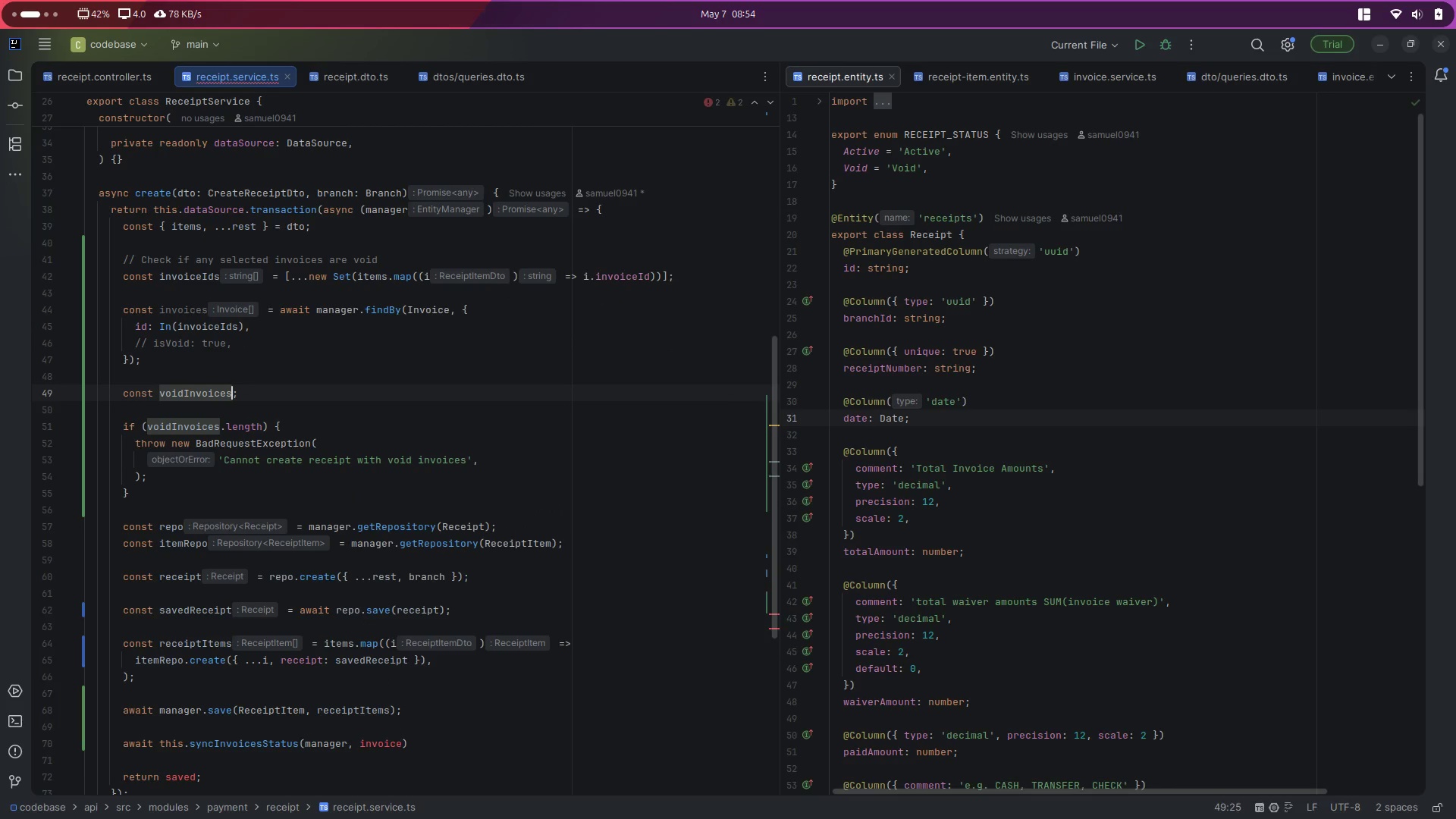 
type( = invoices.fil)
 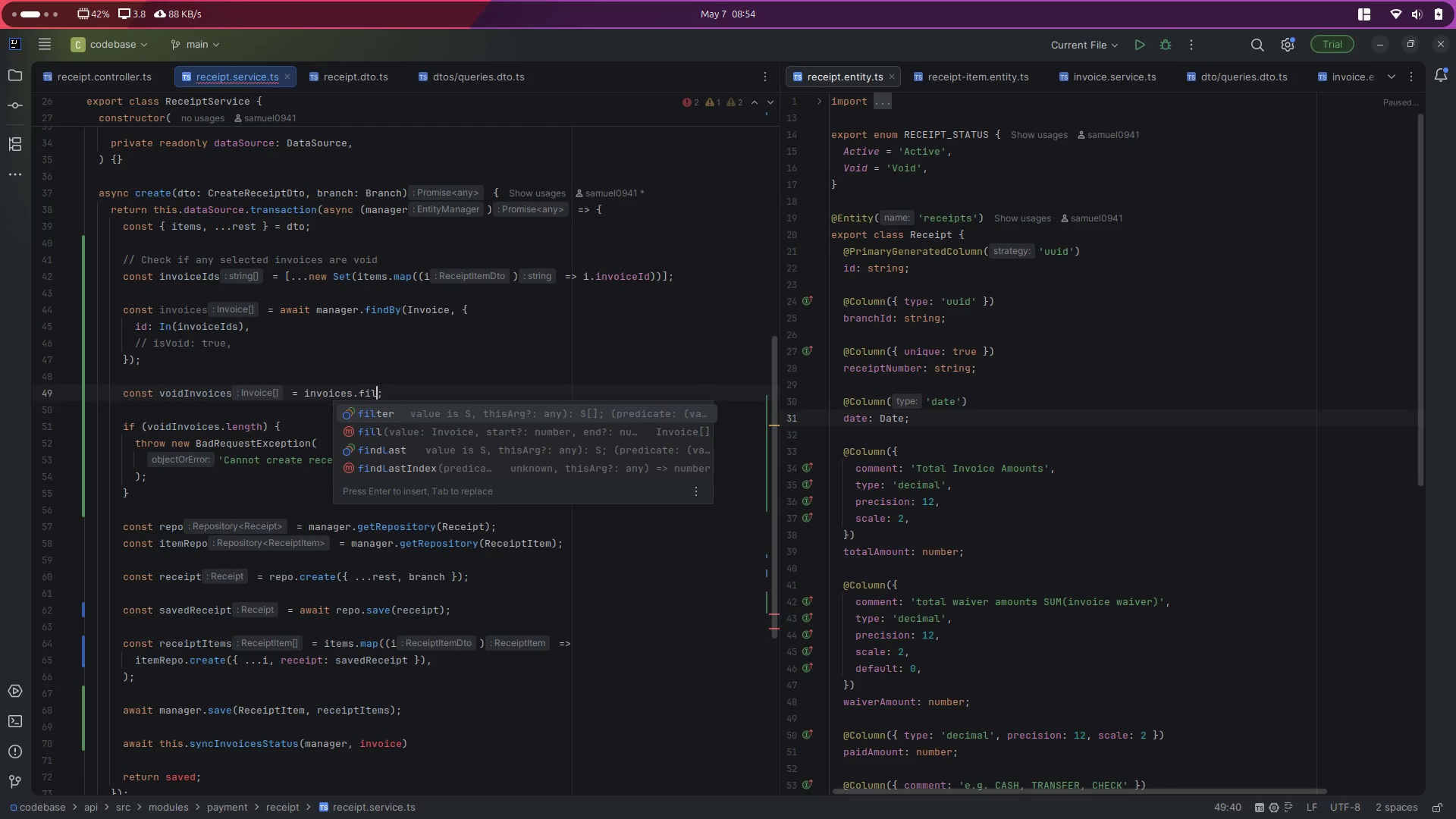 
key(Enter)
 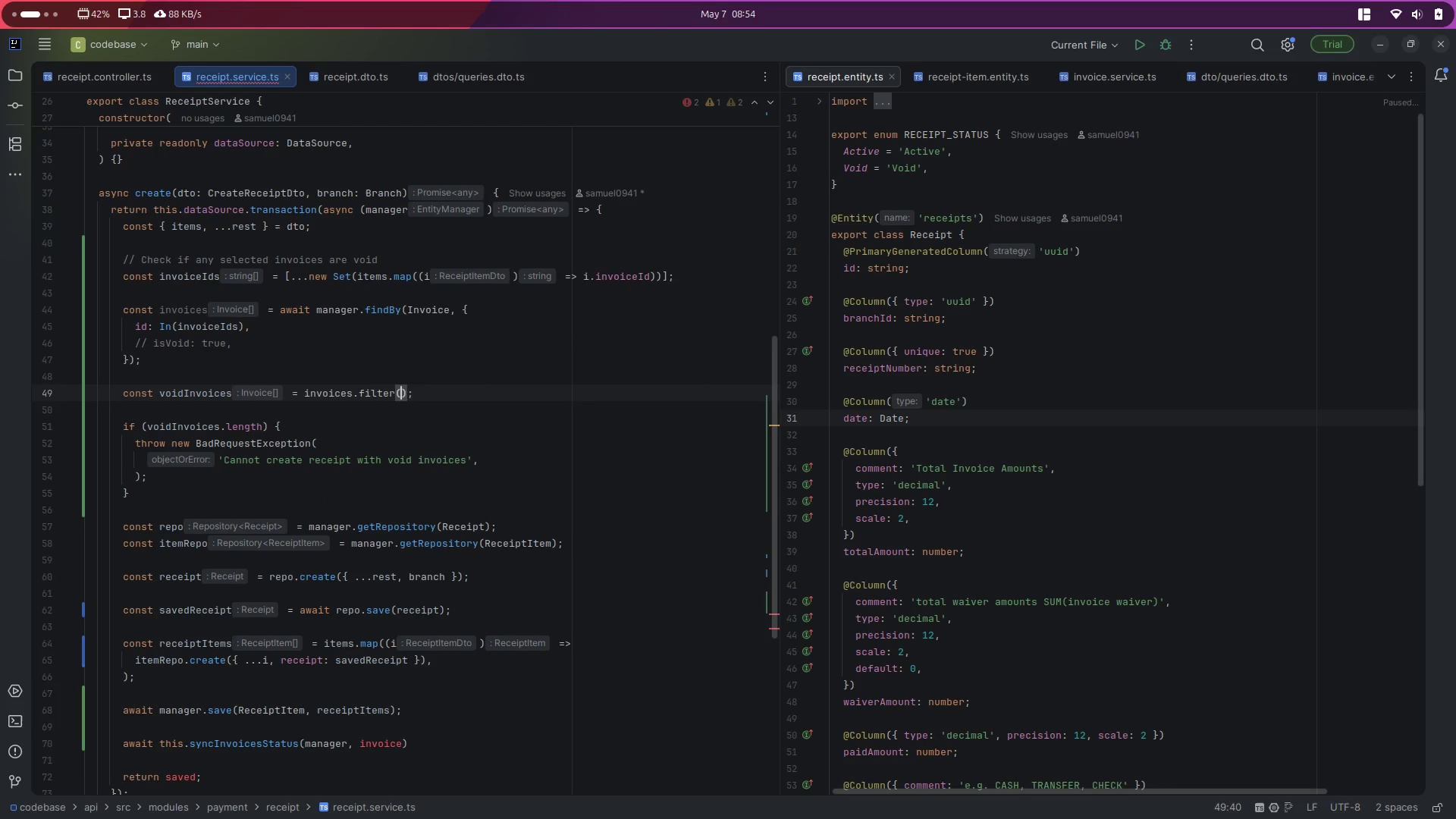 
type((e )
 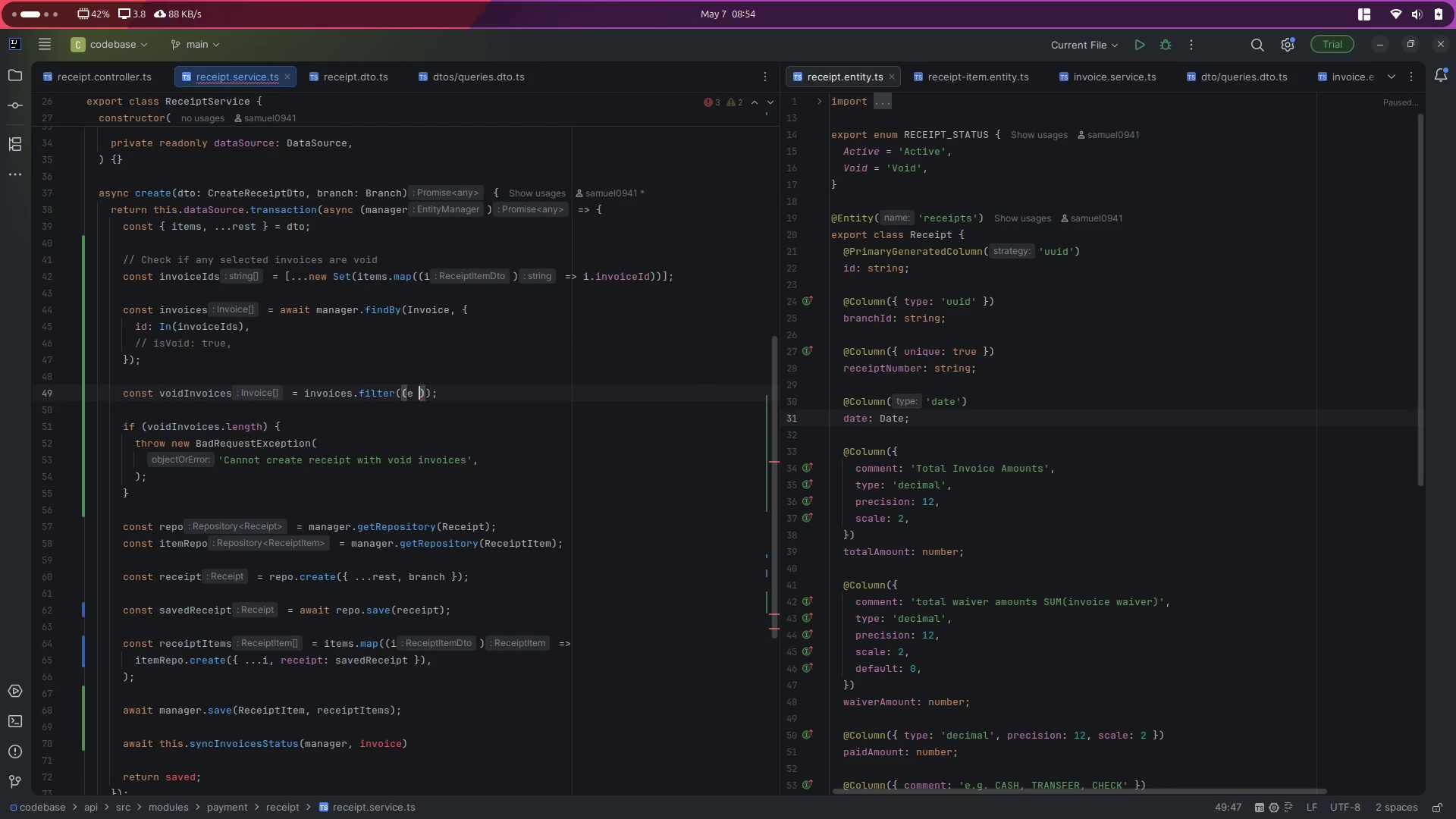 
key(ArrowRight)
 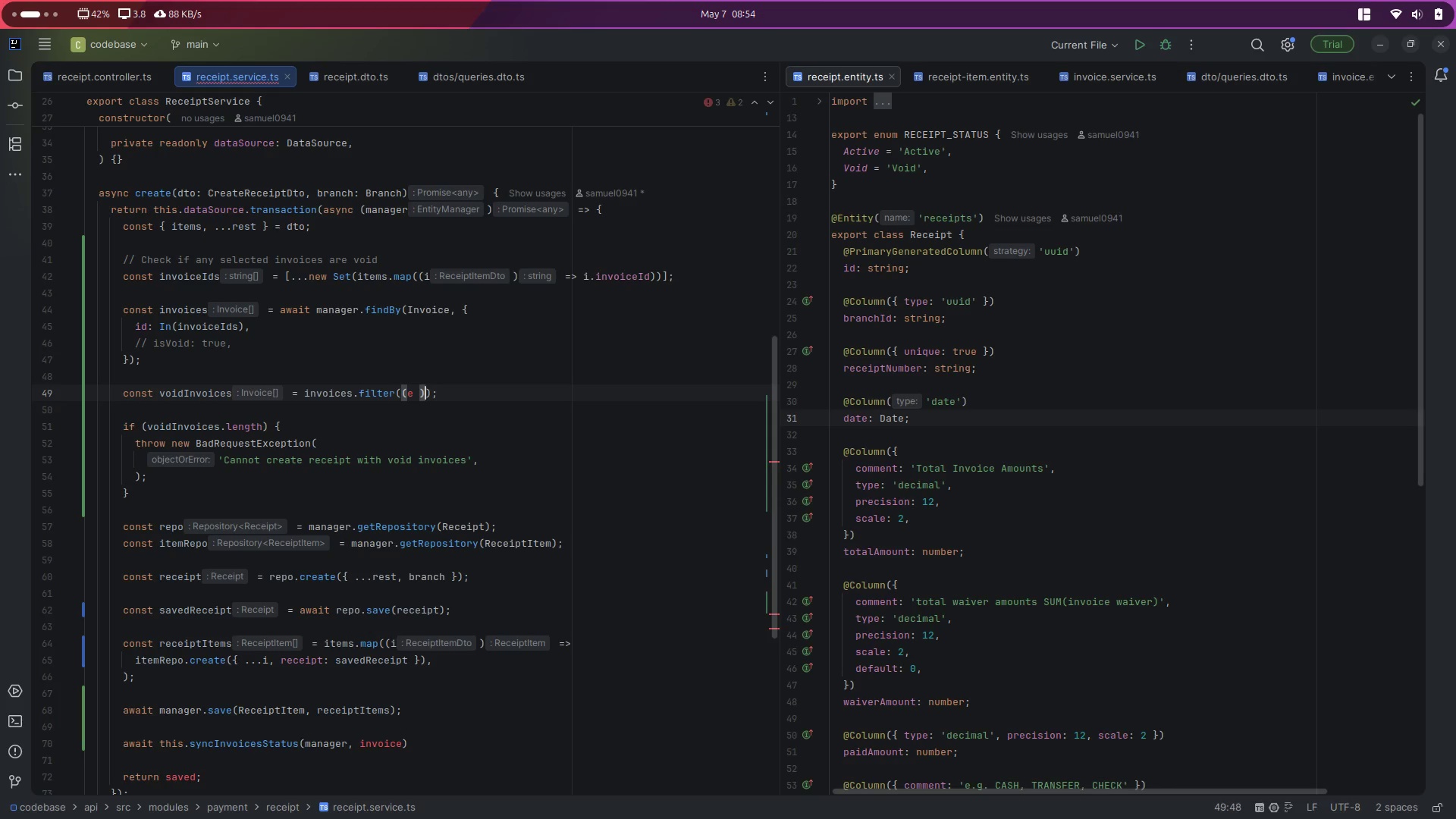 
type( = )
key(Backspace)
type(> e.is)
 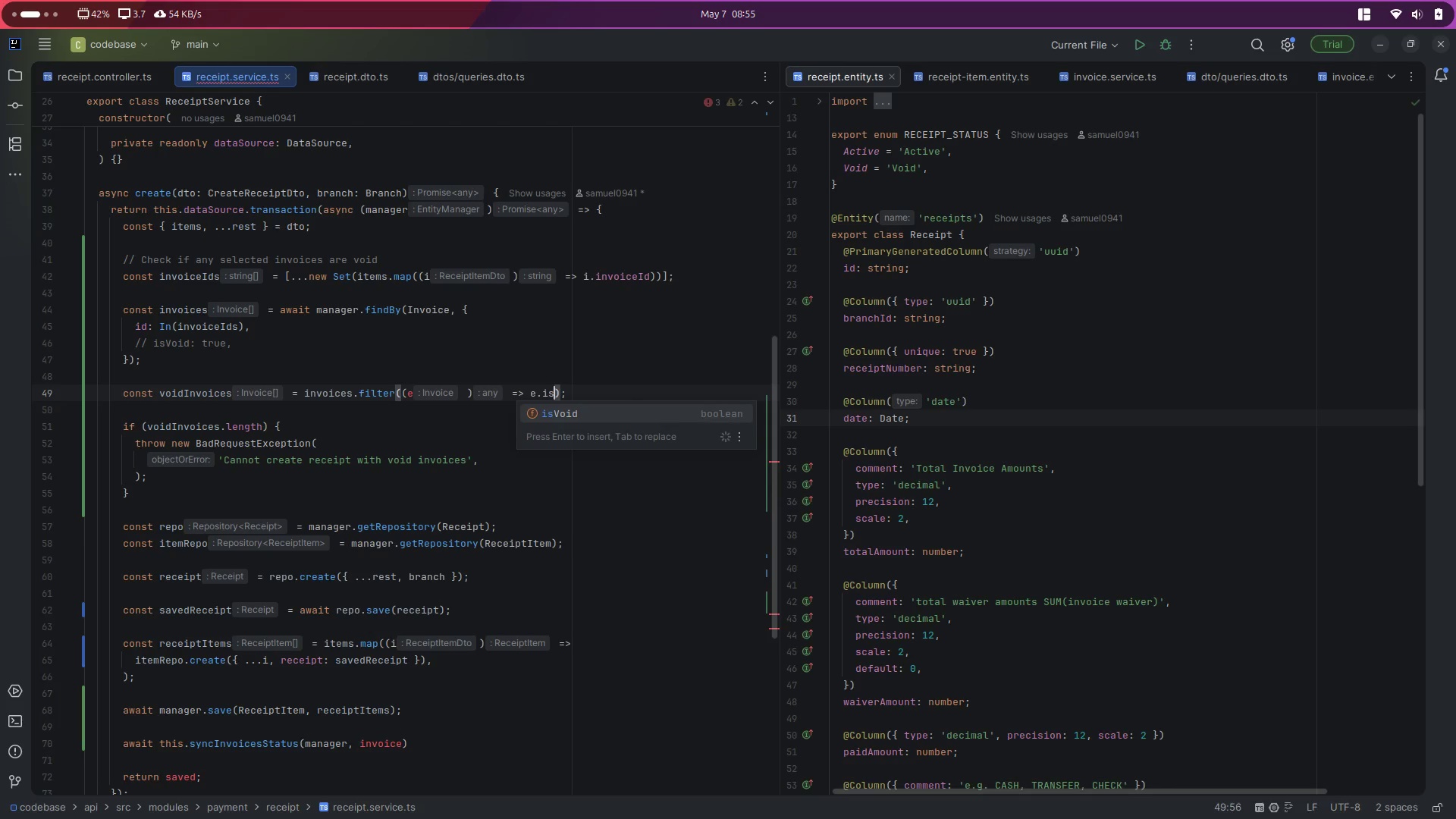 
key(Enter)
 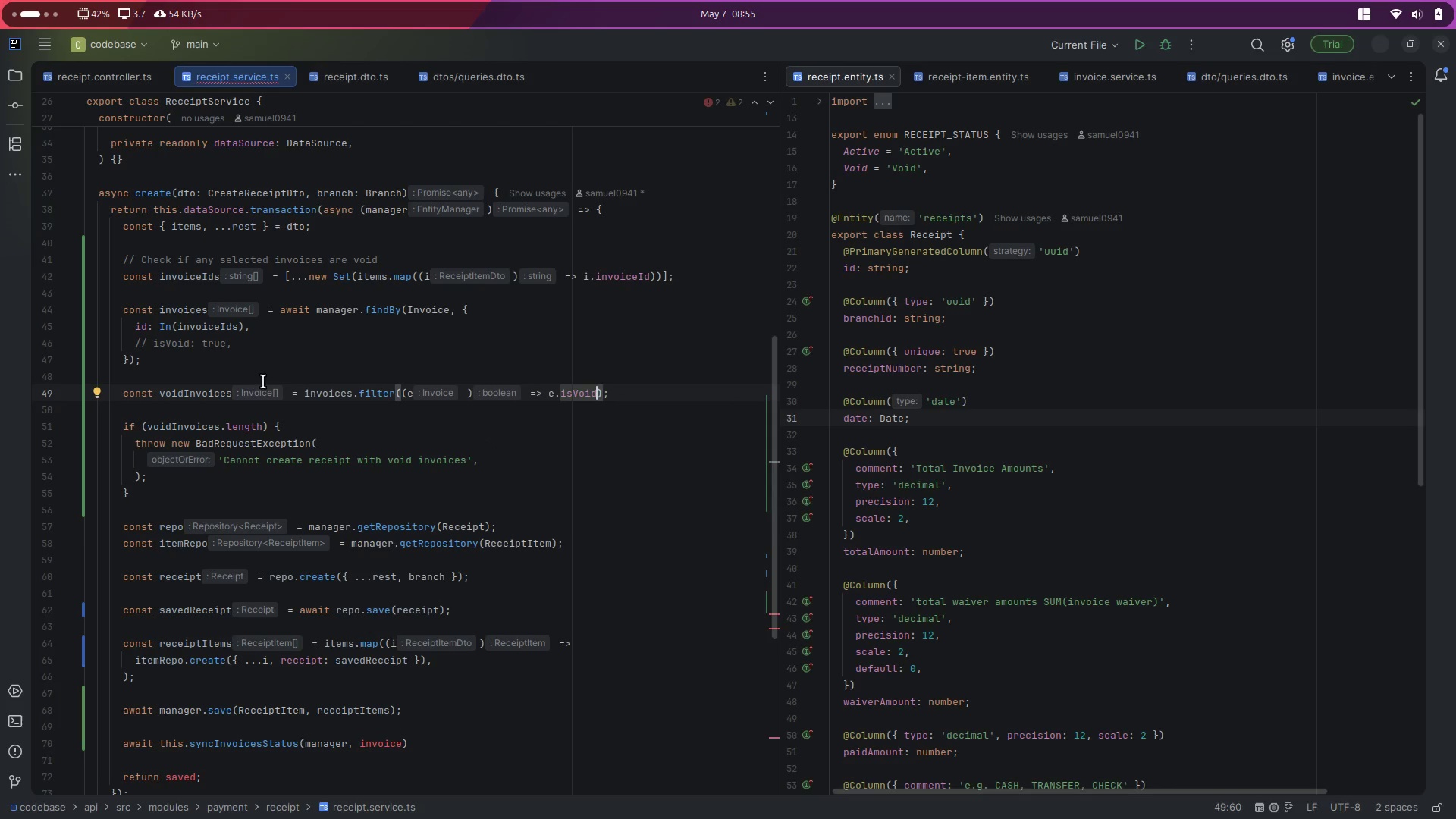 
double_click([200, 394])
 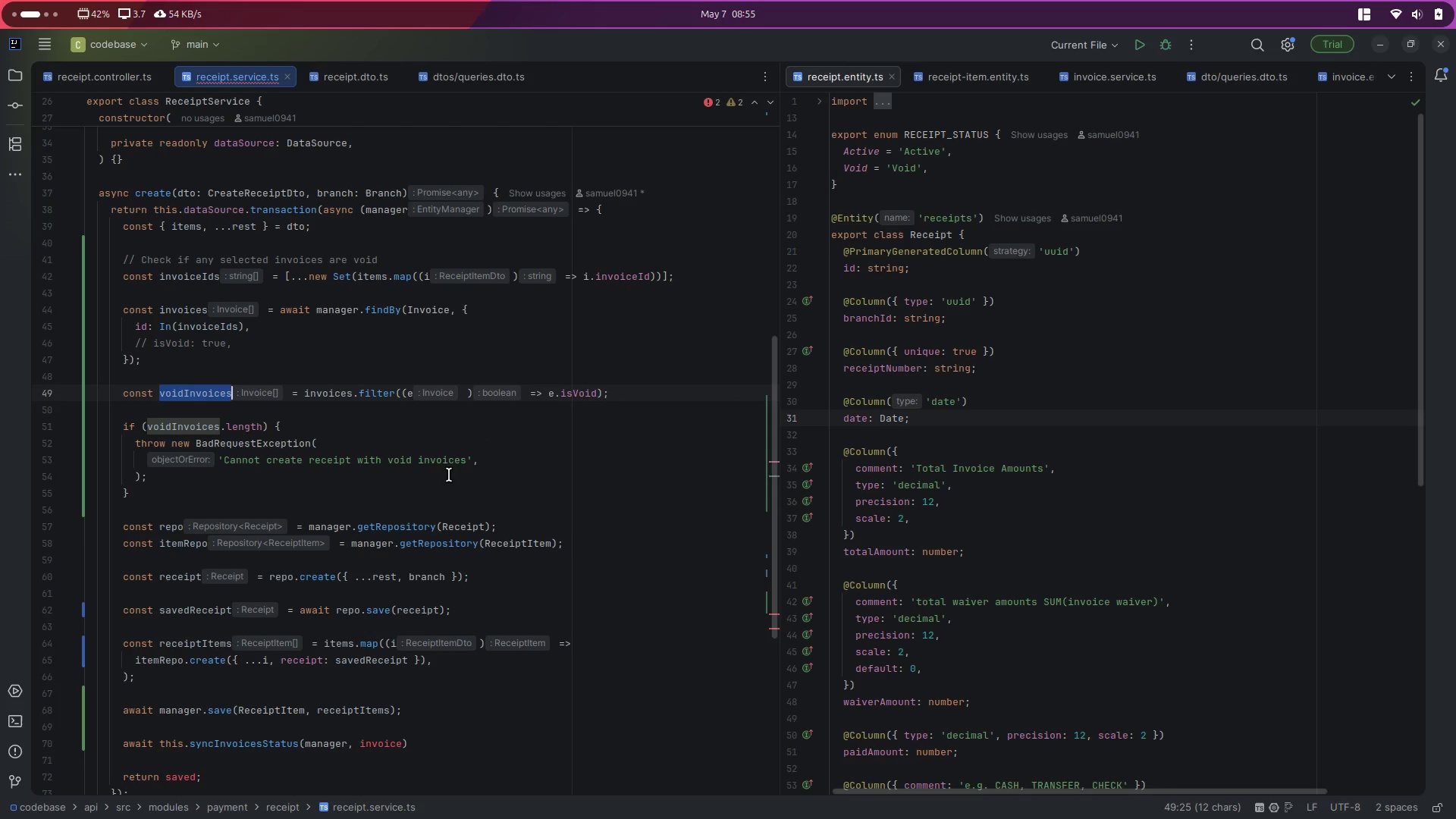 
scroll: coordinate [463, 486], scroll_direction: down, amount: 5.0
 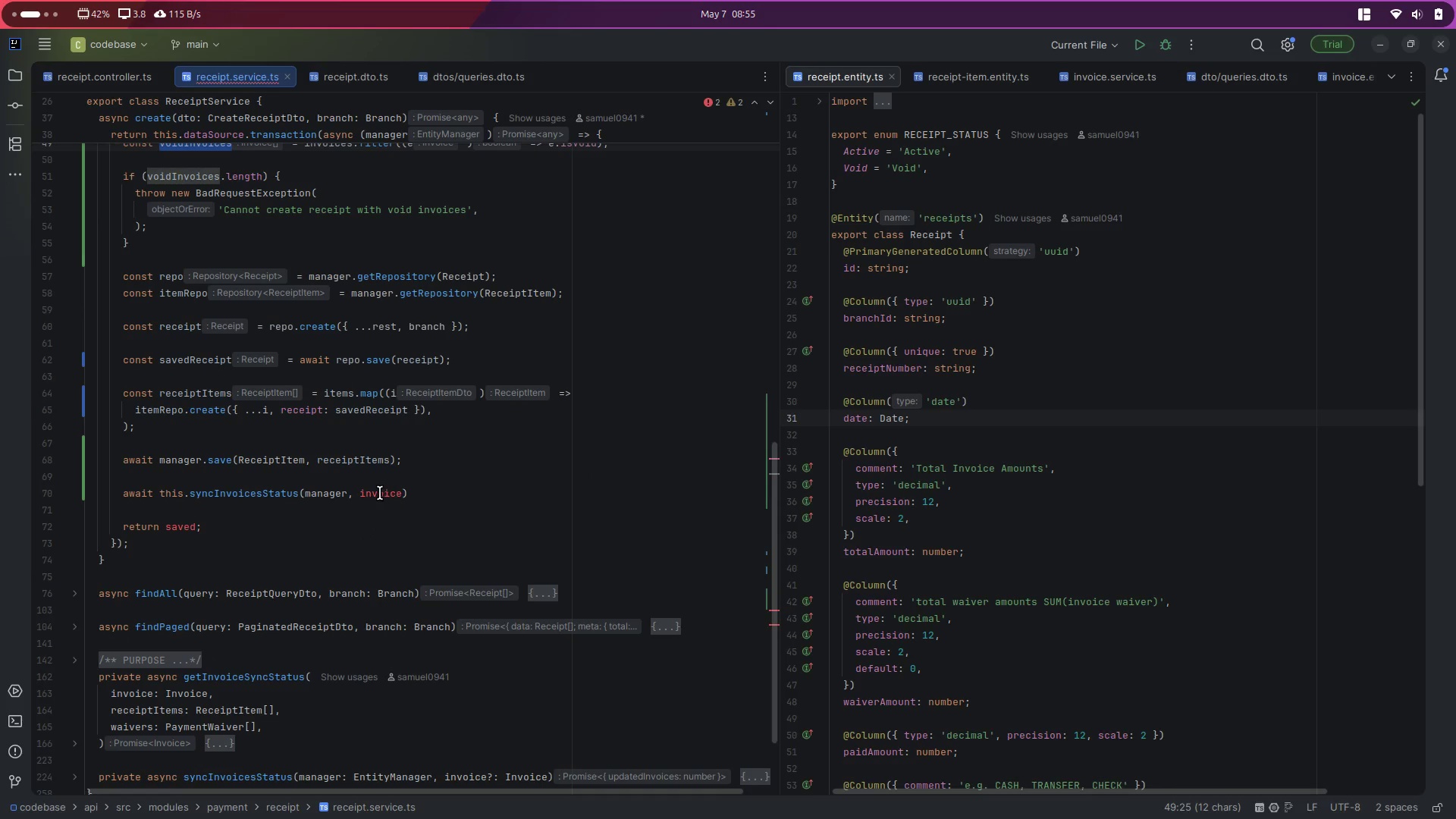 
double_click([379, 493])
 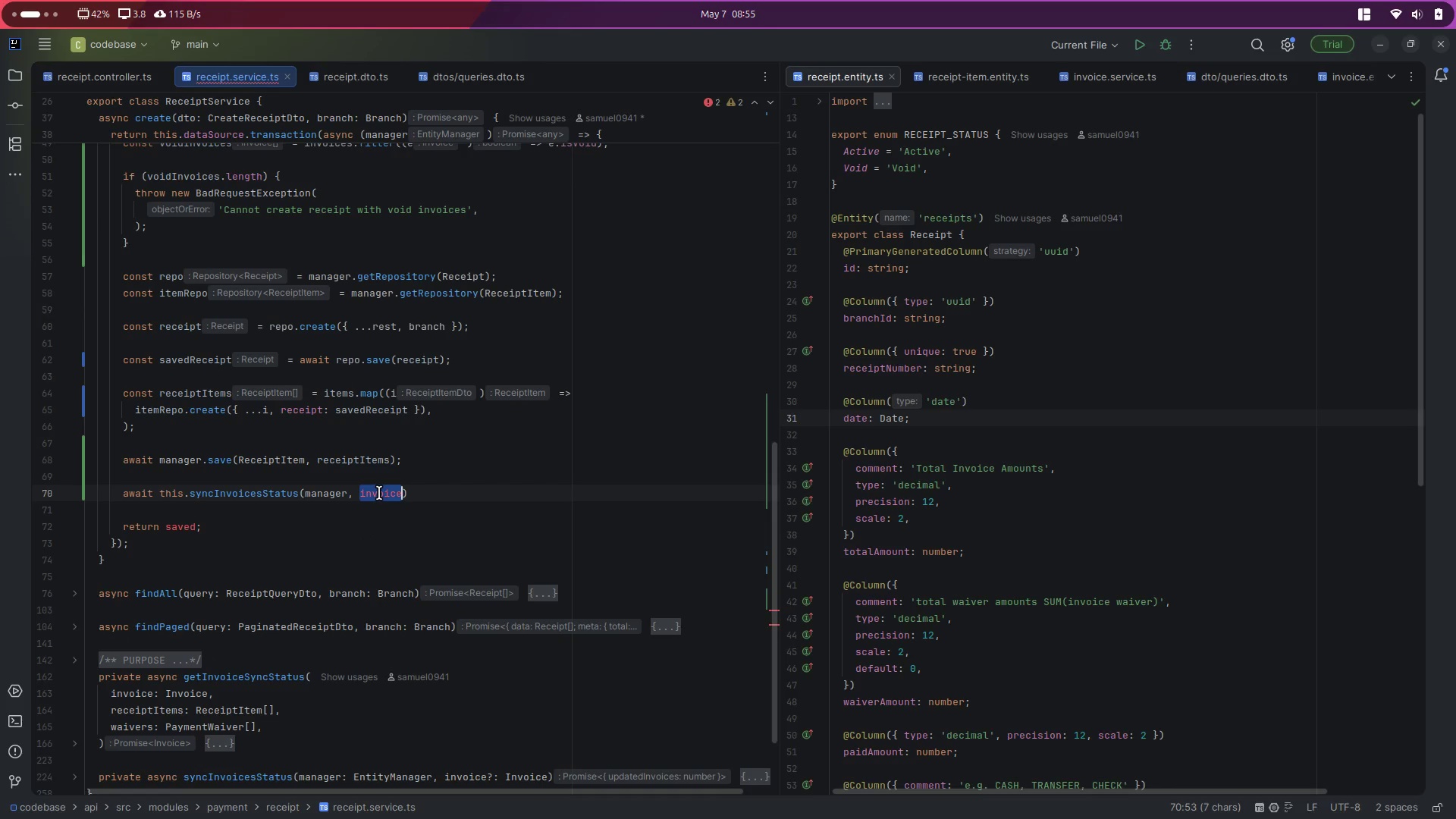 
key(ArrowRight)
 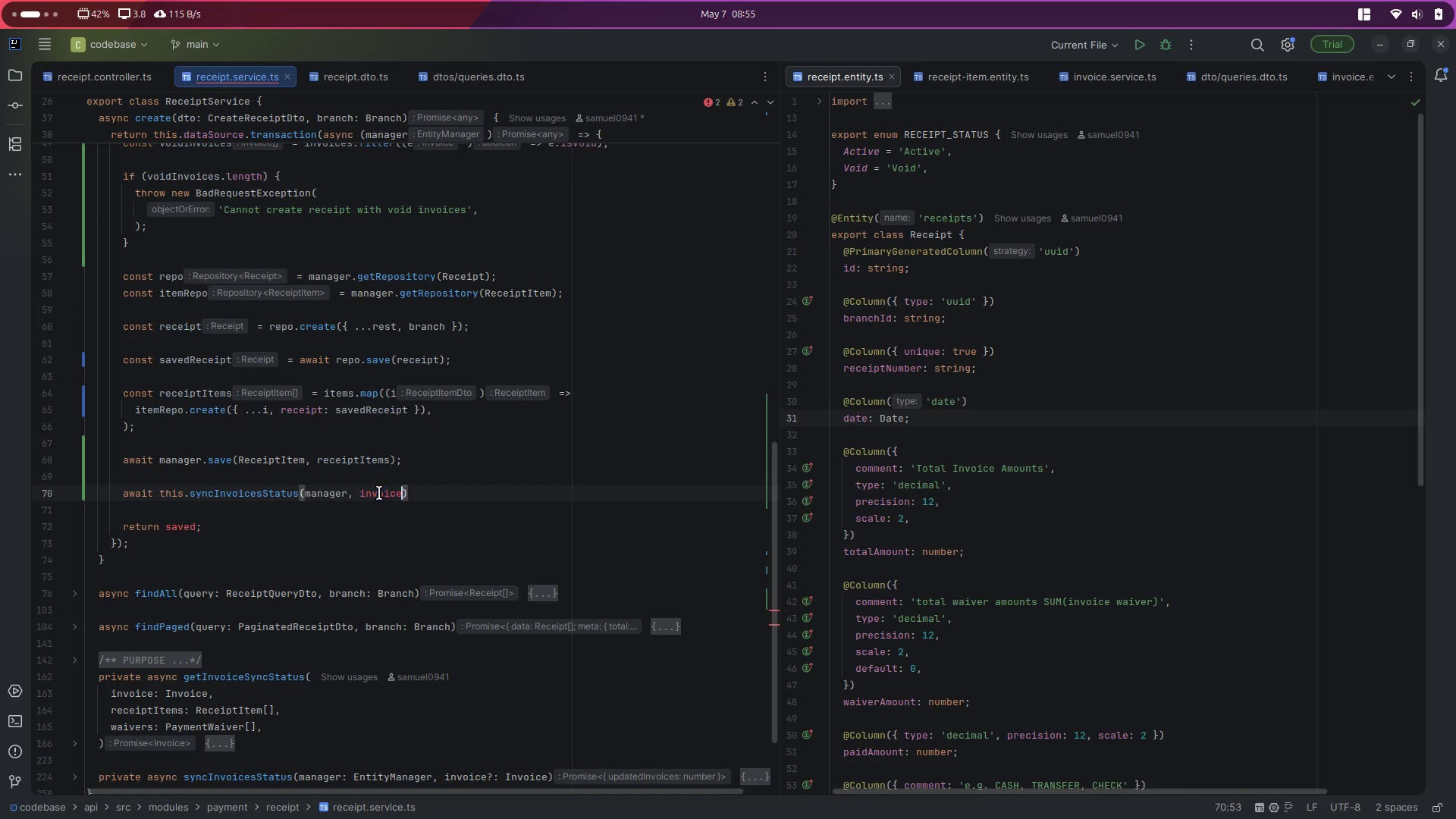 
key(S)
 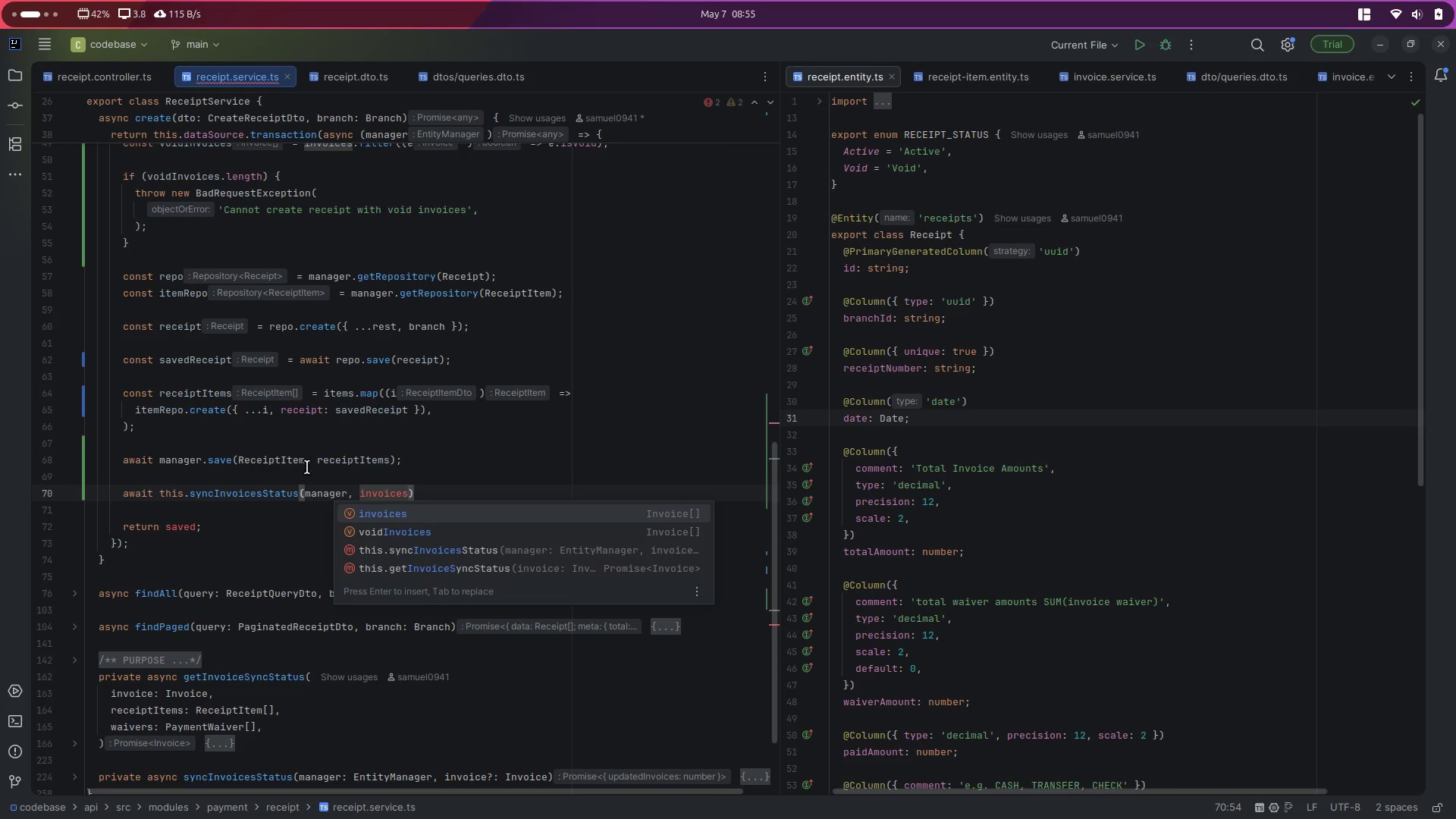 
double_click([365, 416])
 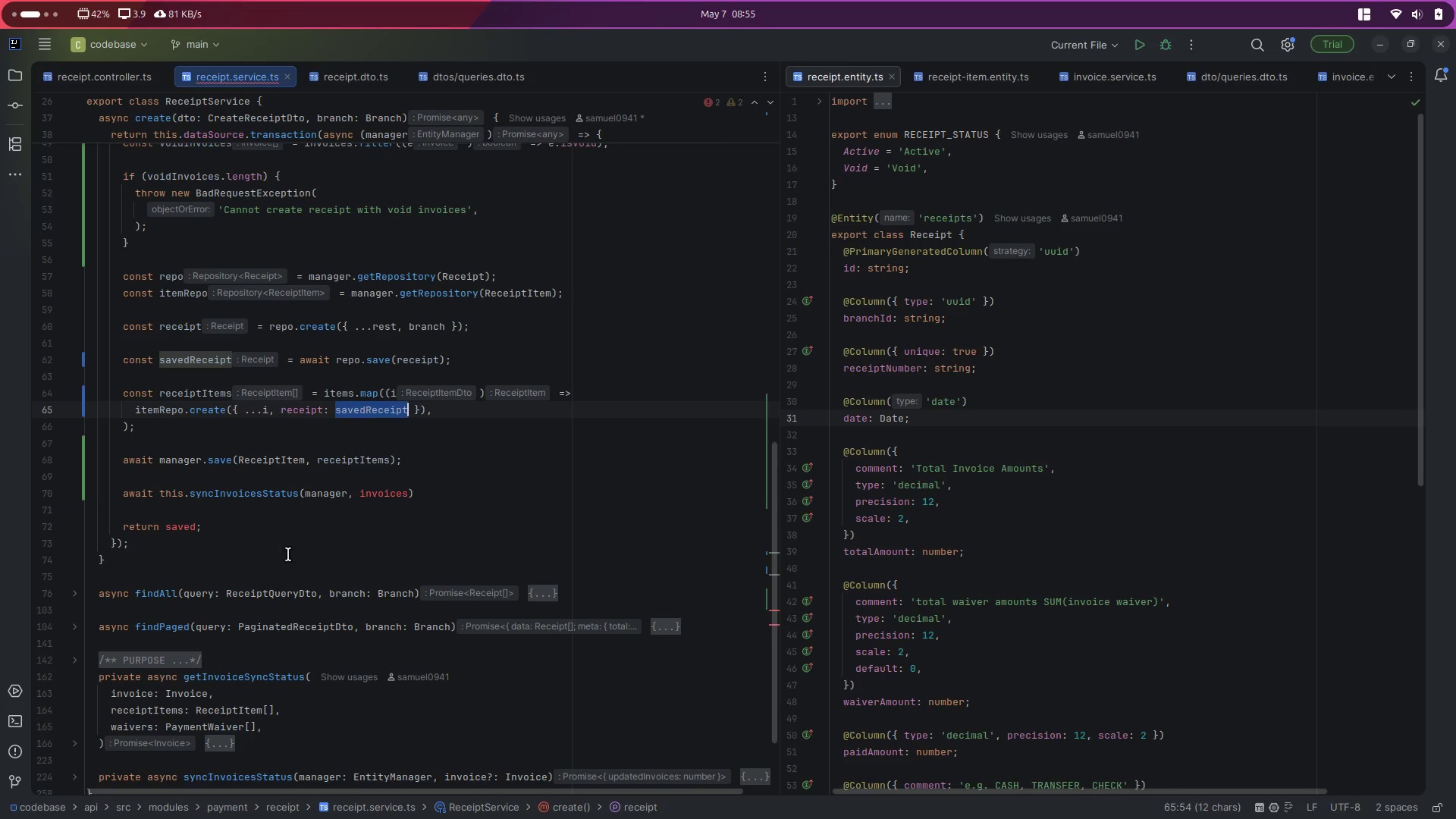 
key(Control+ControlLeft)
 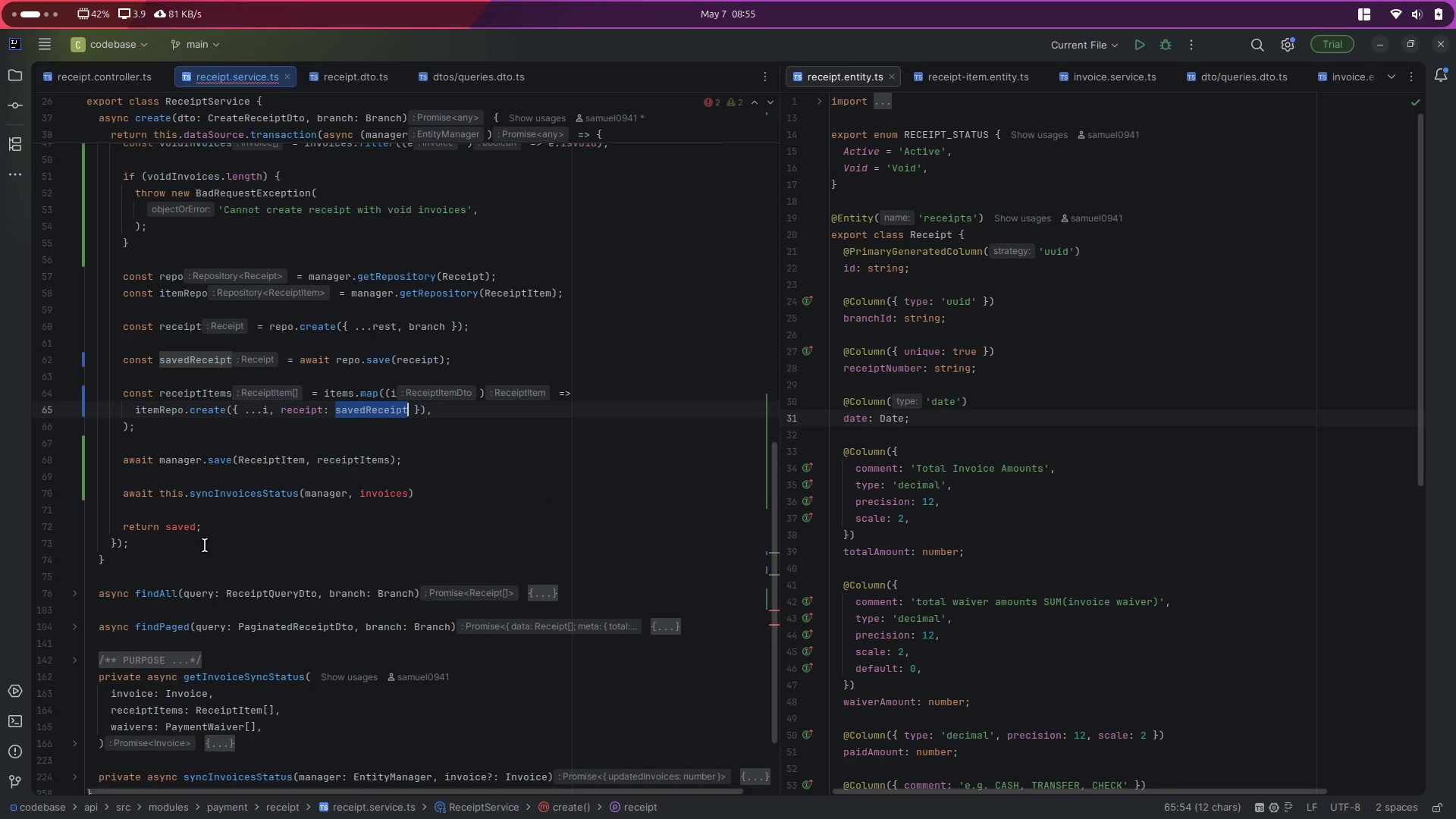 
key(Control+C)
 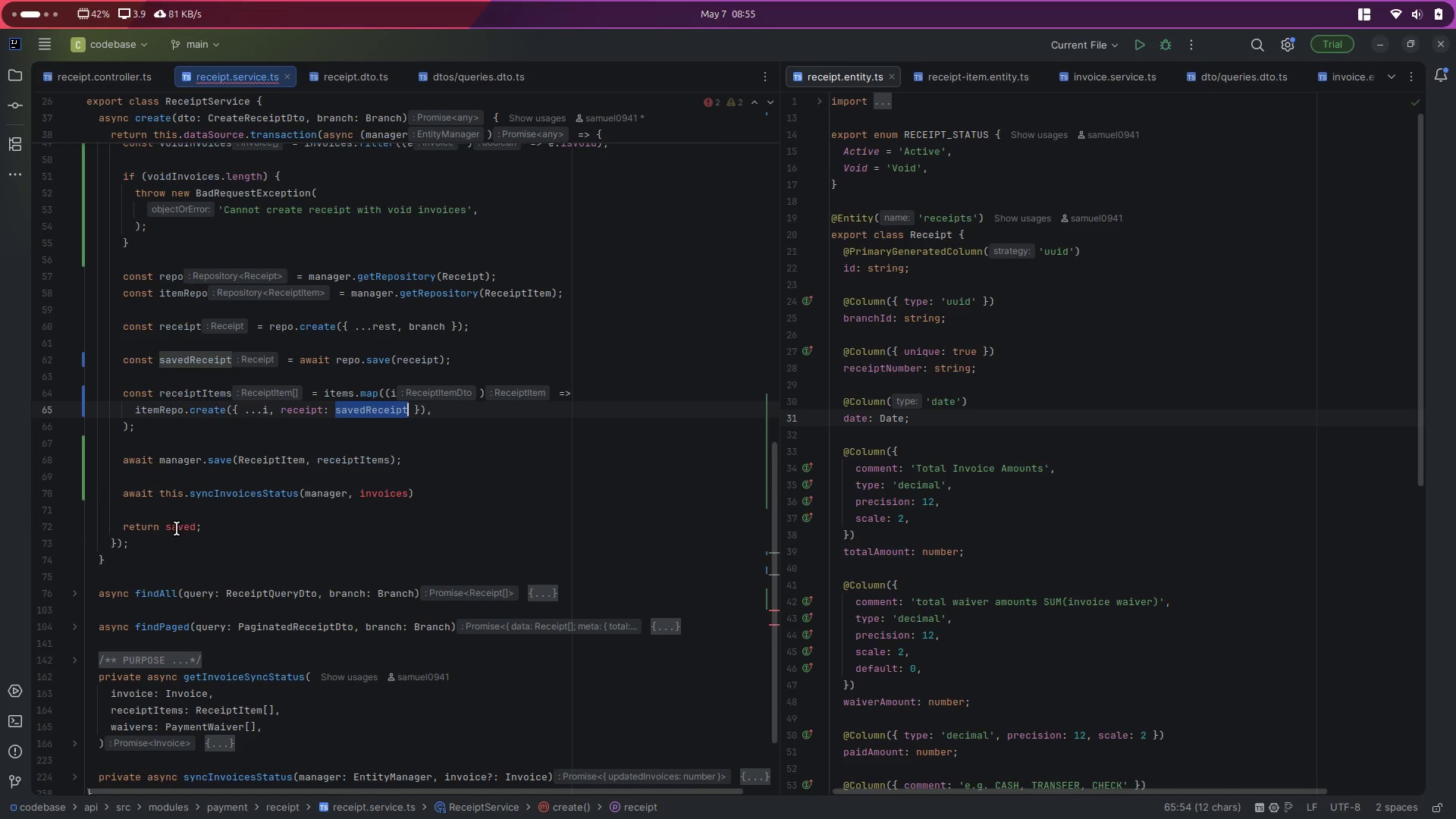 
double_click([177, 529])
 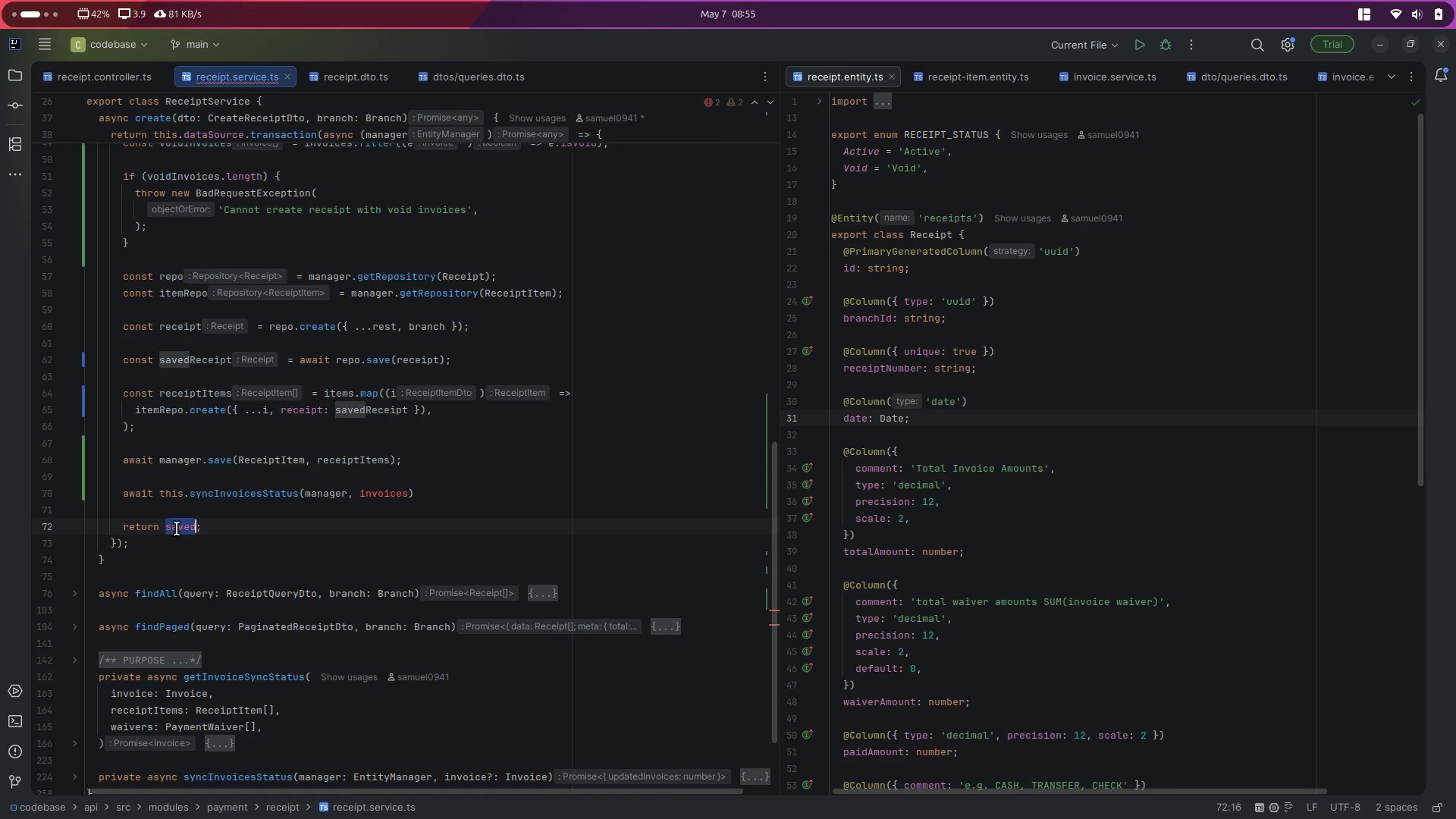 
key(Control+ControlLeft)
 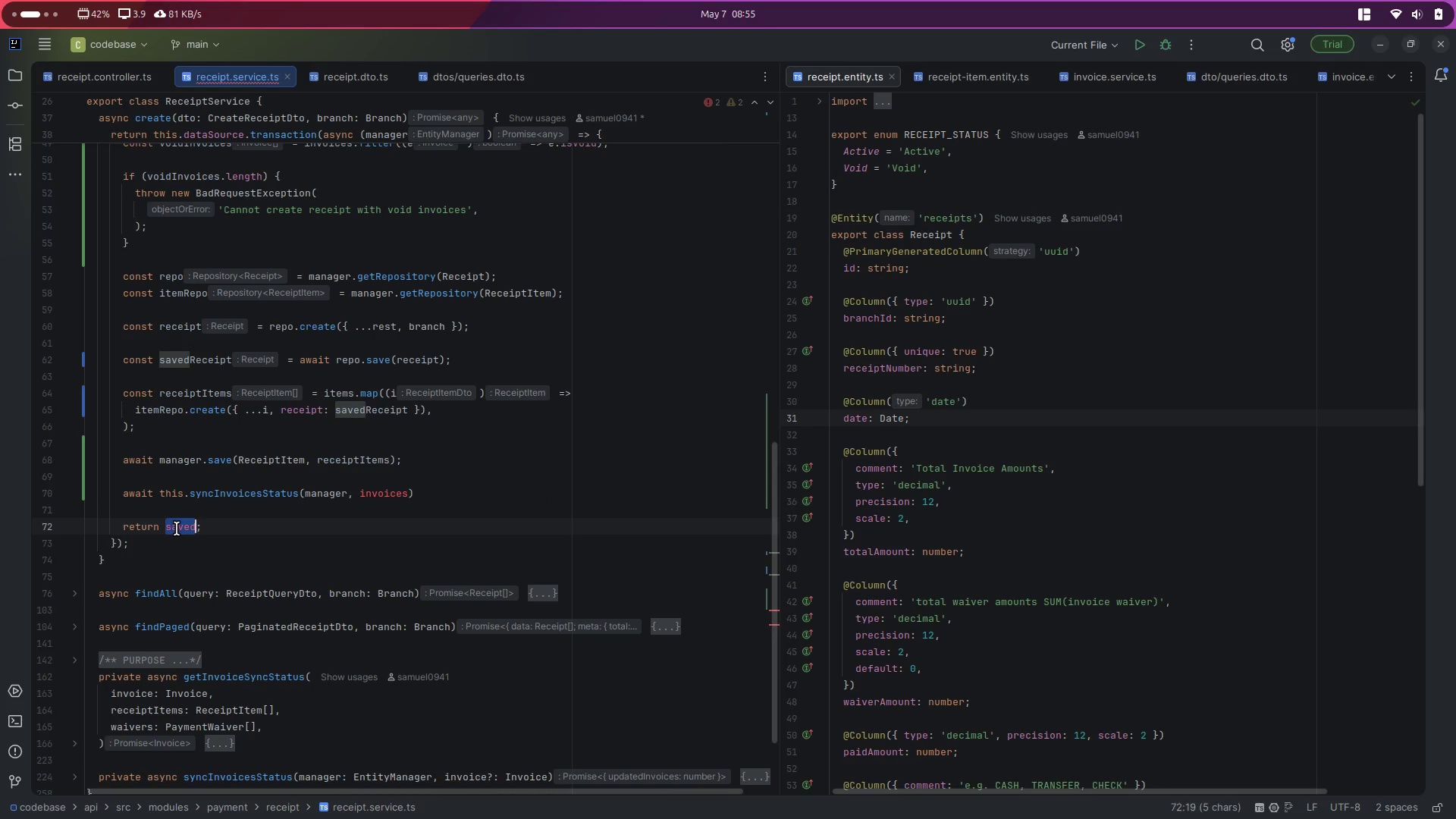 
key(Control+V)
 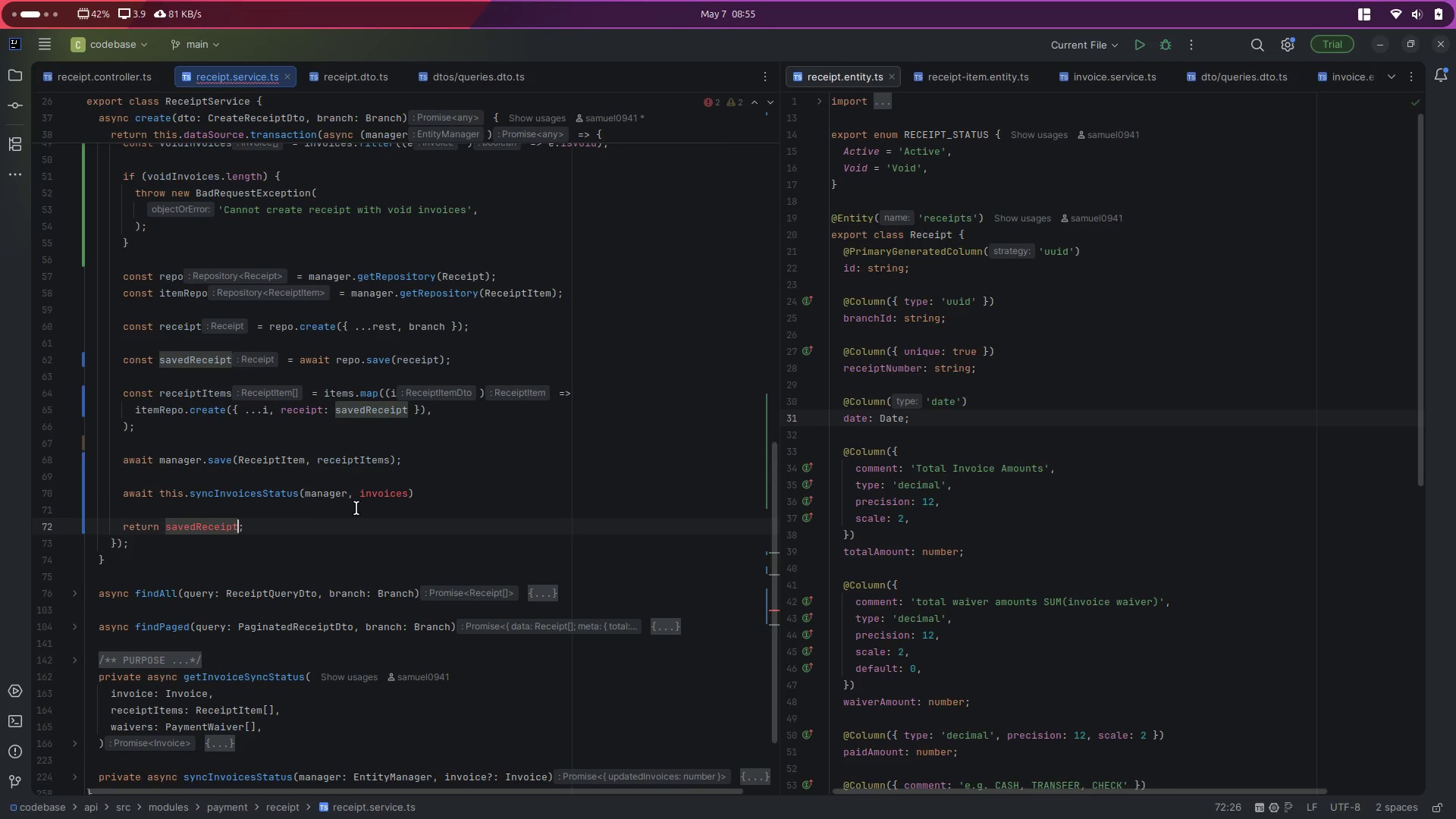 
key(Control+ControlLeft)
 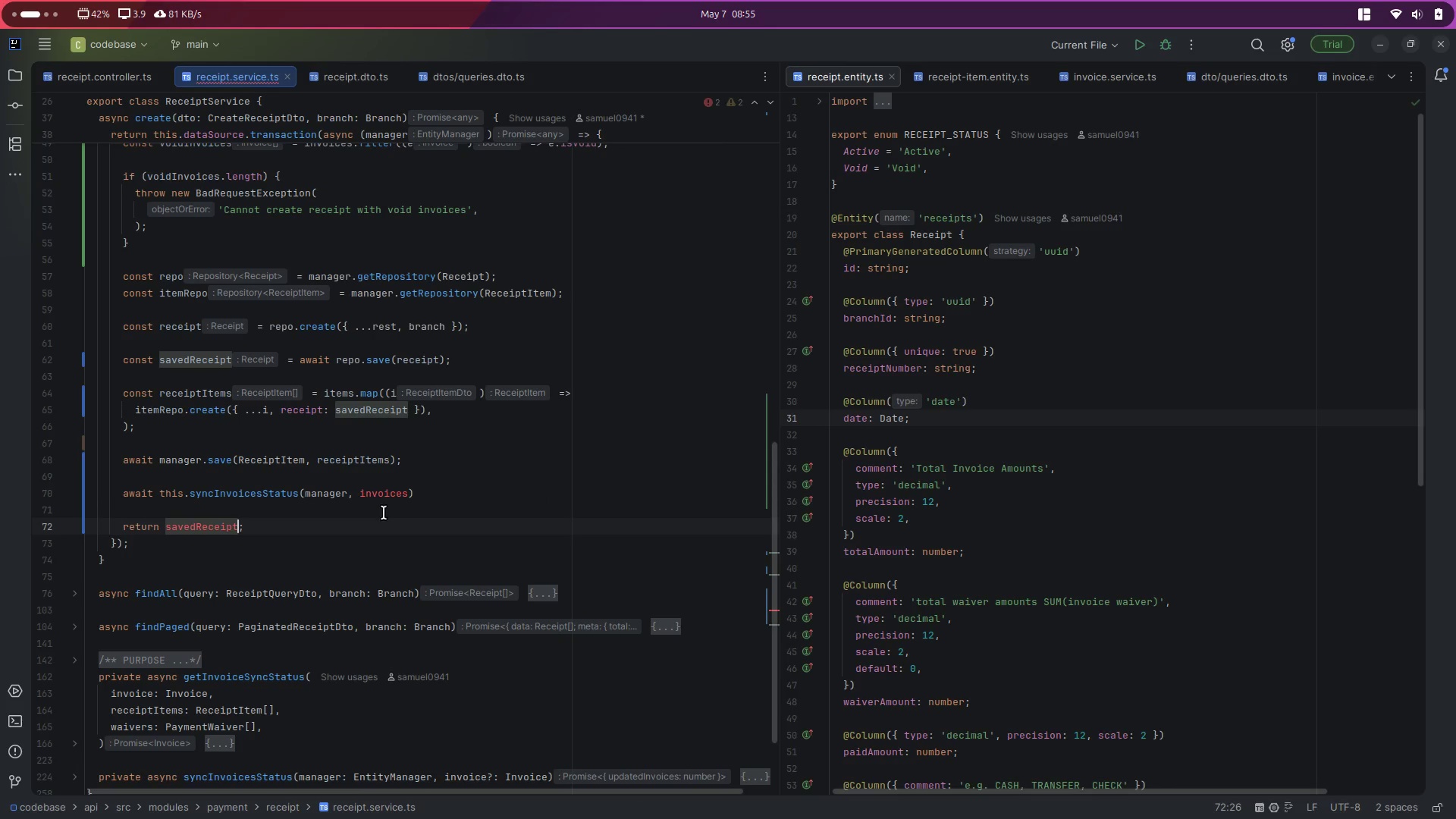 
key(Control+S)
 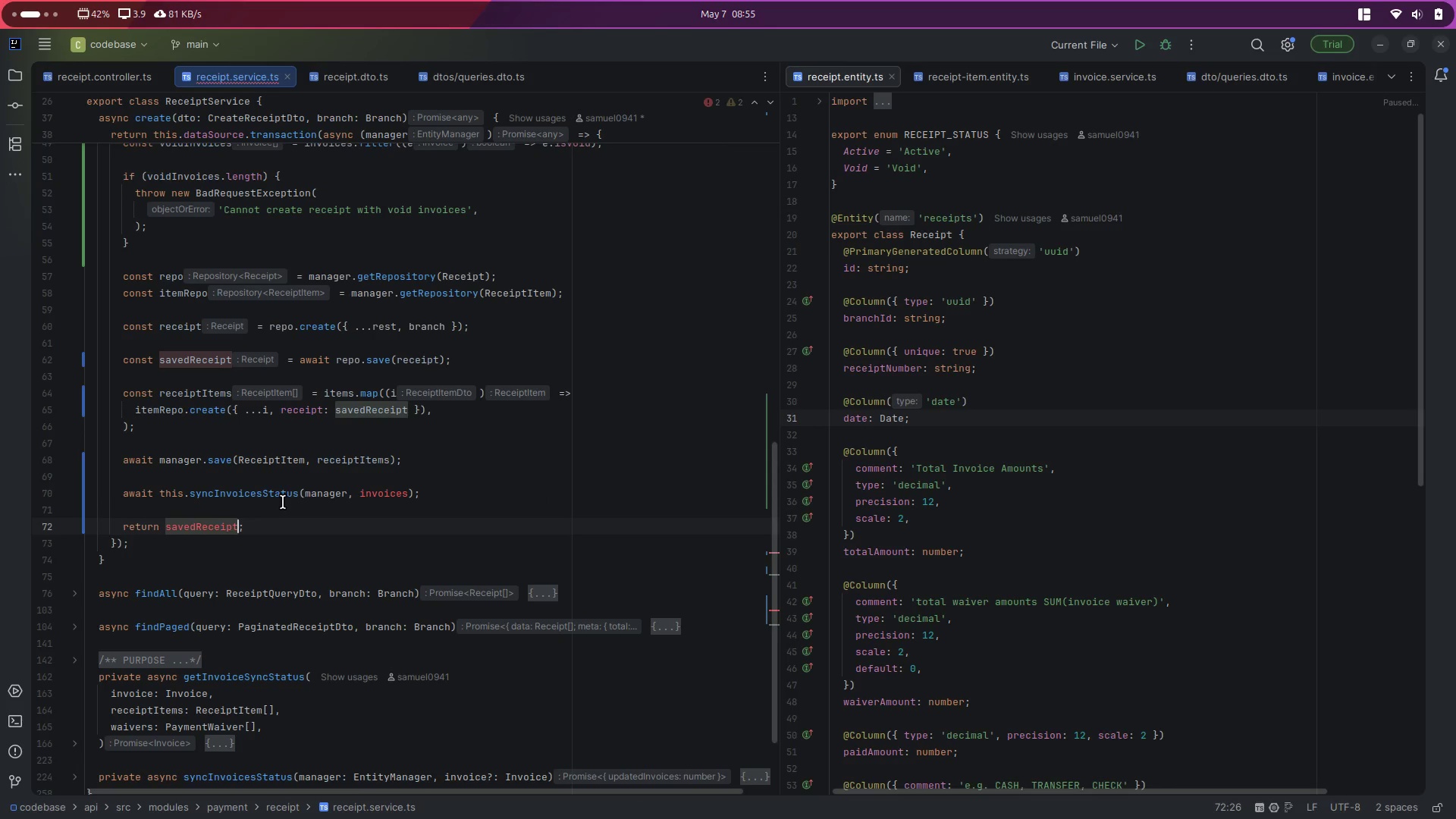 
hold_key(key=ControlLeft, duration=0.64)
left_click([244, 494])
 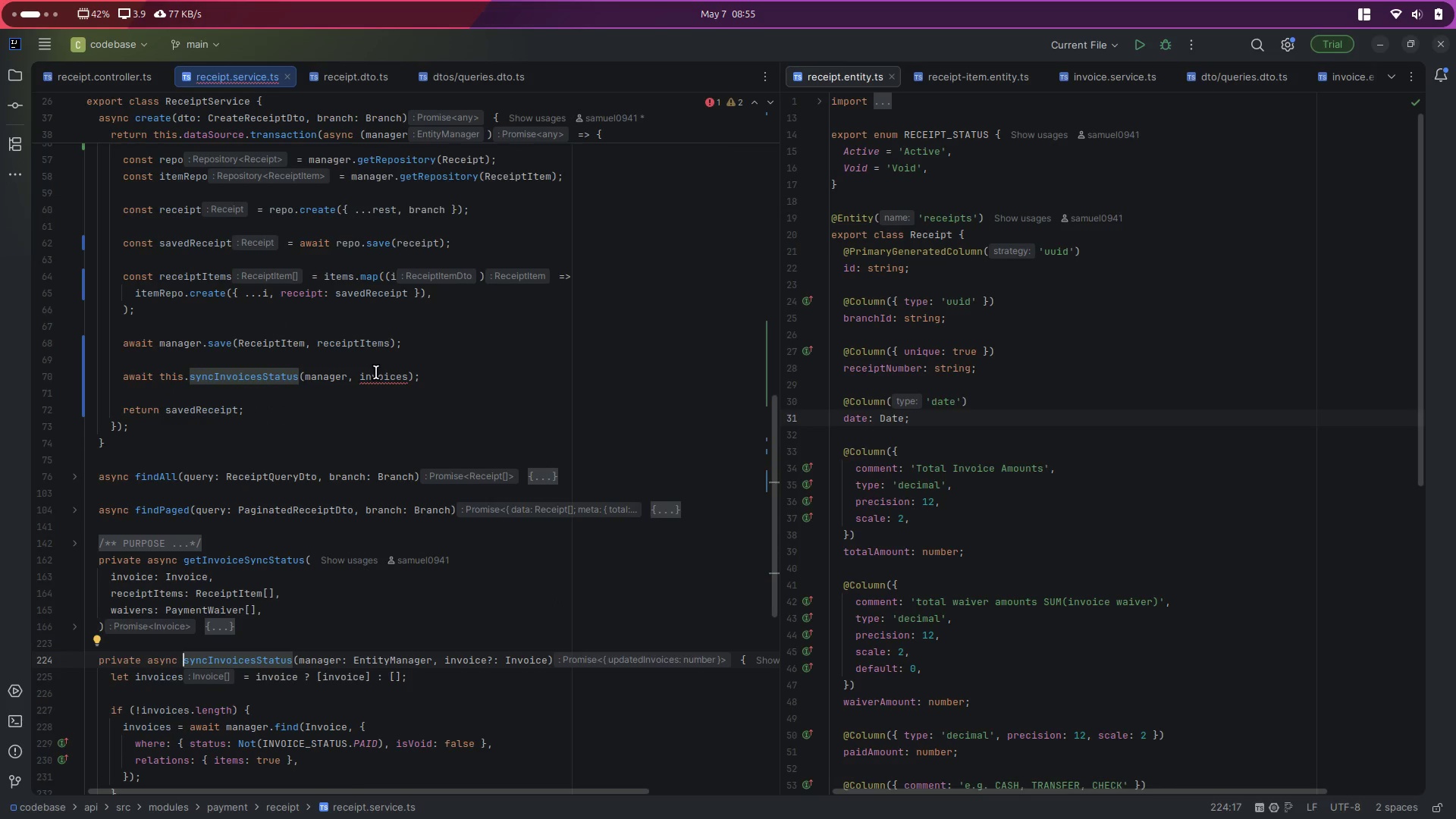 
double_click([369, 378])
 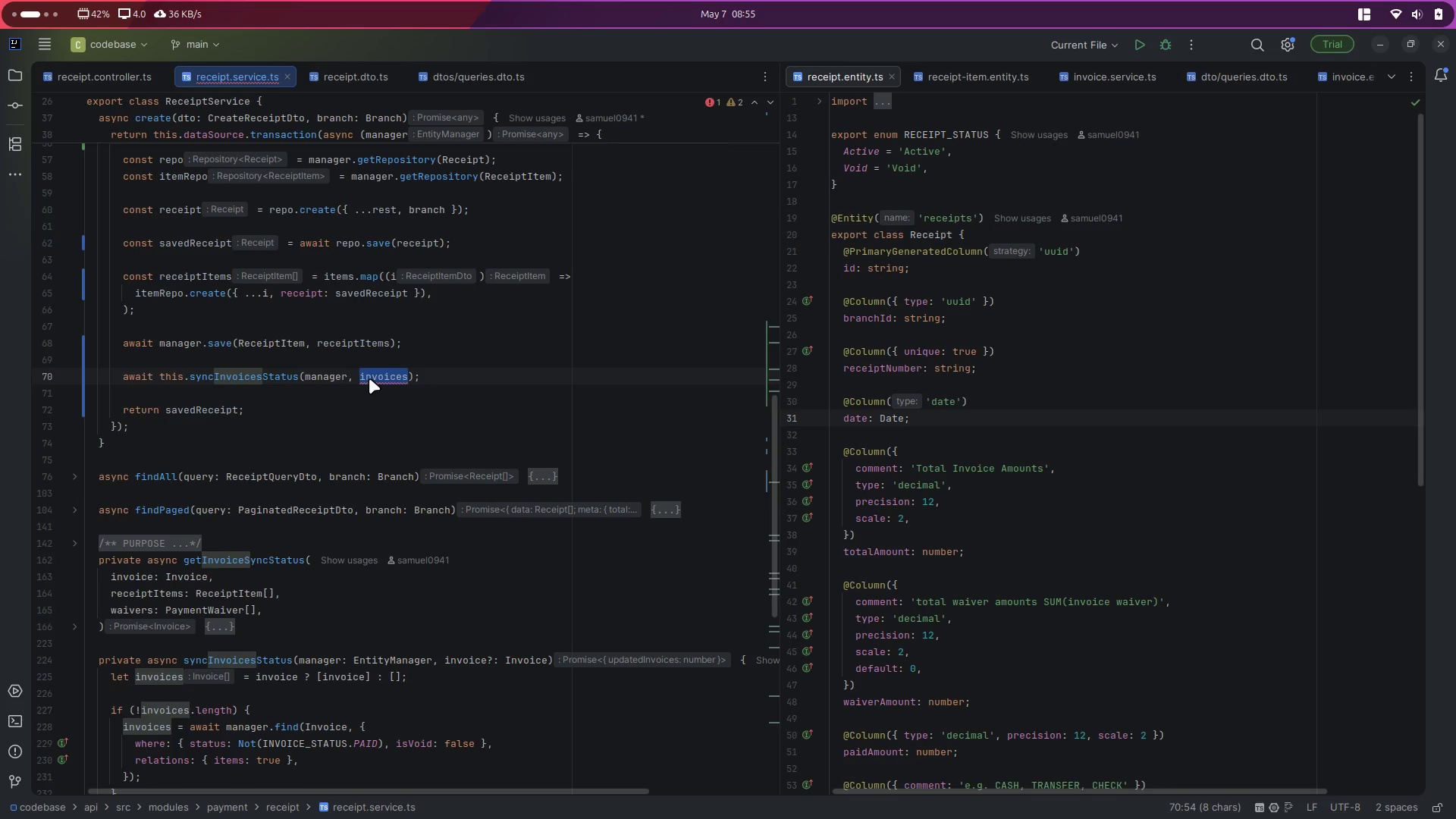 
double_click([218, 378])
 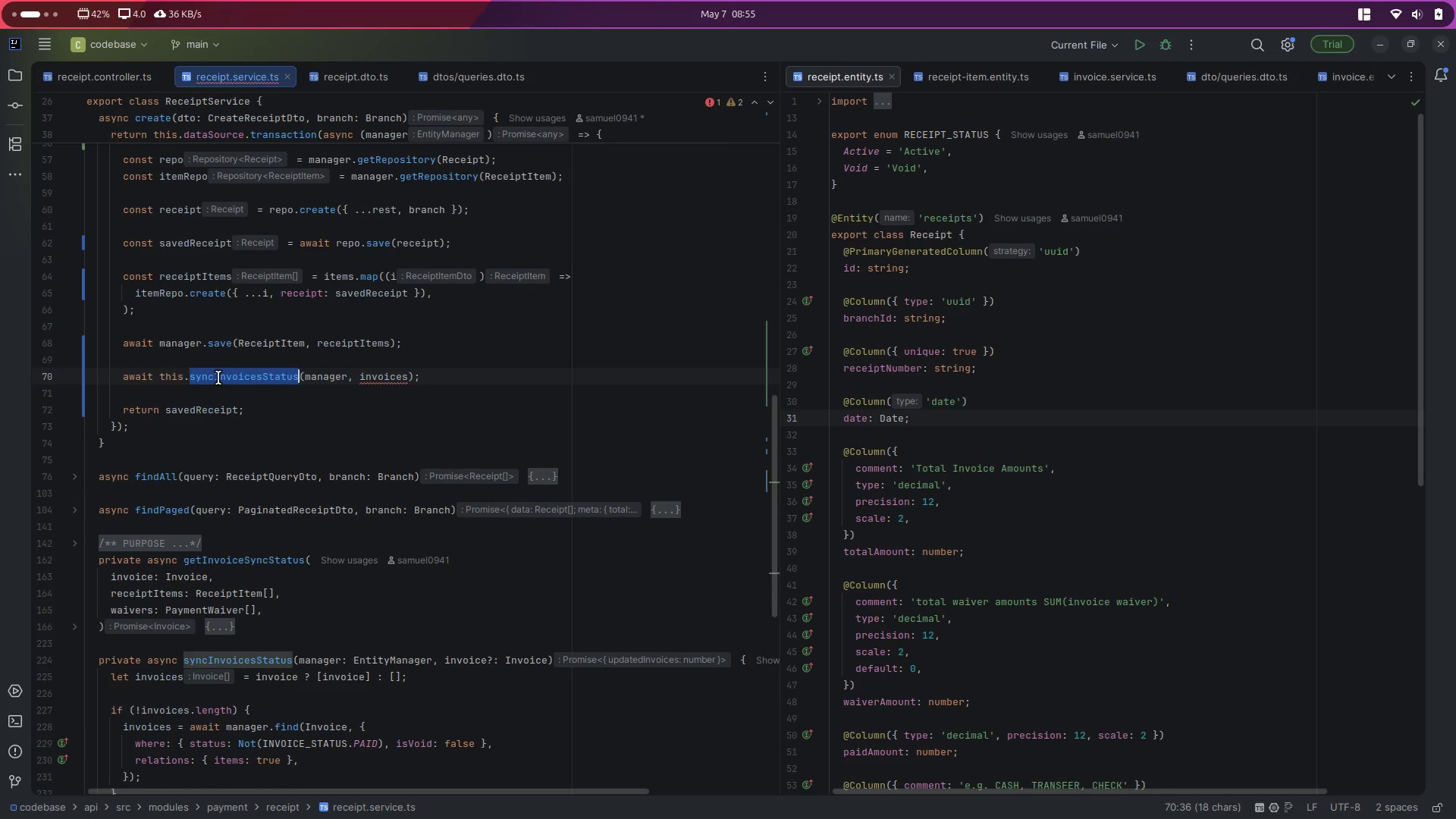 
scroll: coordinate [218, 378], scroll_direction: down, amount: 6.0
 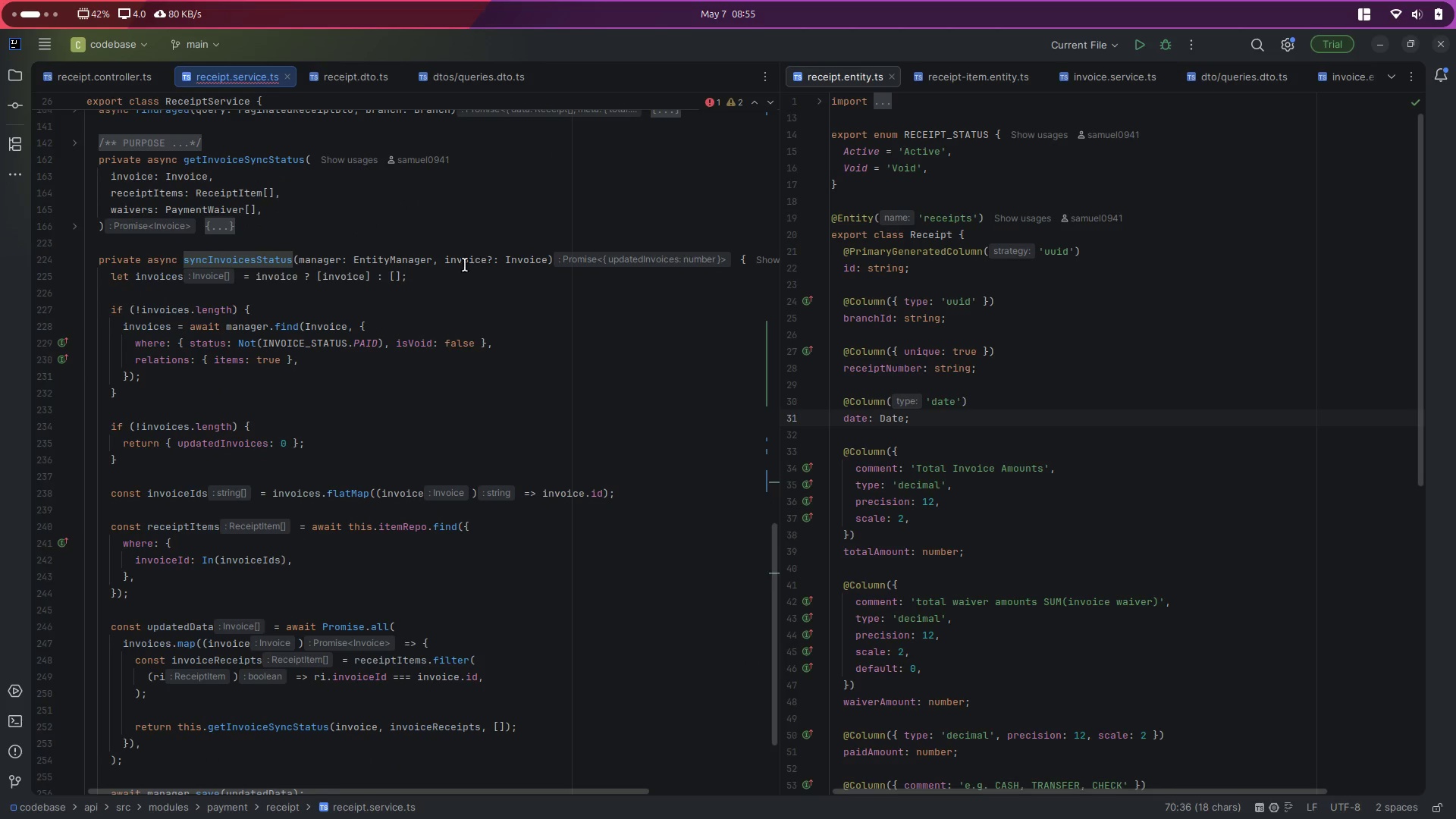 
scroll: coordinate [462, 263], scroll_direction: up, amount: 10.0
 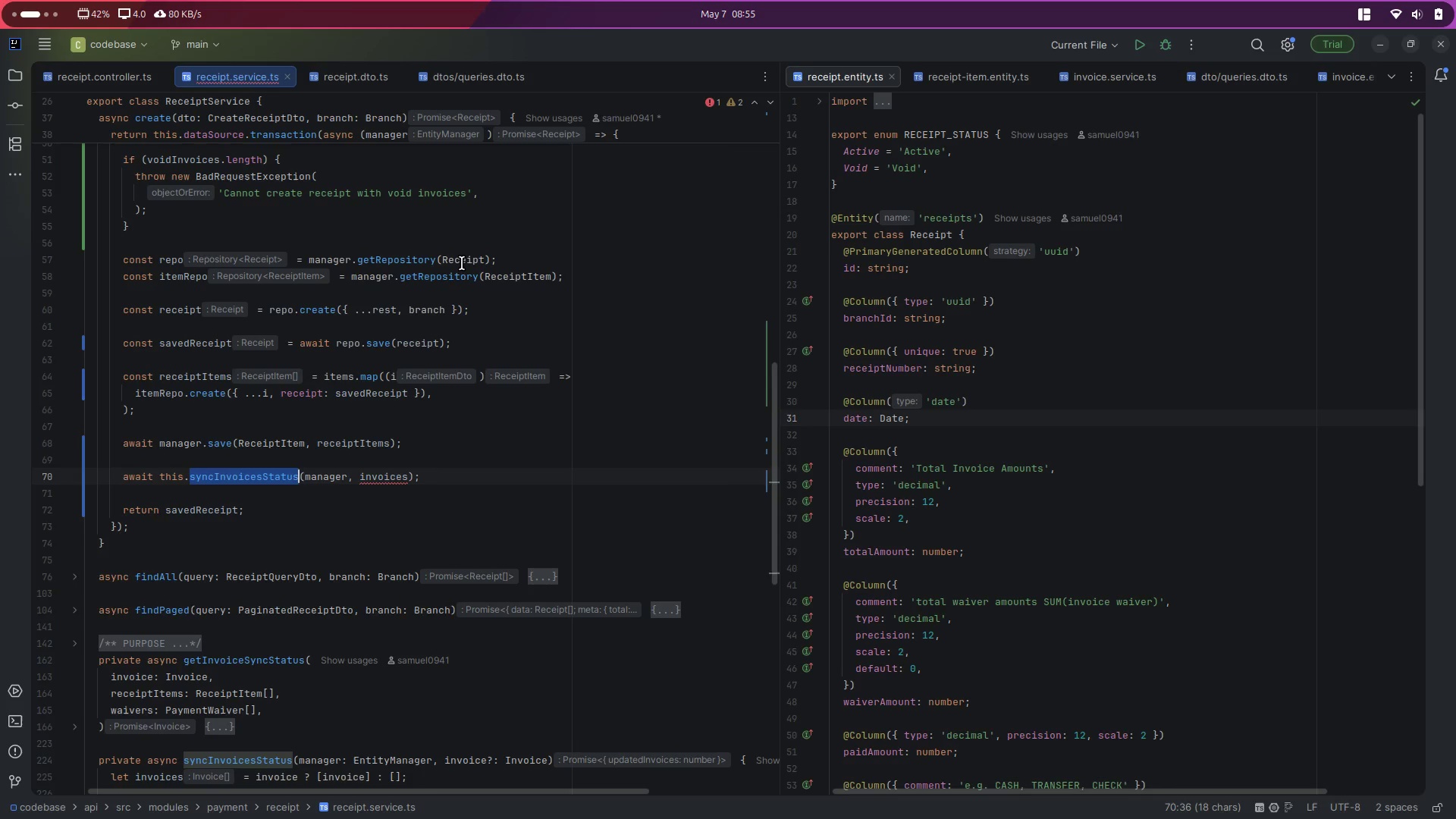 
scroll: coordinate [462, 263], scroll_direction: down, amount: 4.0
 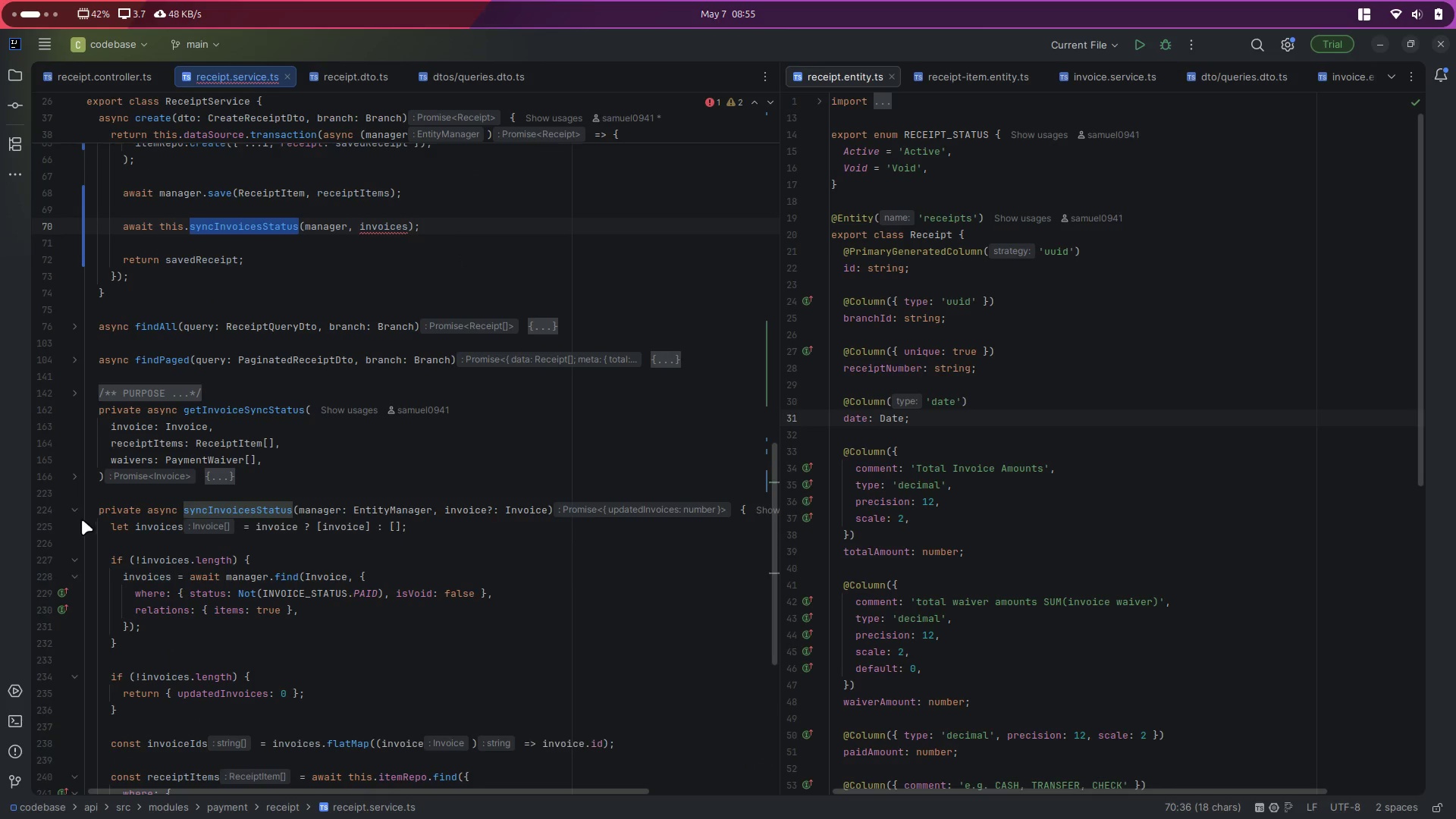 
left_click([76, 509])
 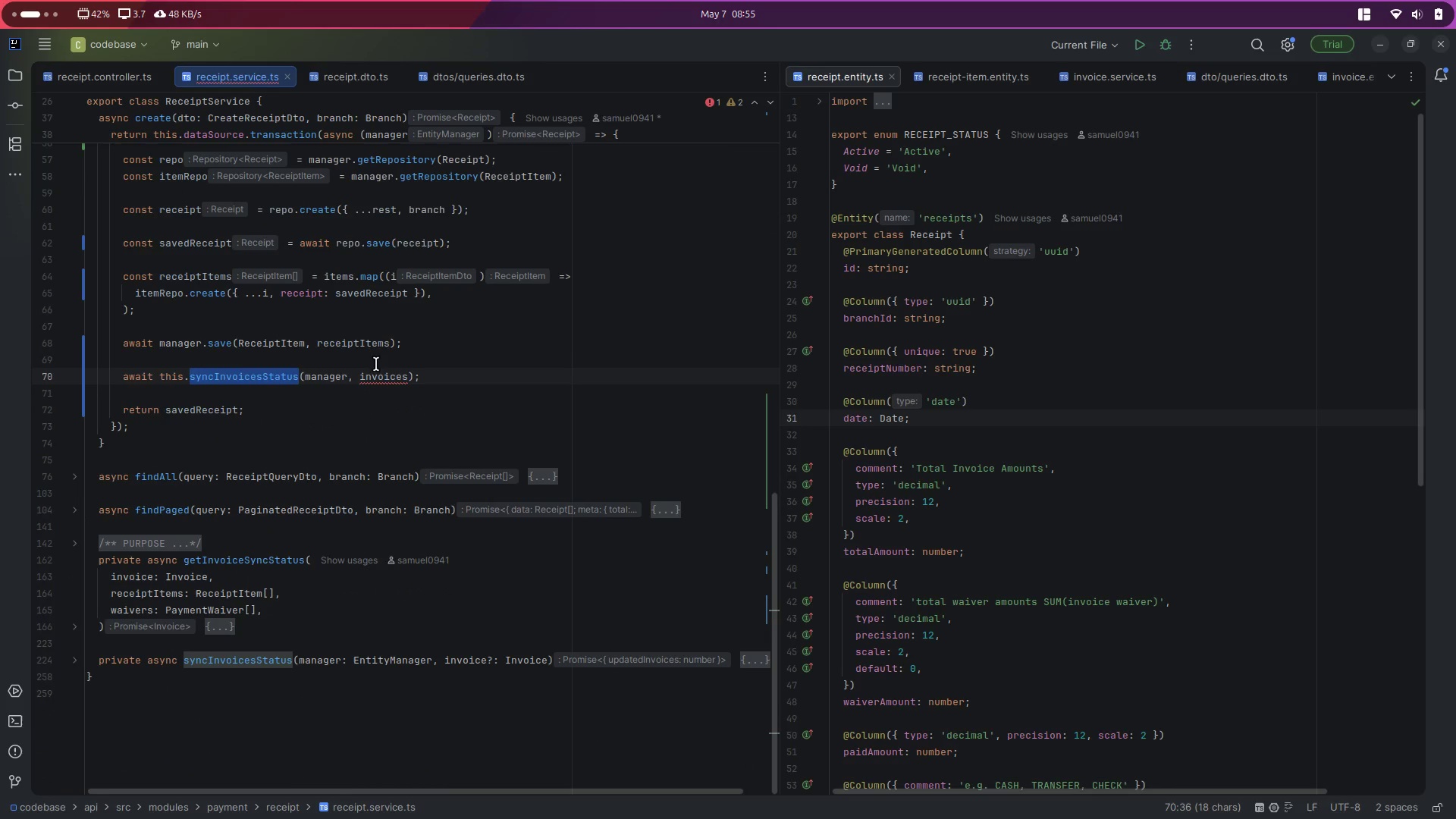 
double_click([323, 383])
 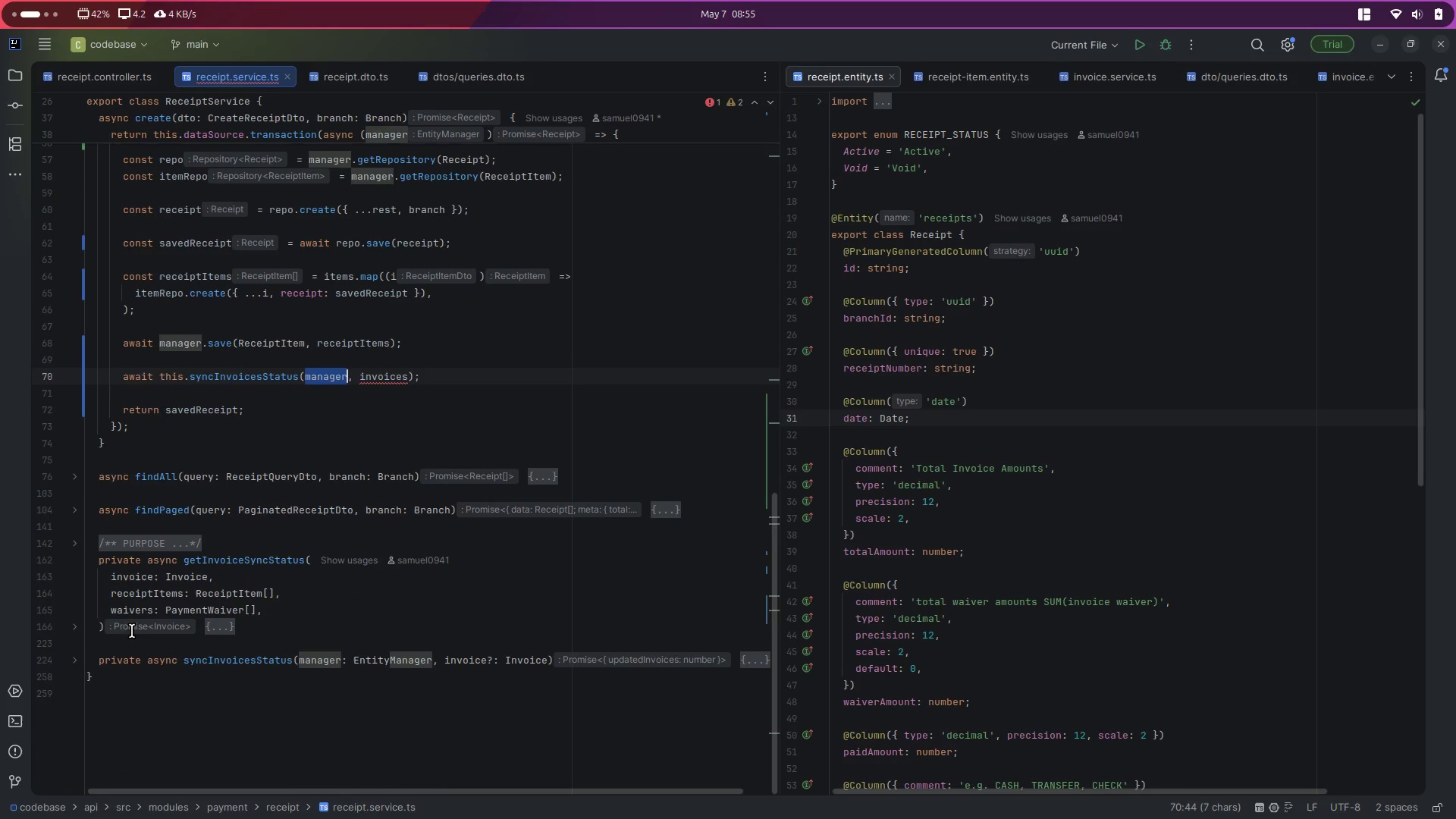 
left_click([78, 664])
 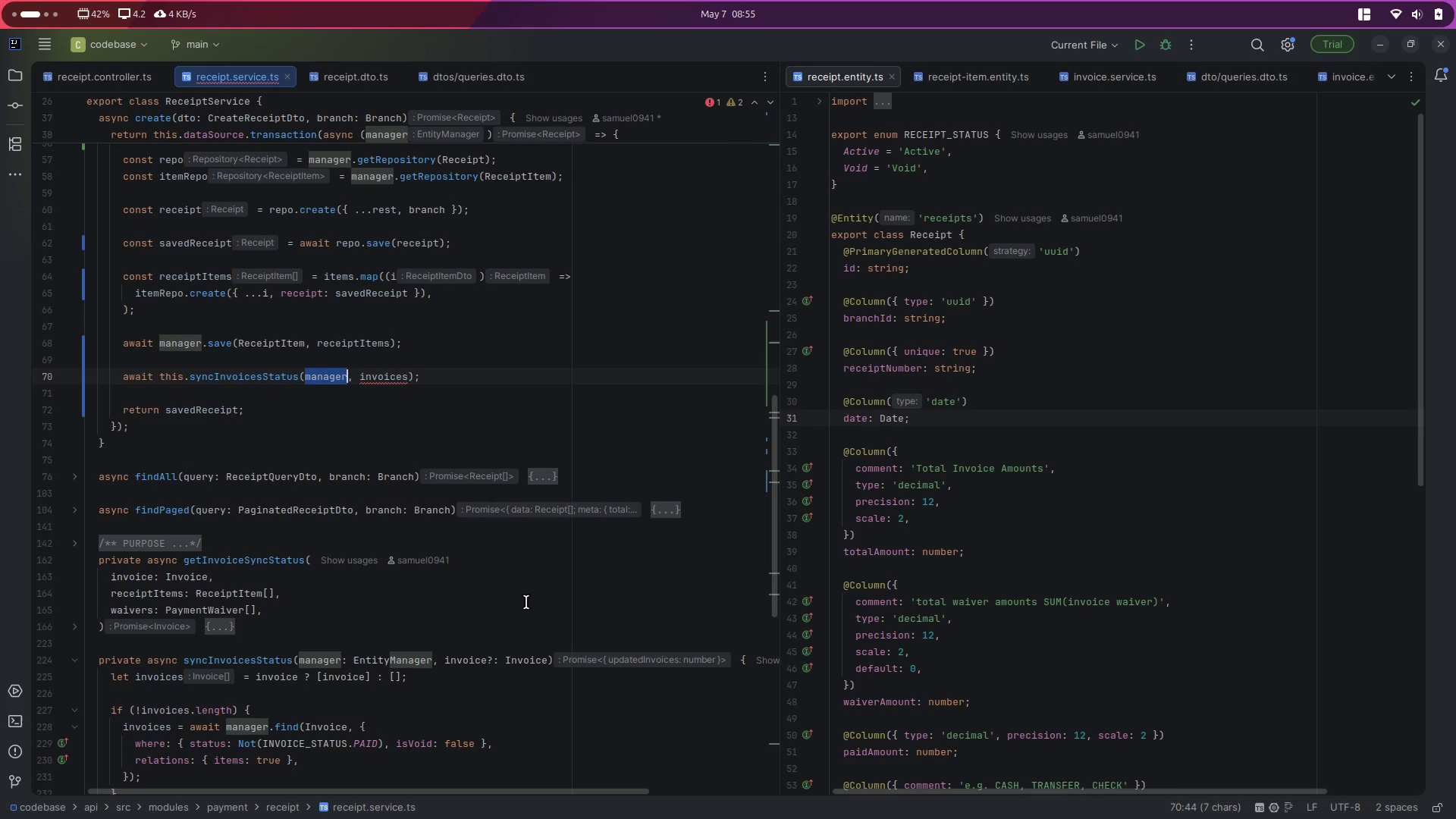 
scroll: coordinate [526, 602], scroll_direction: down, amount: 4.0
 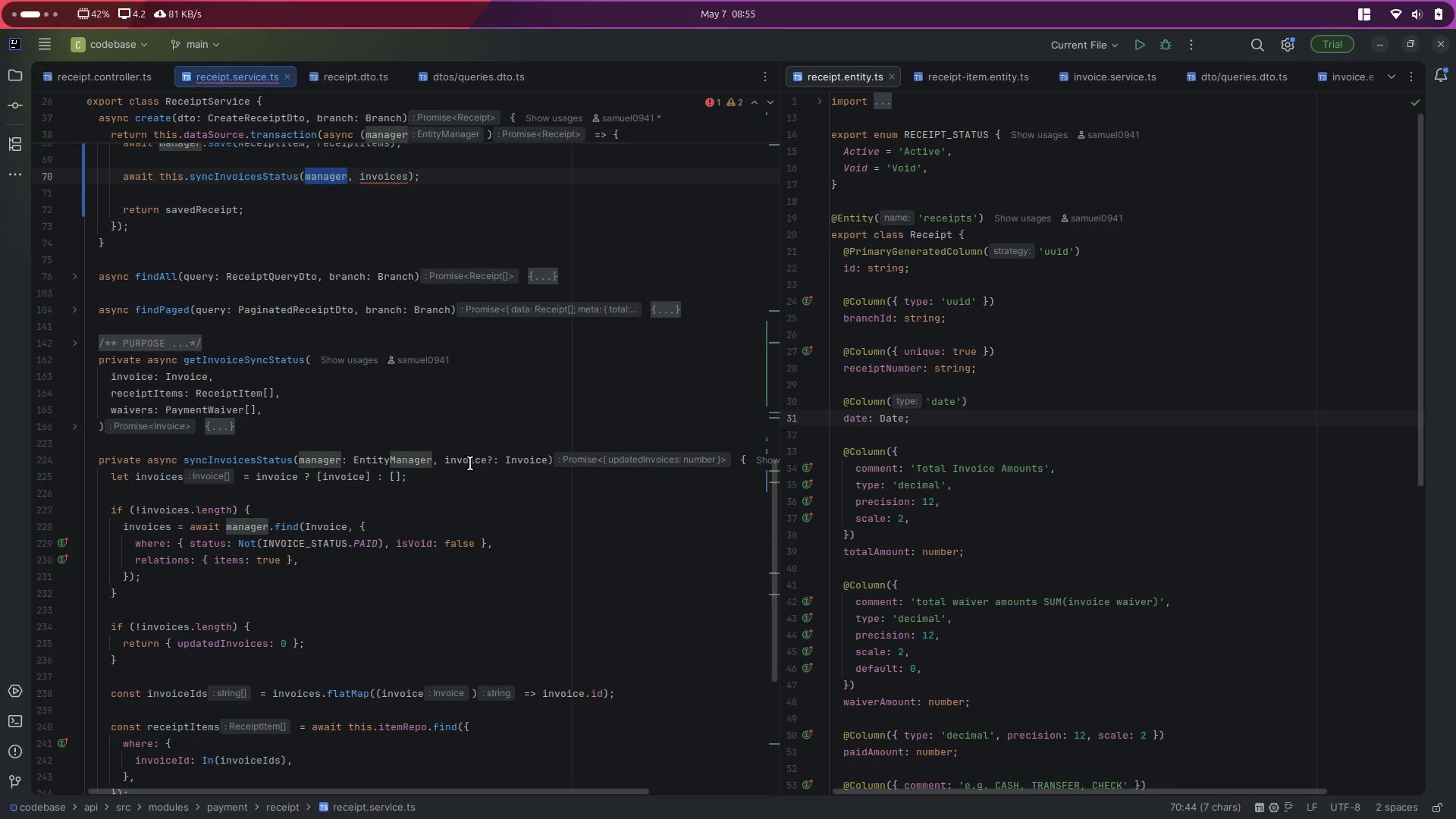 
double_click([468, 463])
 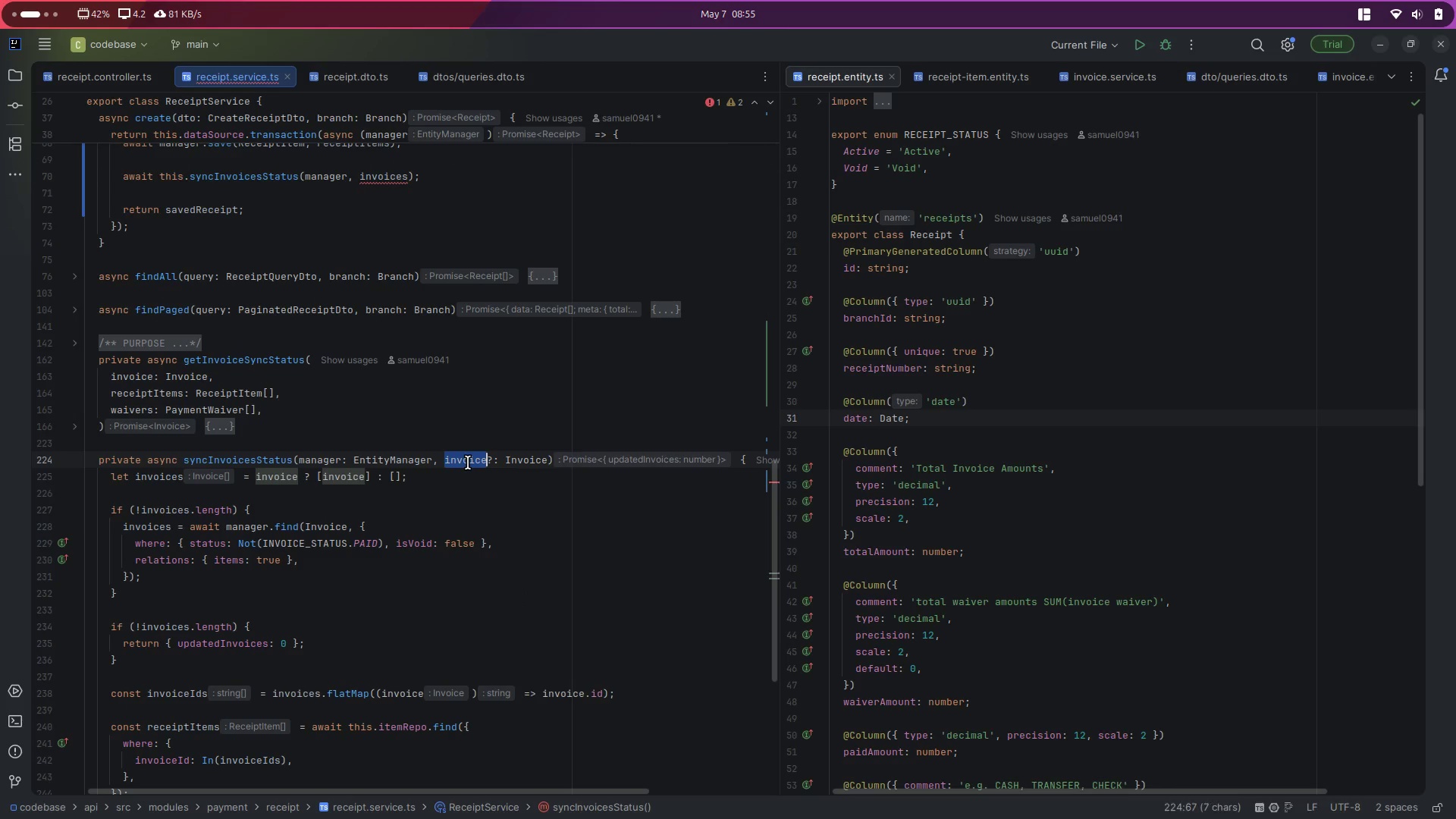 
key(ArrowRight)
 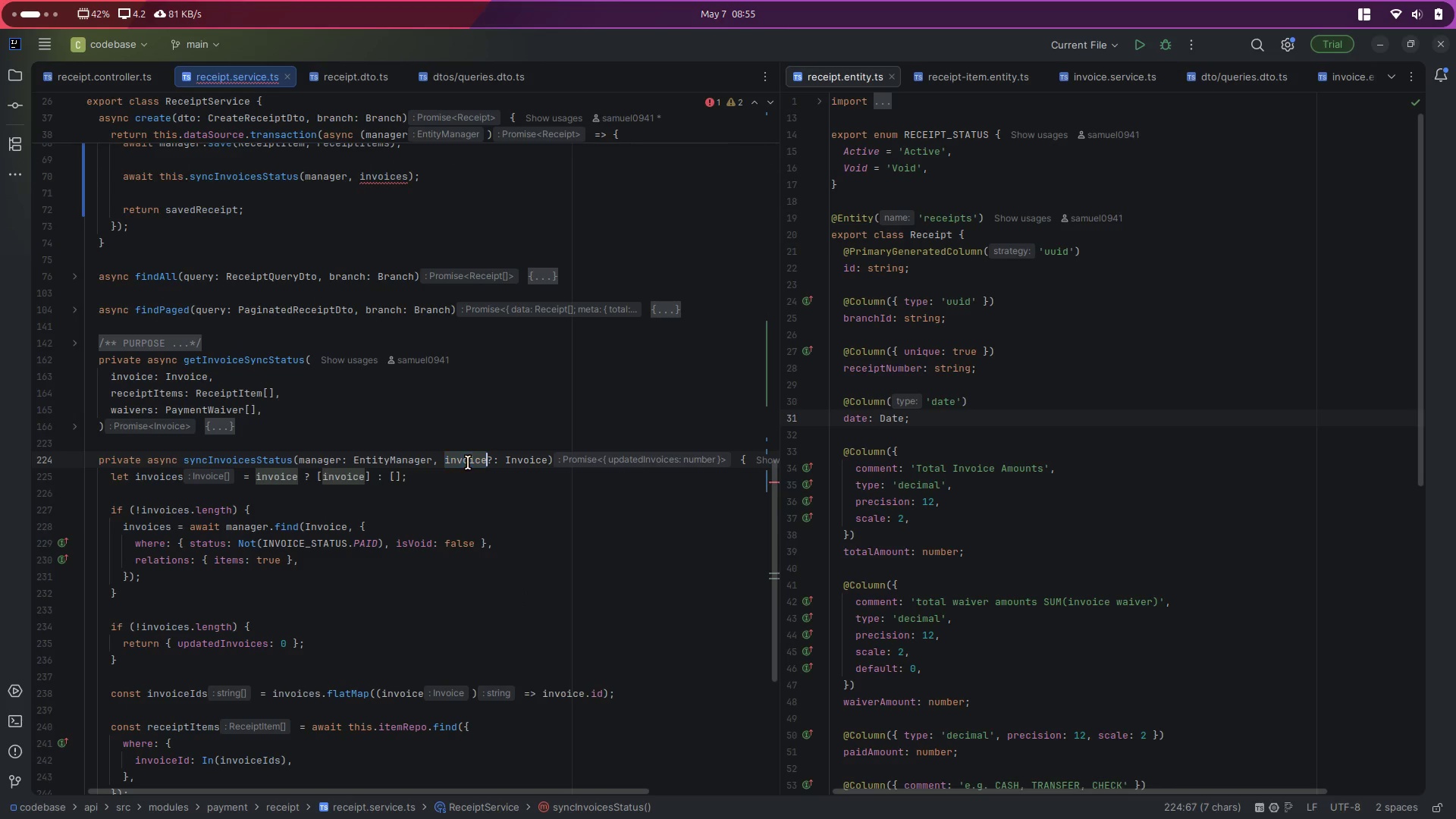 
key(S)
 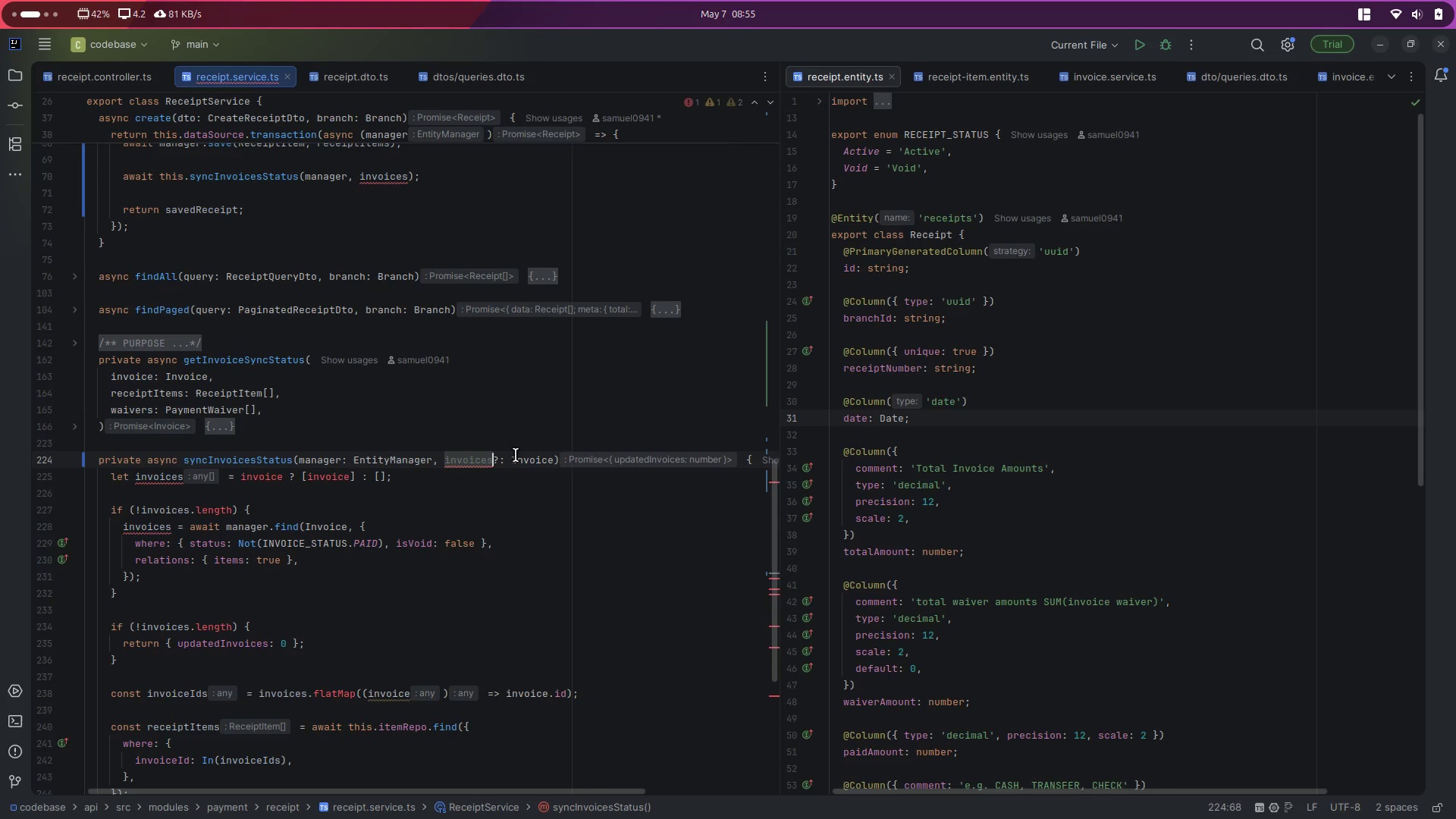 
double_click([516, 454])
 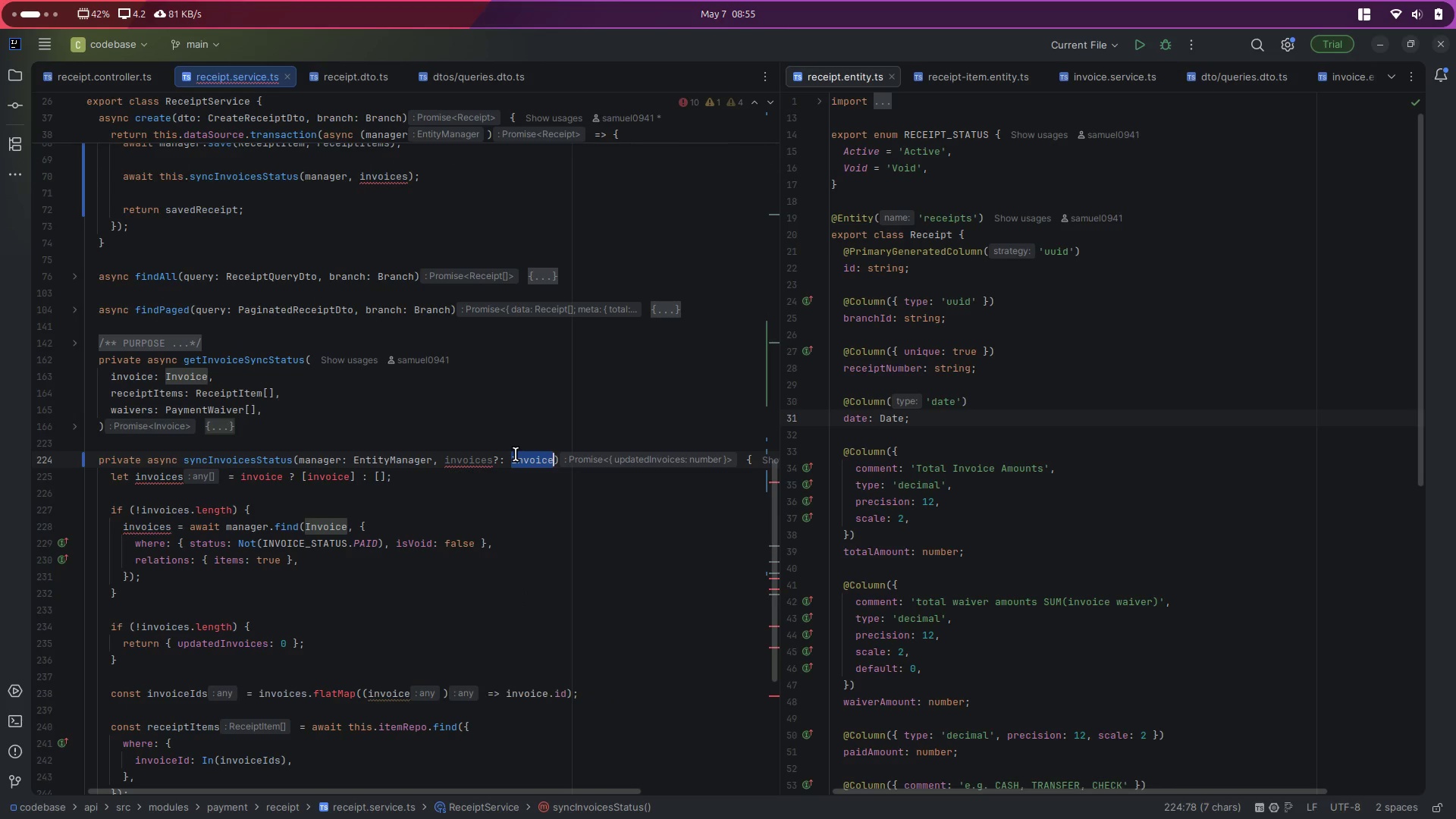 
key(ArrowRight)
 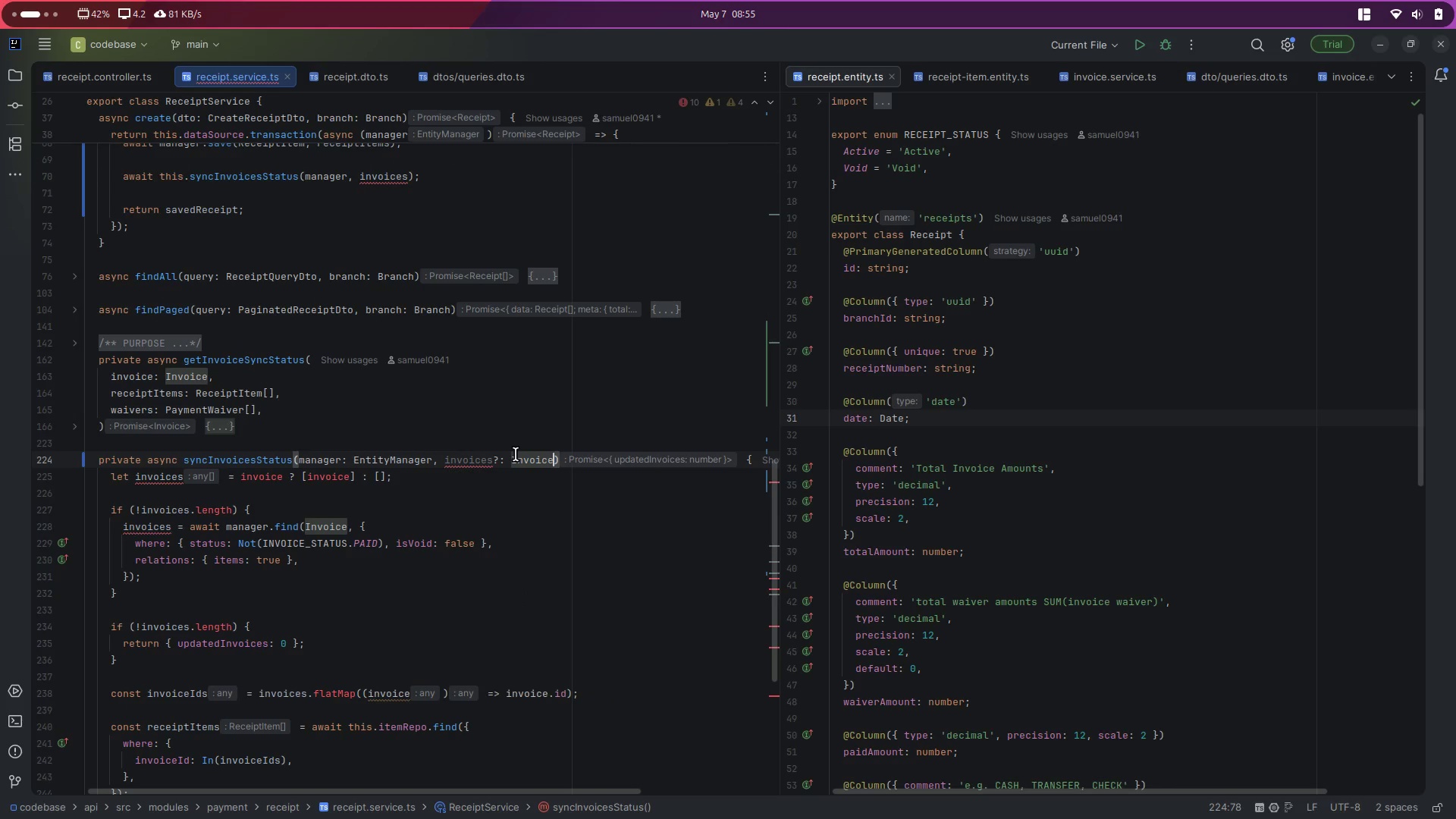 
key(BracketLeft)
 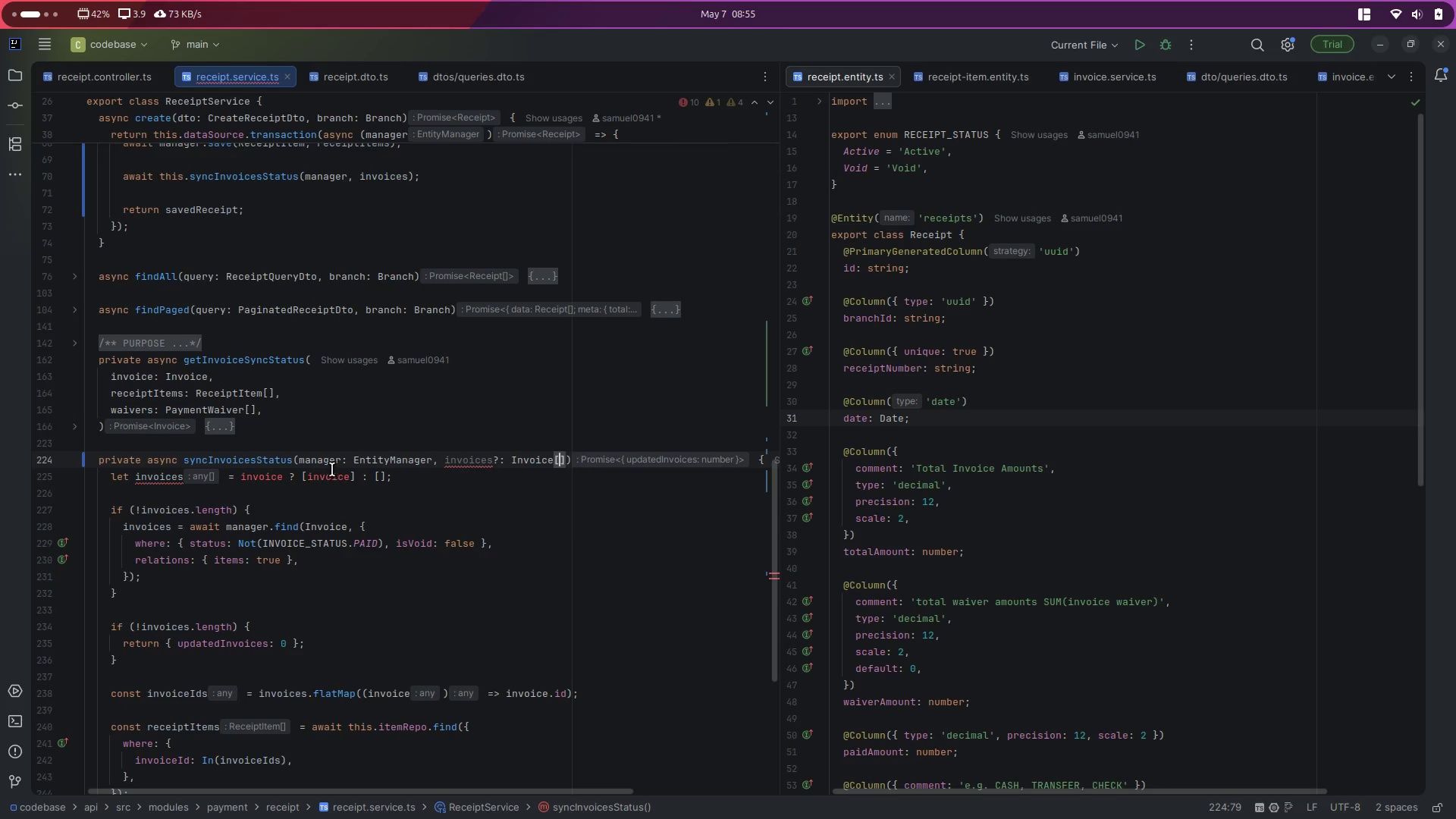 
double_click([315, 480])
 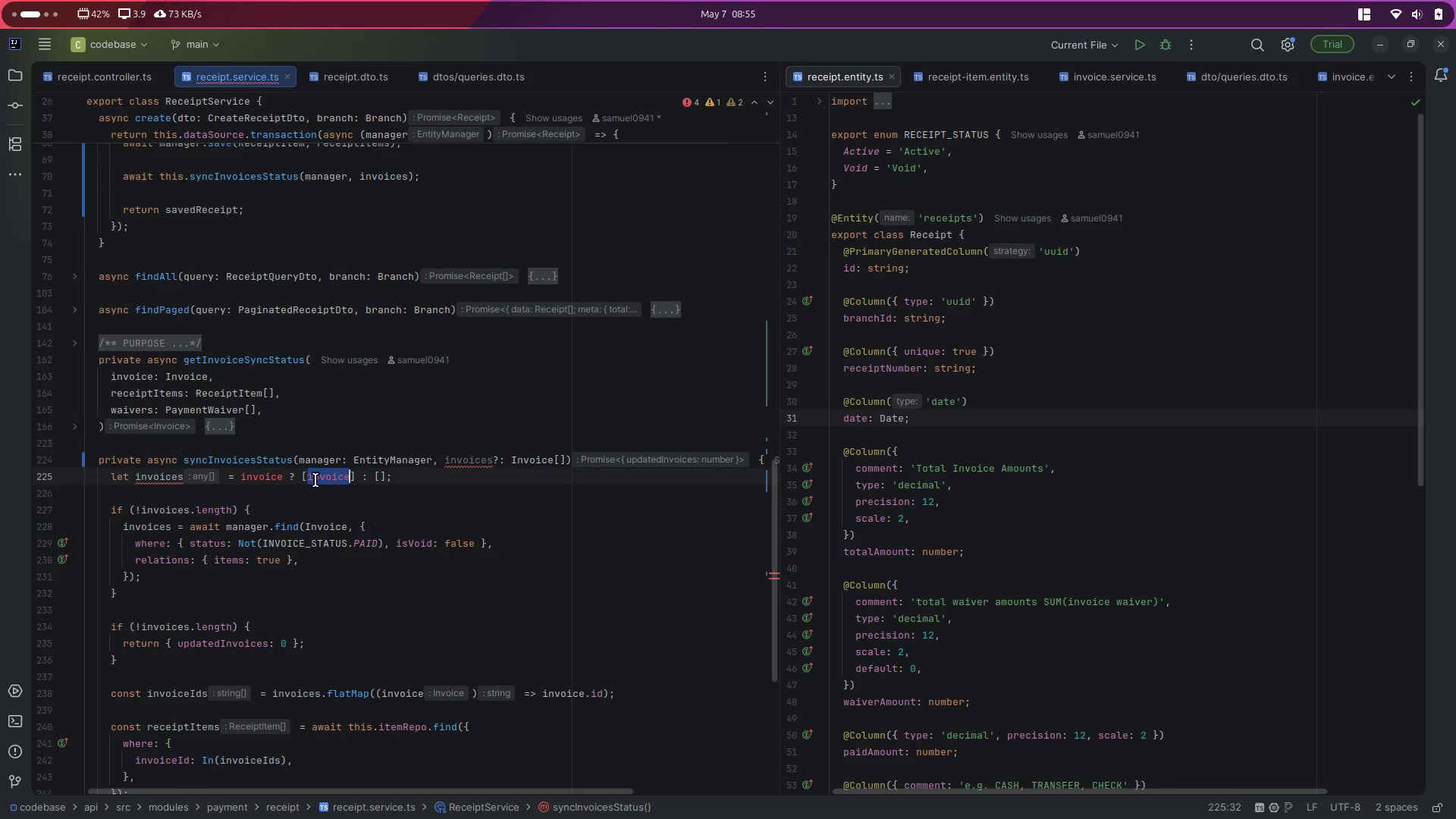 
key(Control+ControlLeft)
 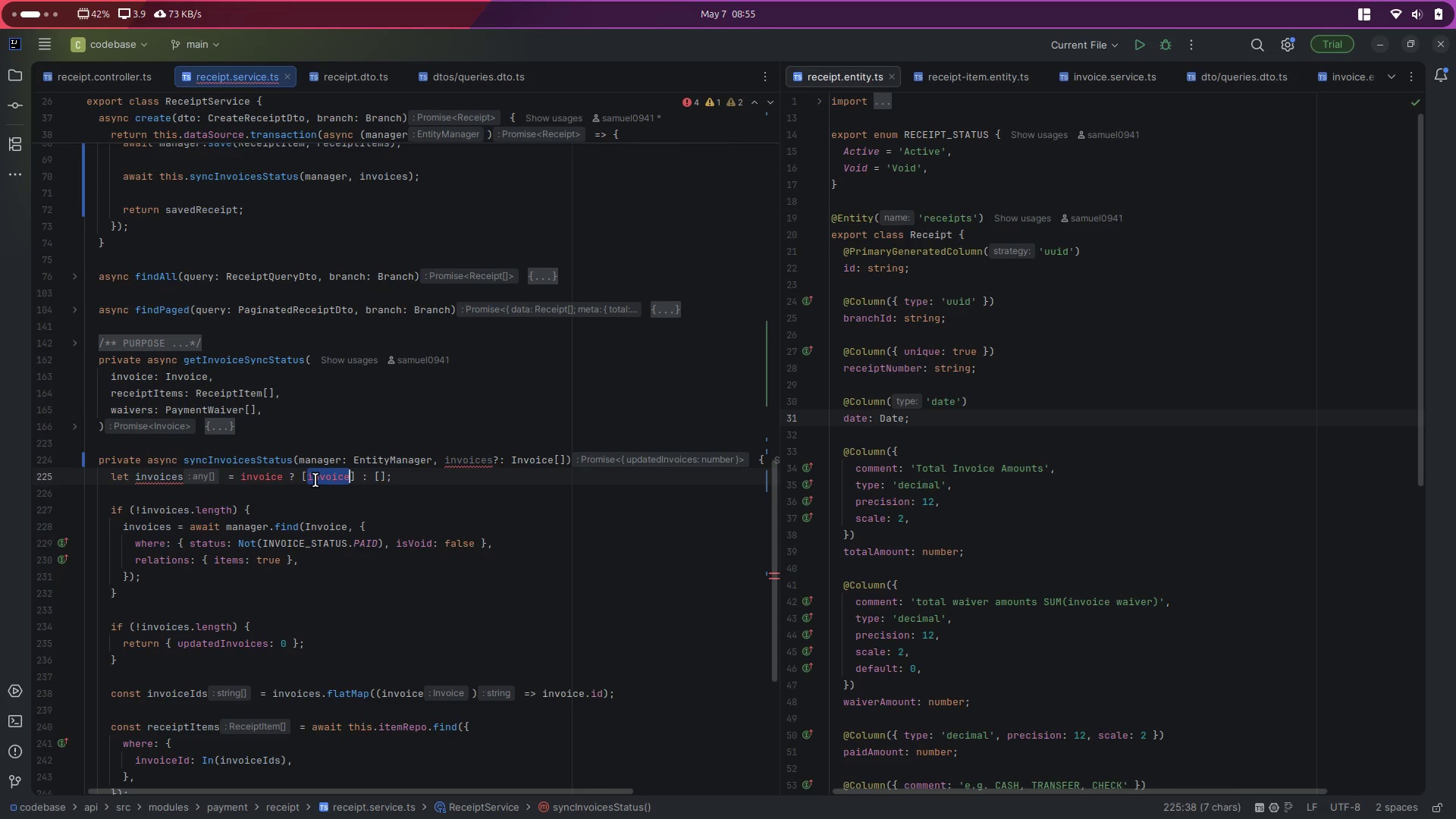 
key(Control+X)
 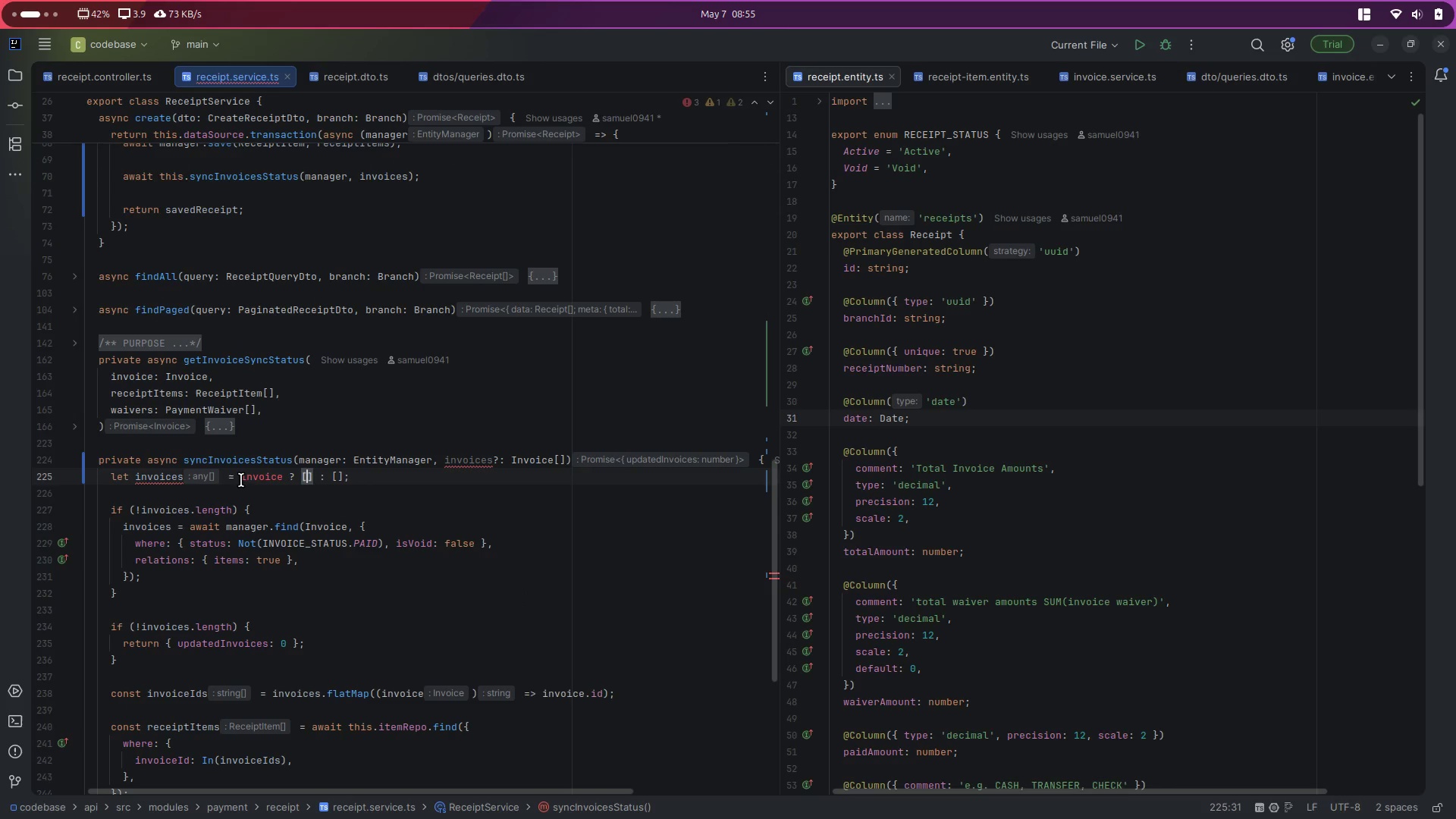 
left_click_drag(start_coordinate=[239, 478], to_coordinate=[284, 473])
 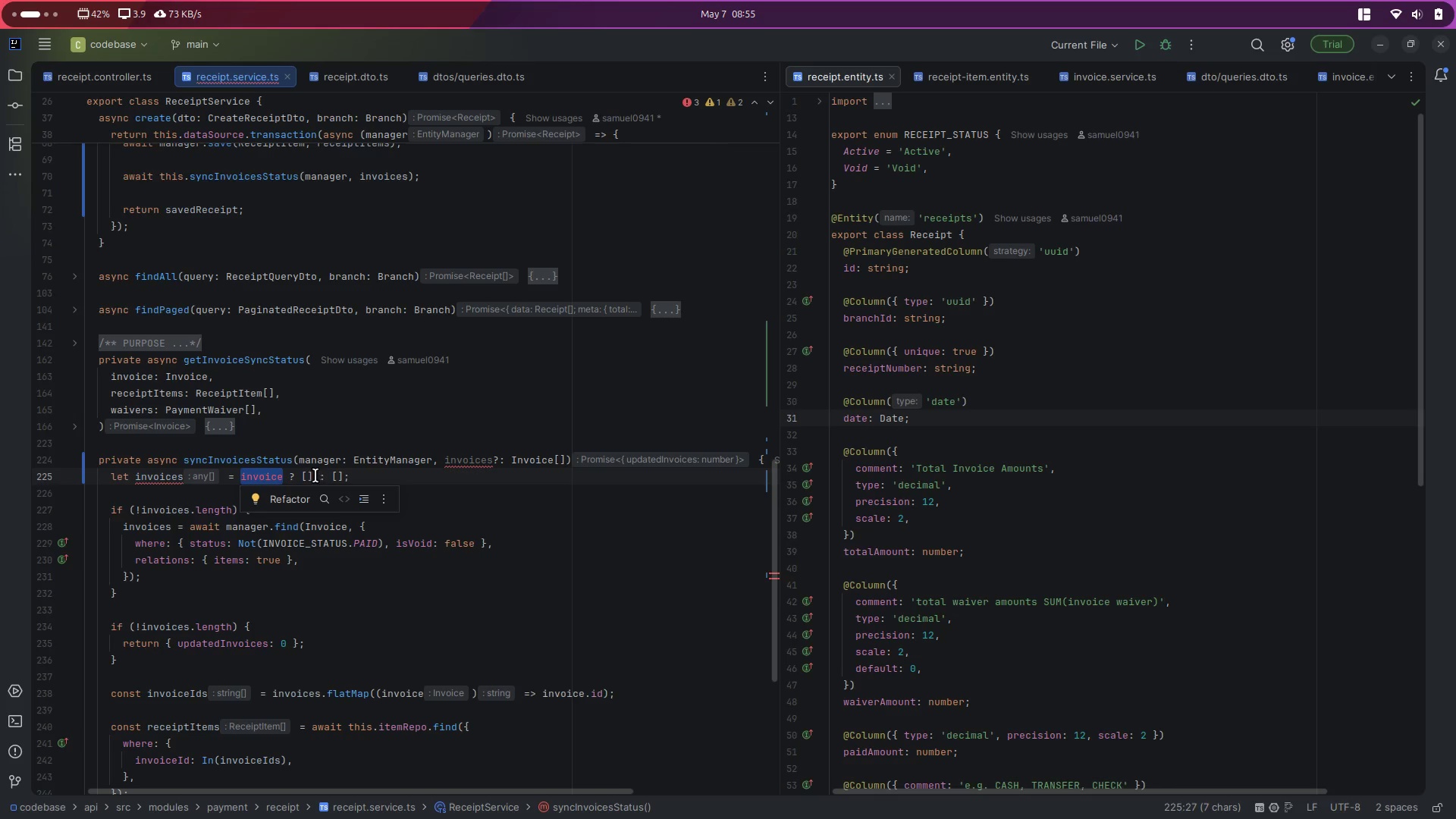 
left_click([313, 475])
 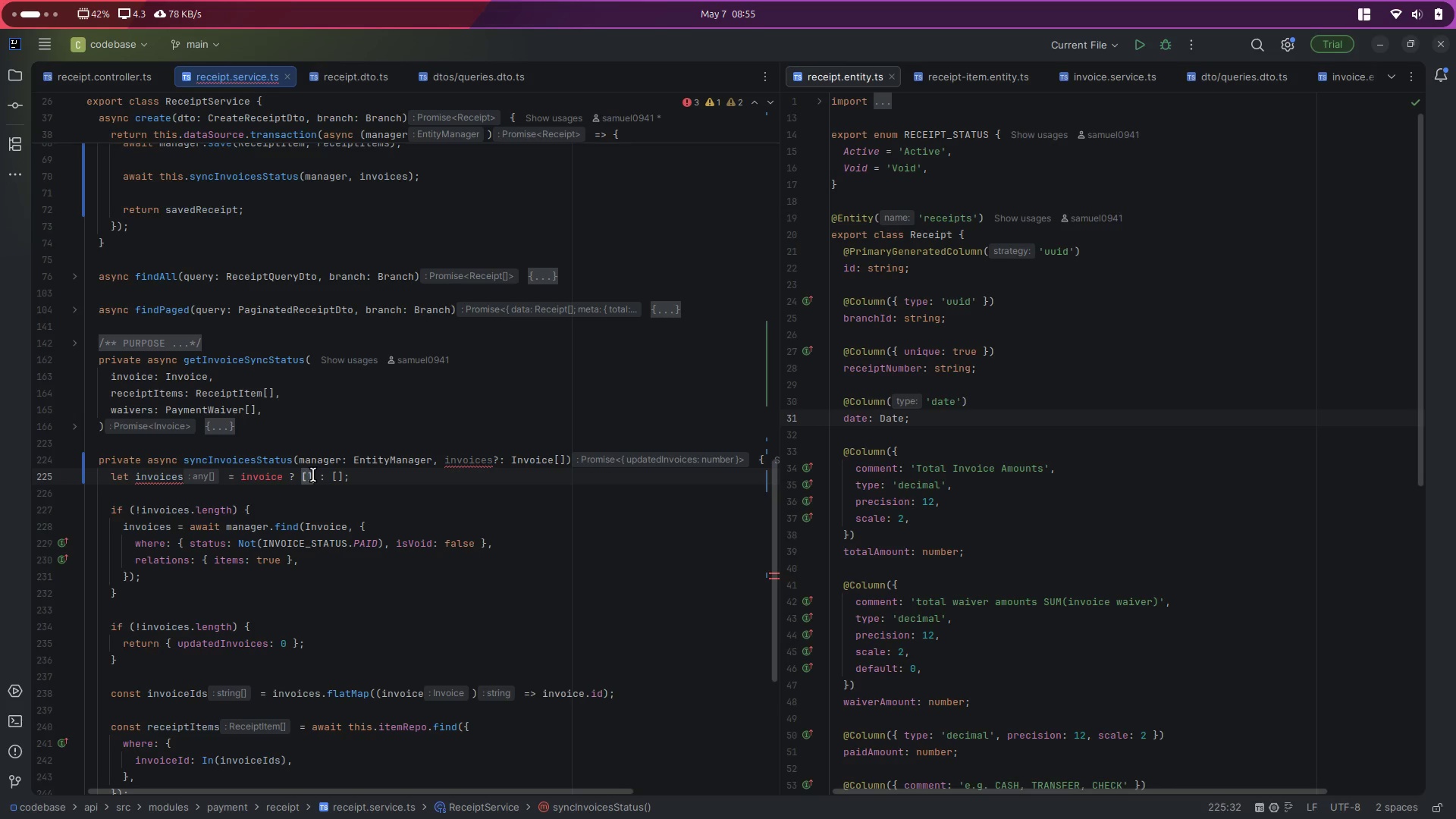 
key(Backspace)
 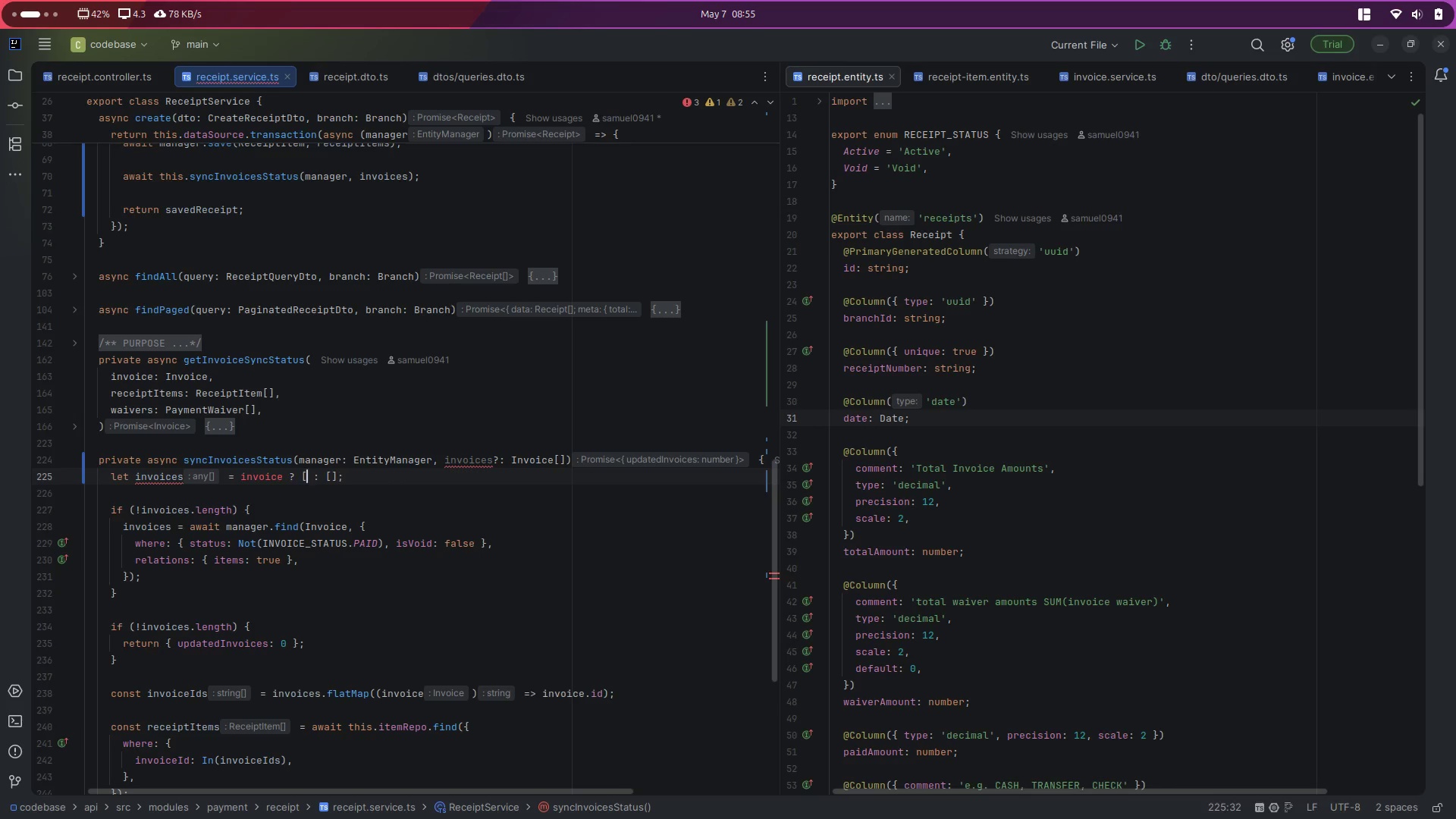 
key(Backspace)
 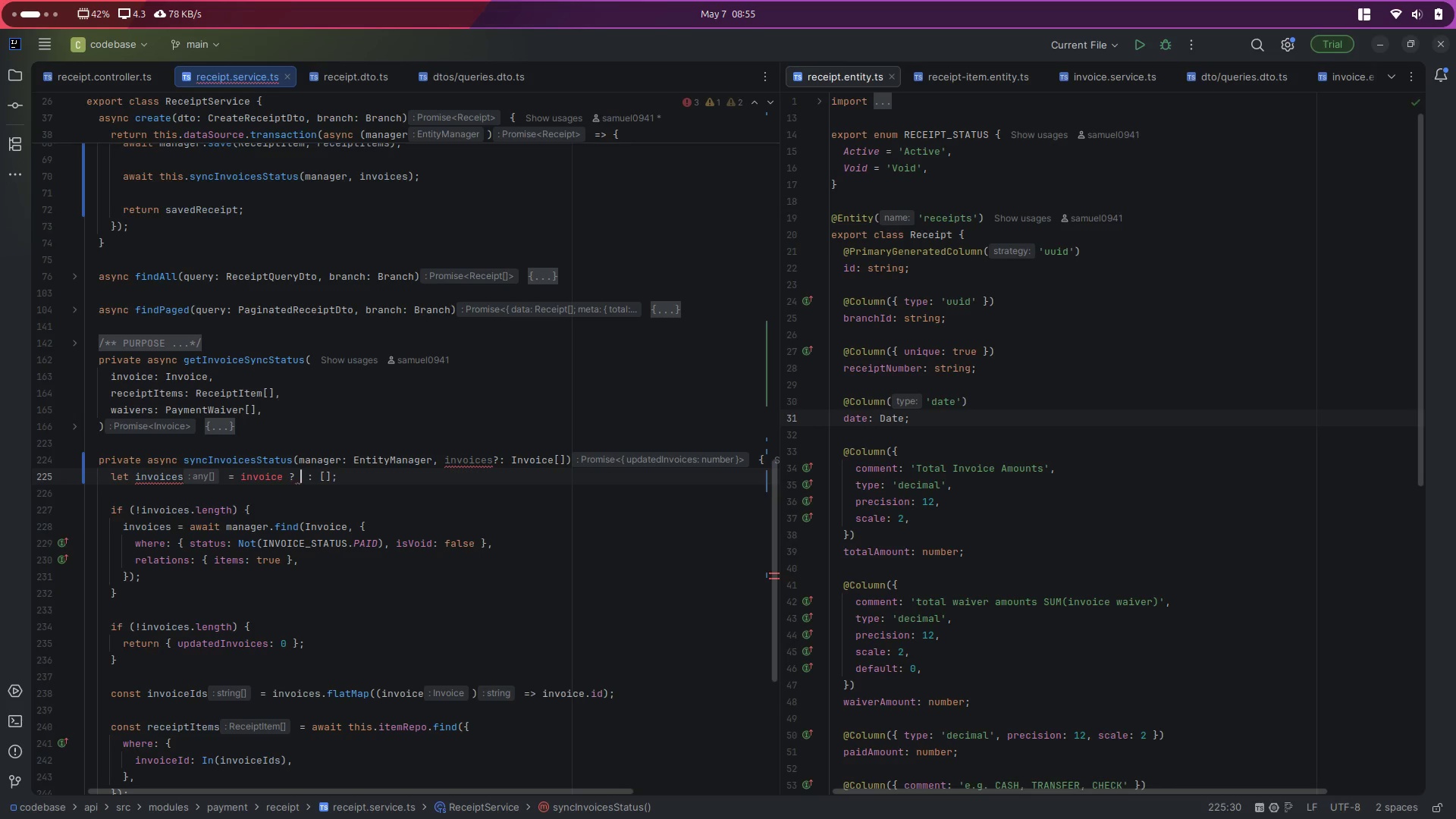 
key(Backspace)
 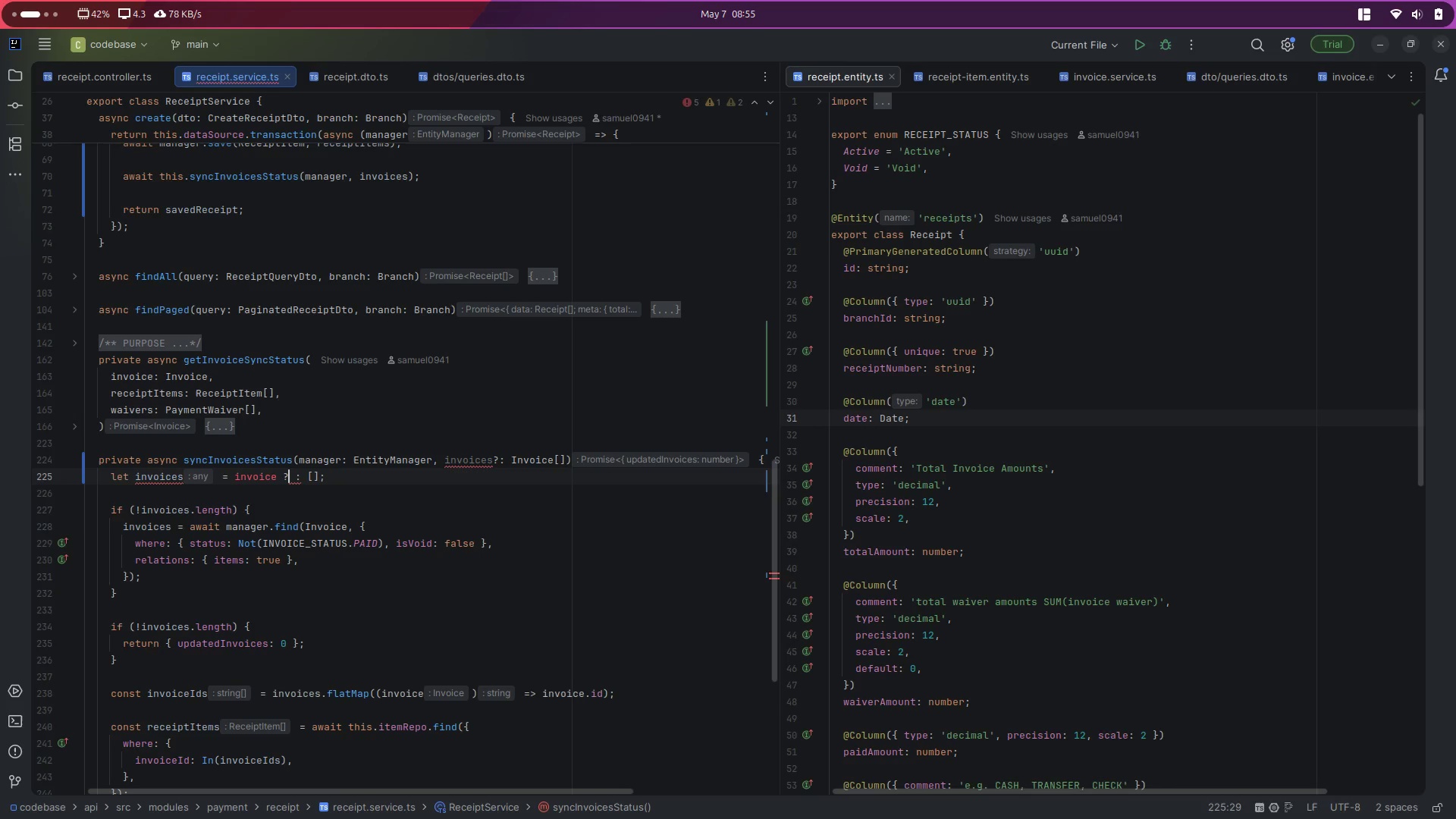 
key(ArrowRight)
 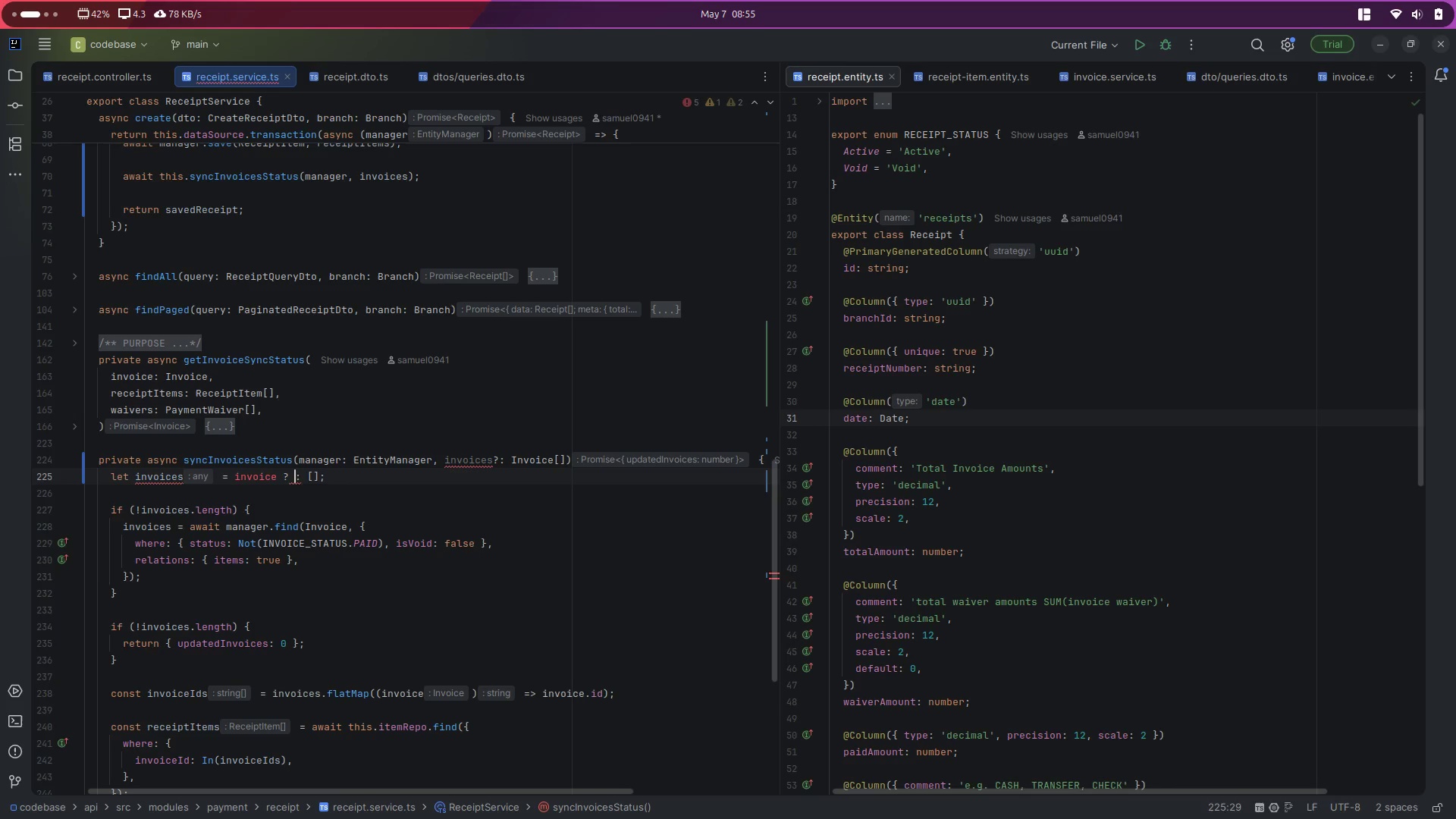 
key(ArrowRight)
 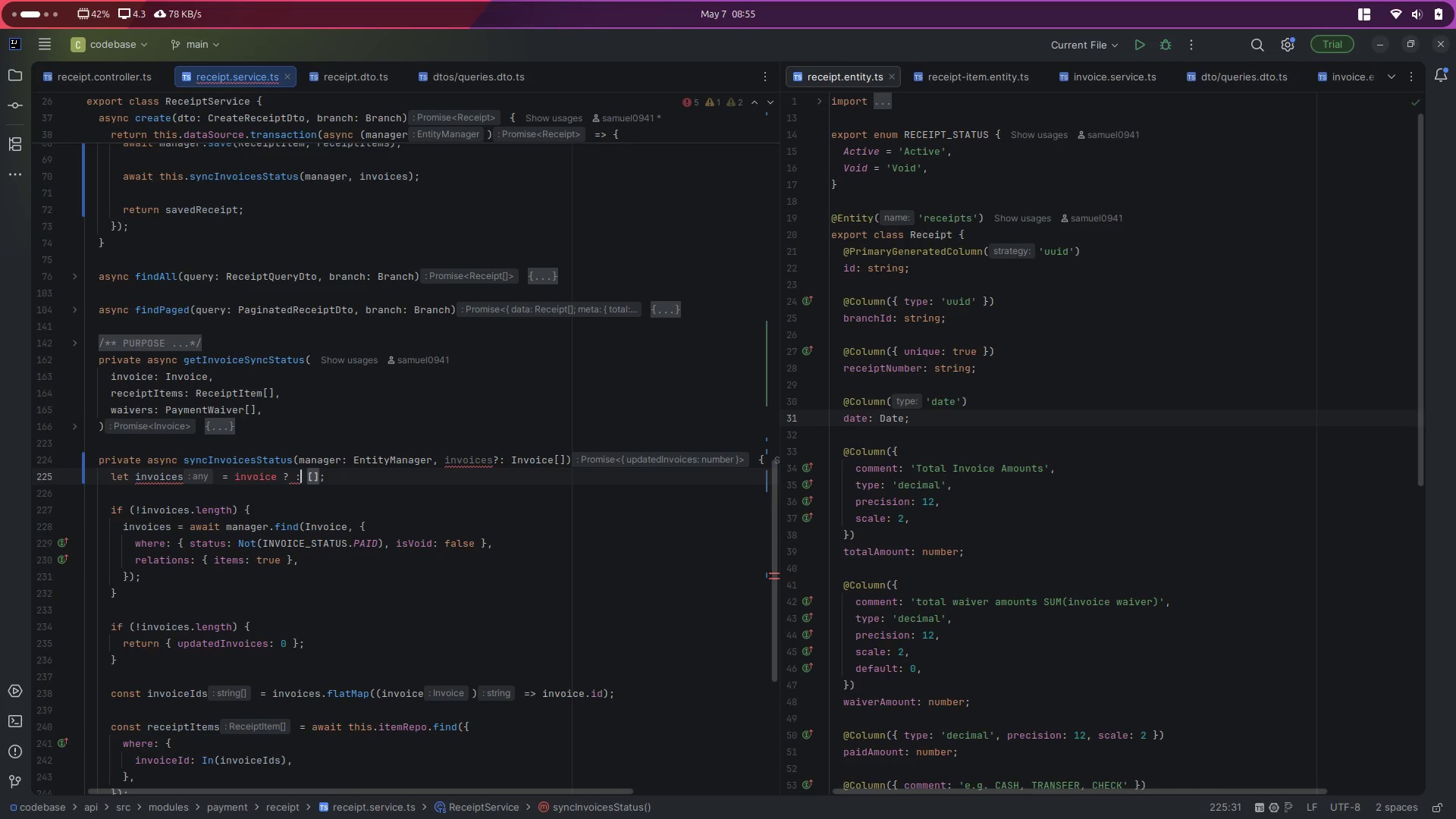 
key(Backspace)
 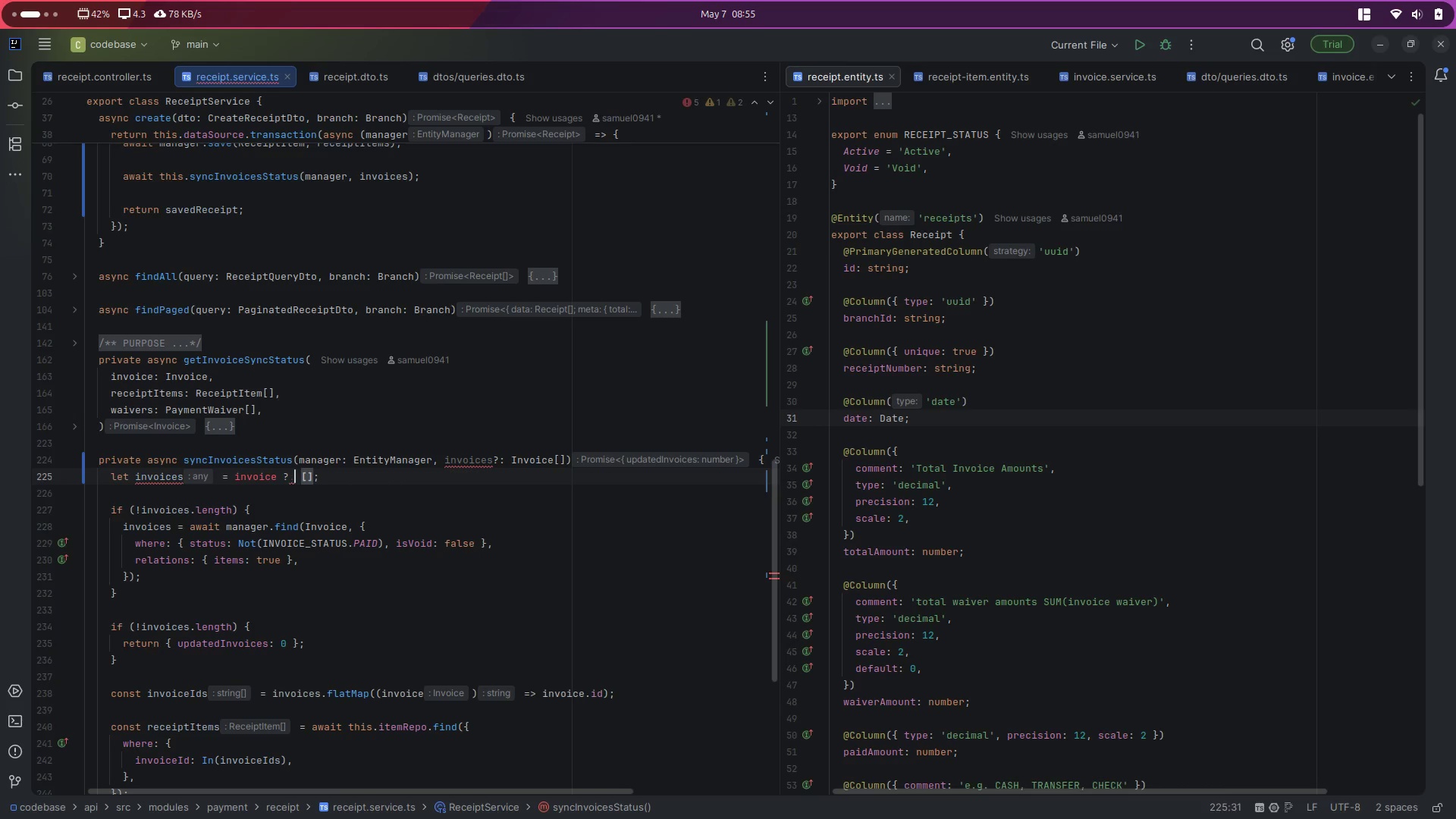 
key(Backspace)
 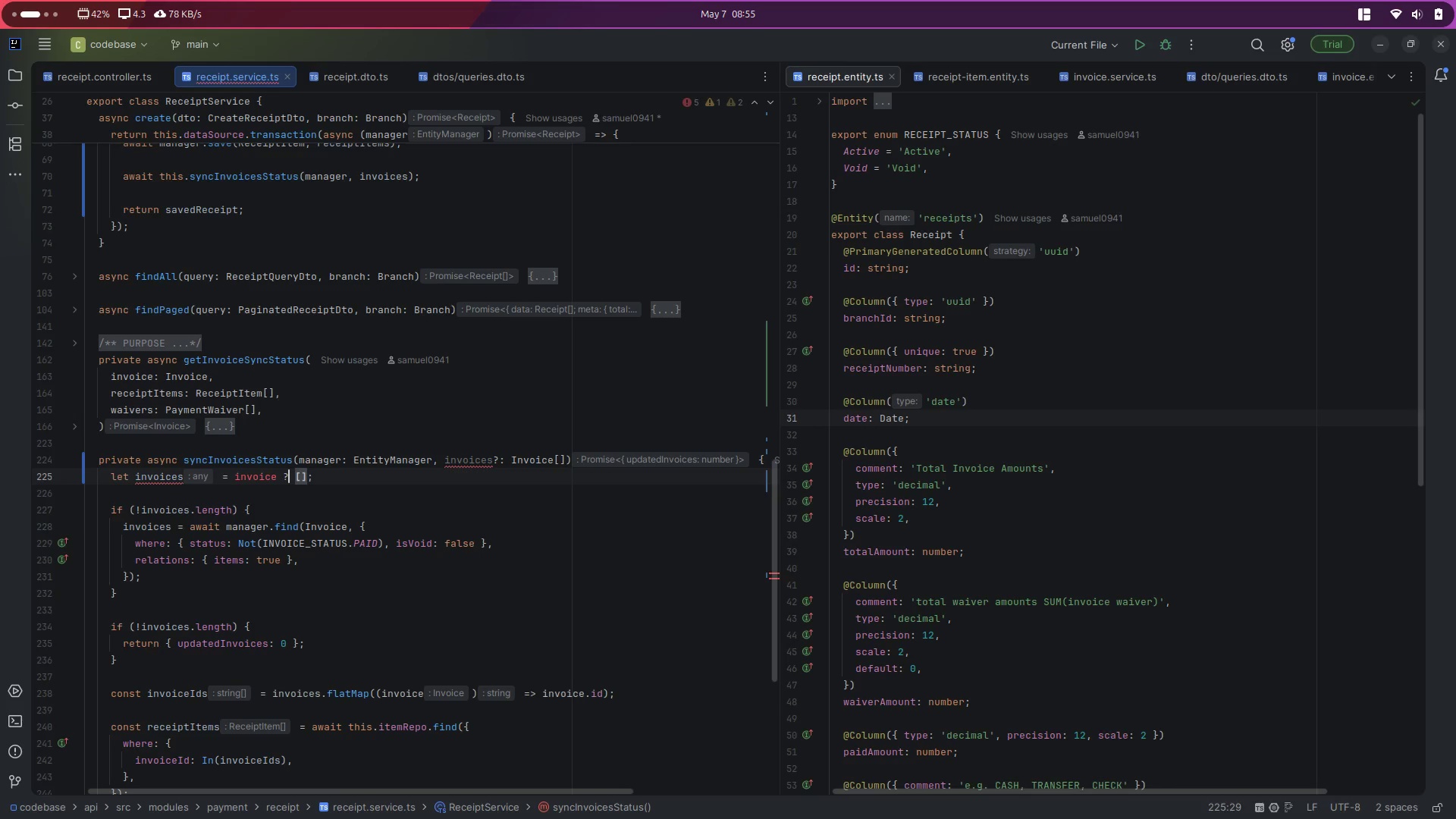 
key(Shift+Slash)
 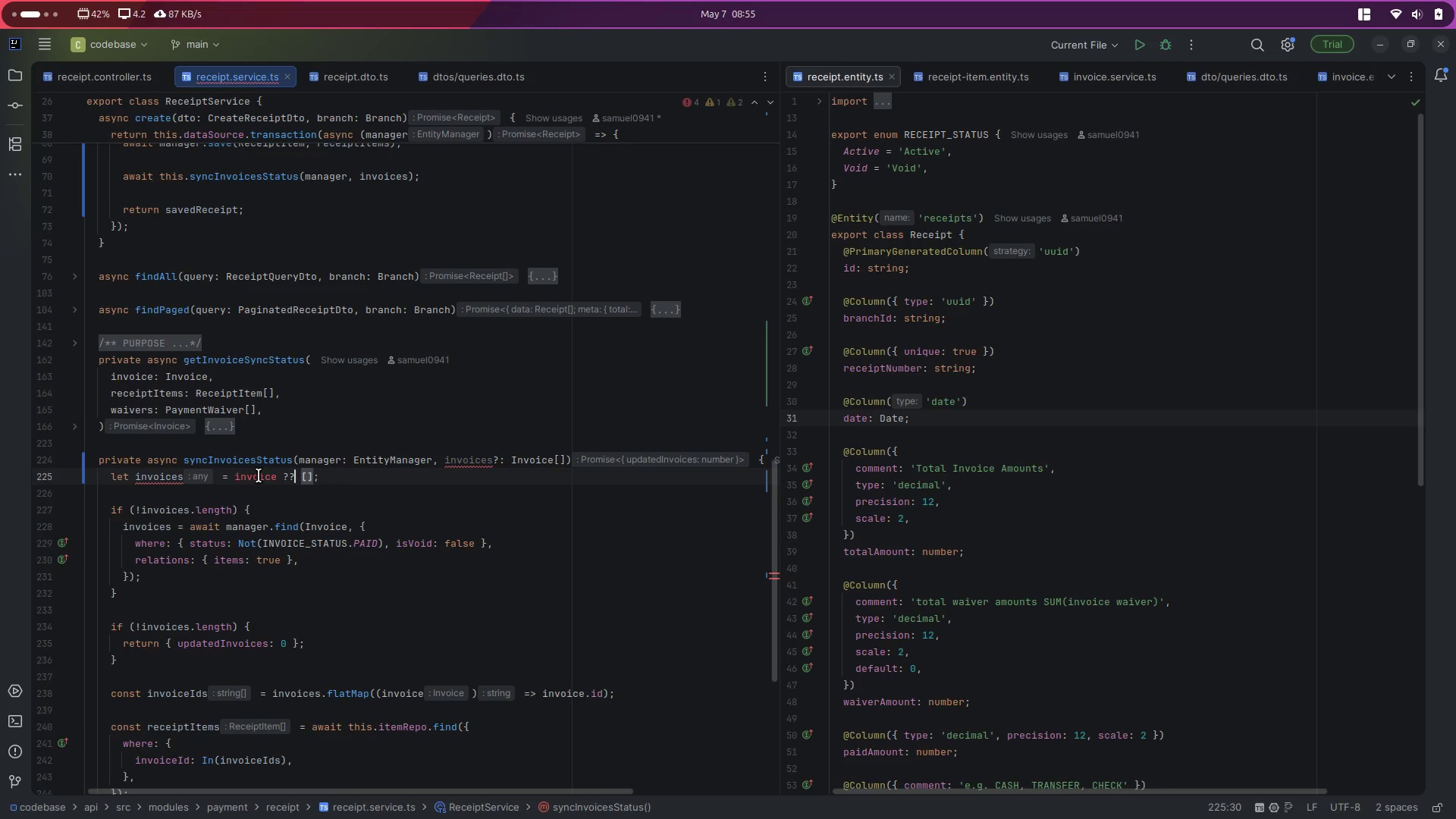 
left_click([259, 475])
 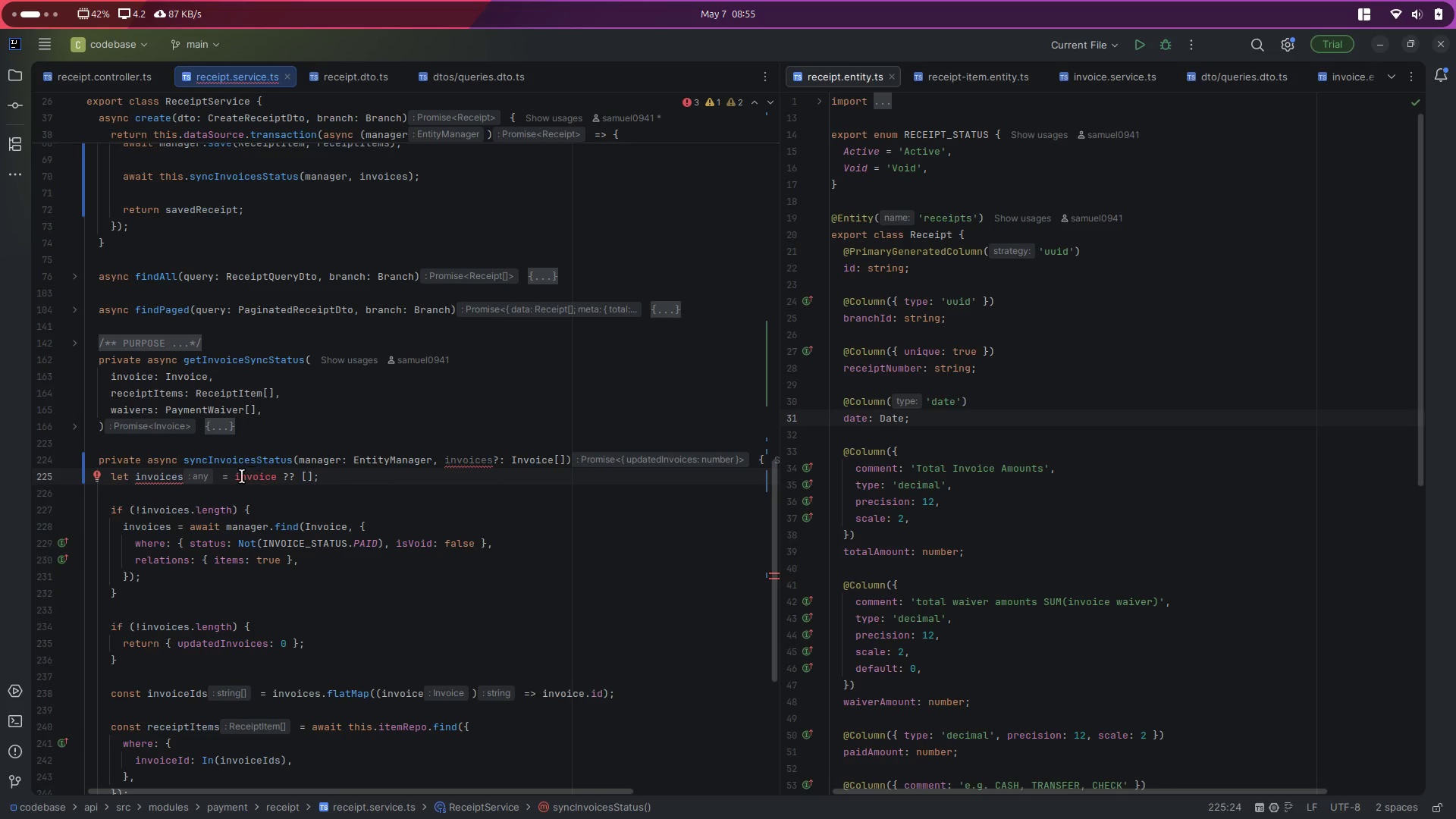 
key(Control+ControlLeft)
 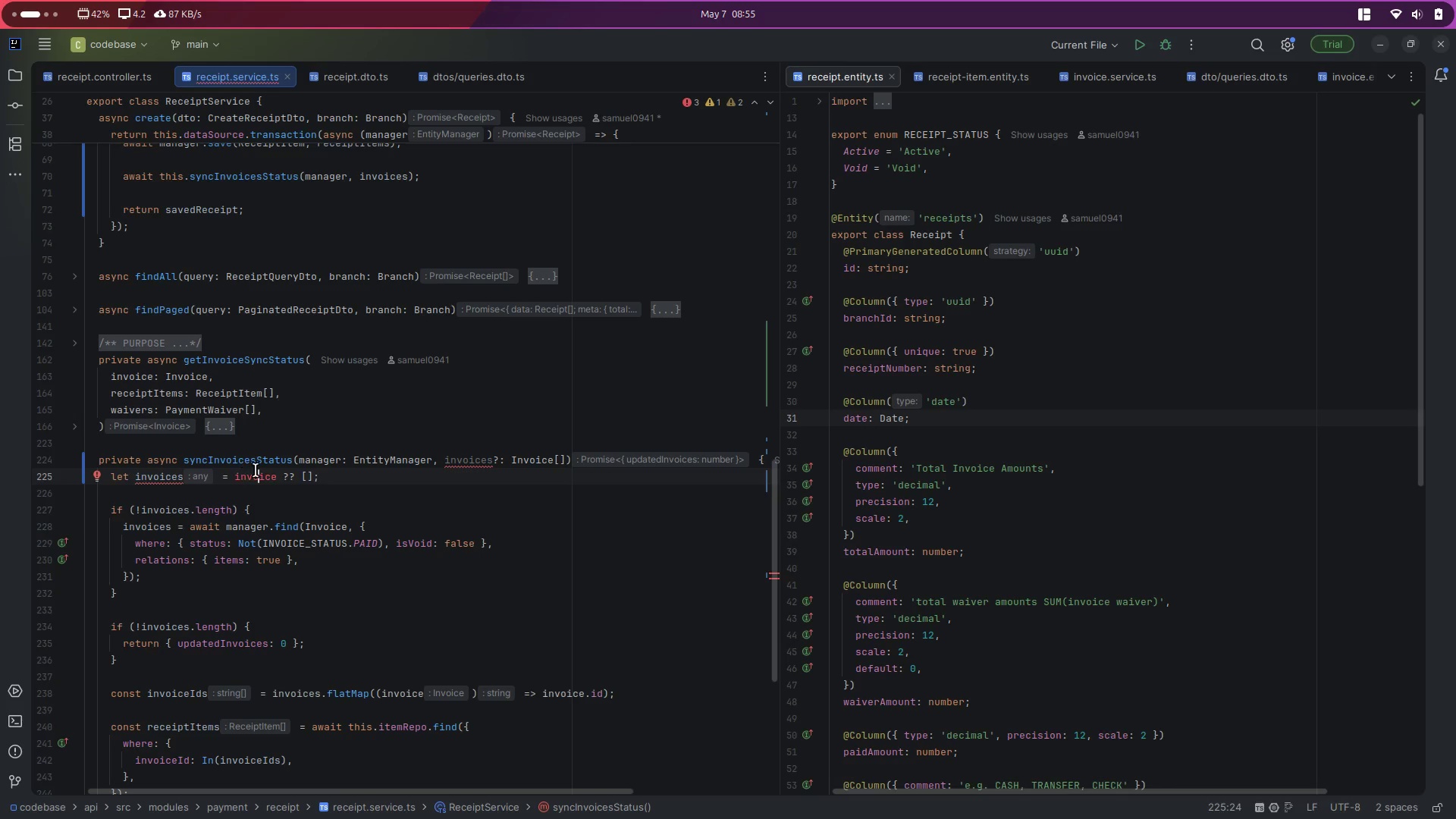 
key(Control+X)
 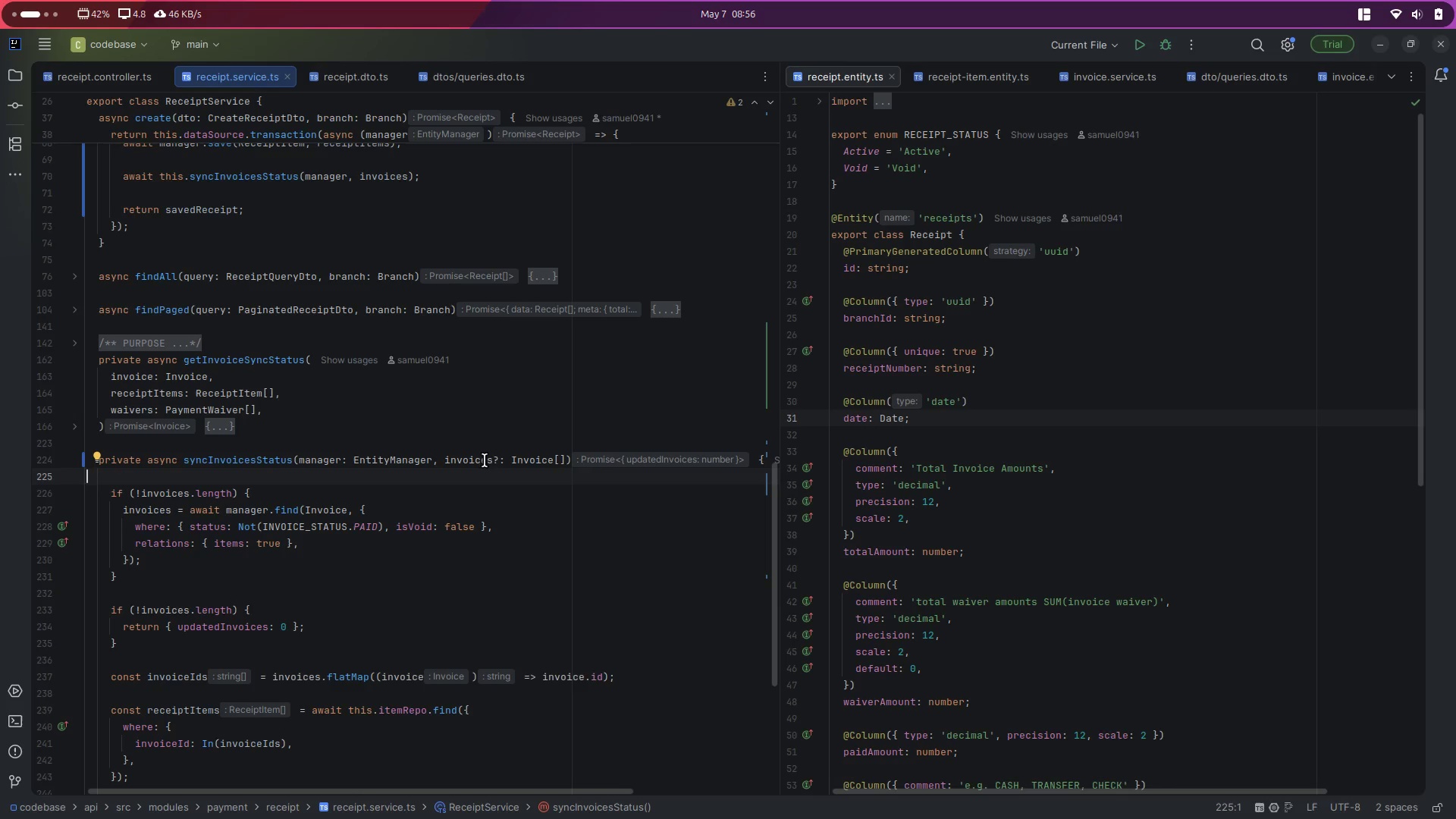 
key(Control+ControlLeft)
 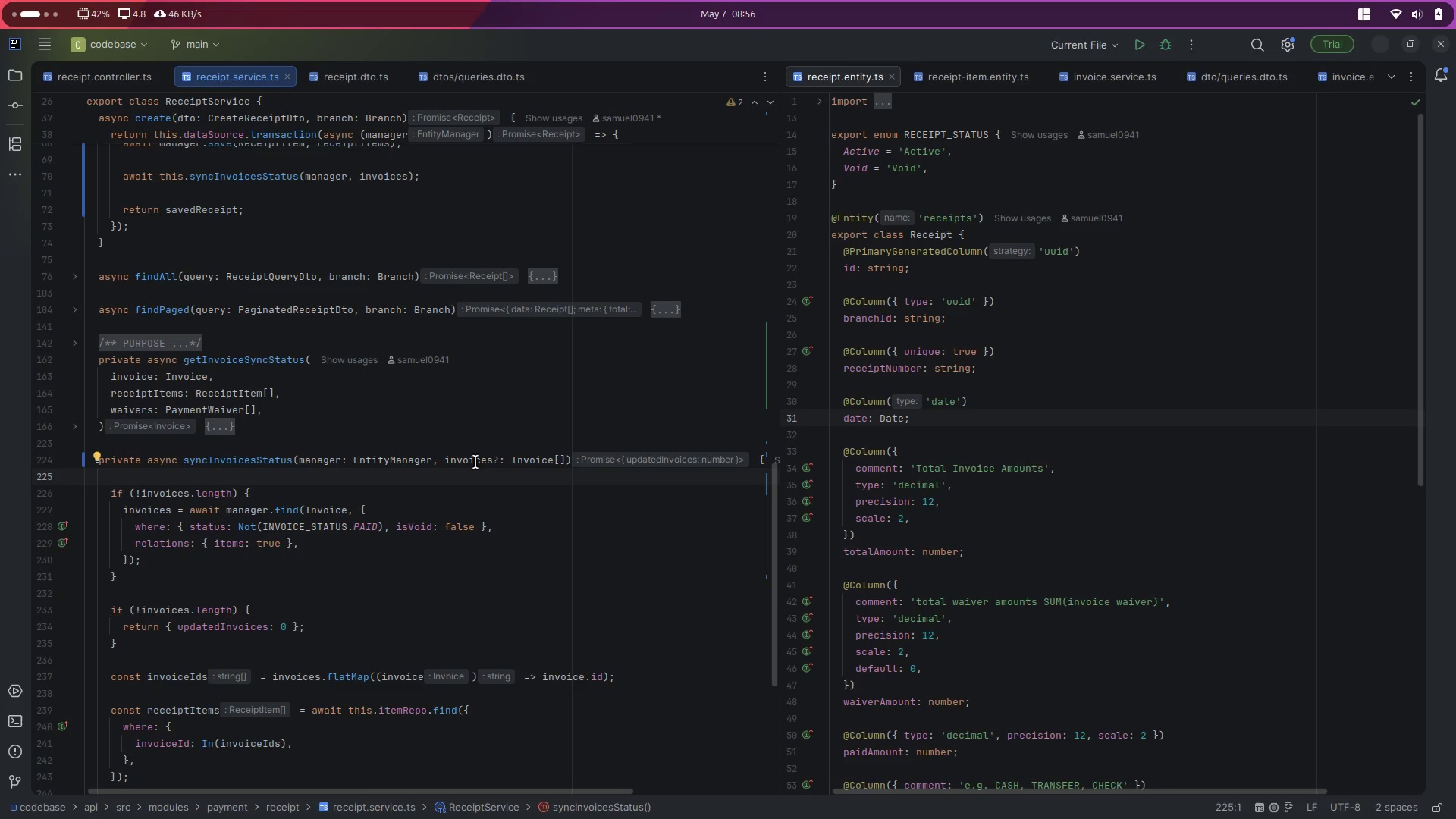 
key(Control+S)
 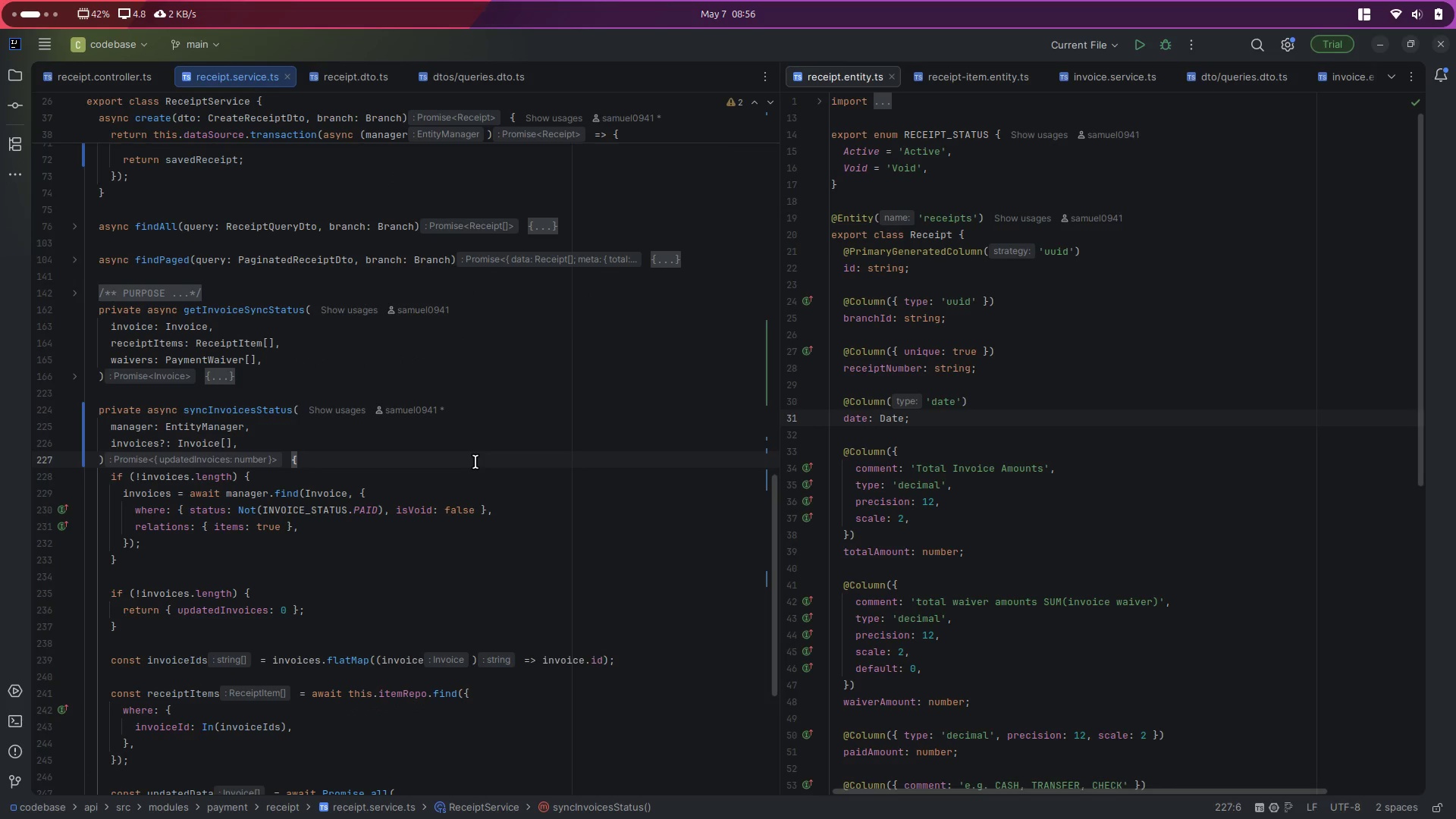 
wait(13.02)
 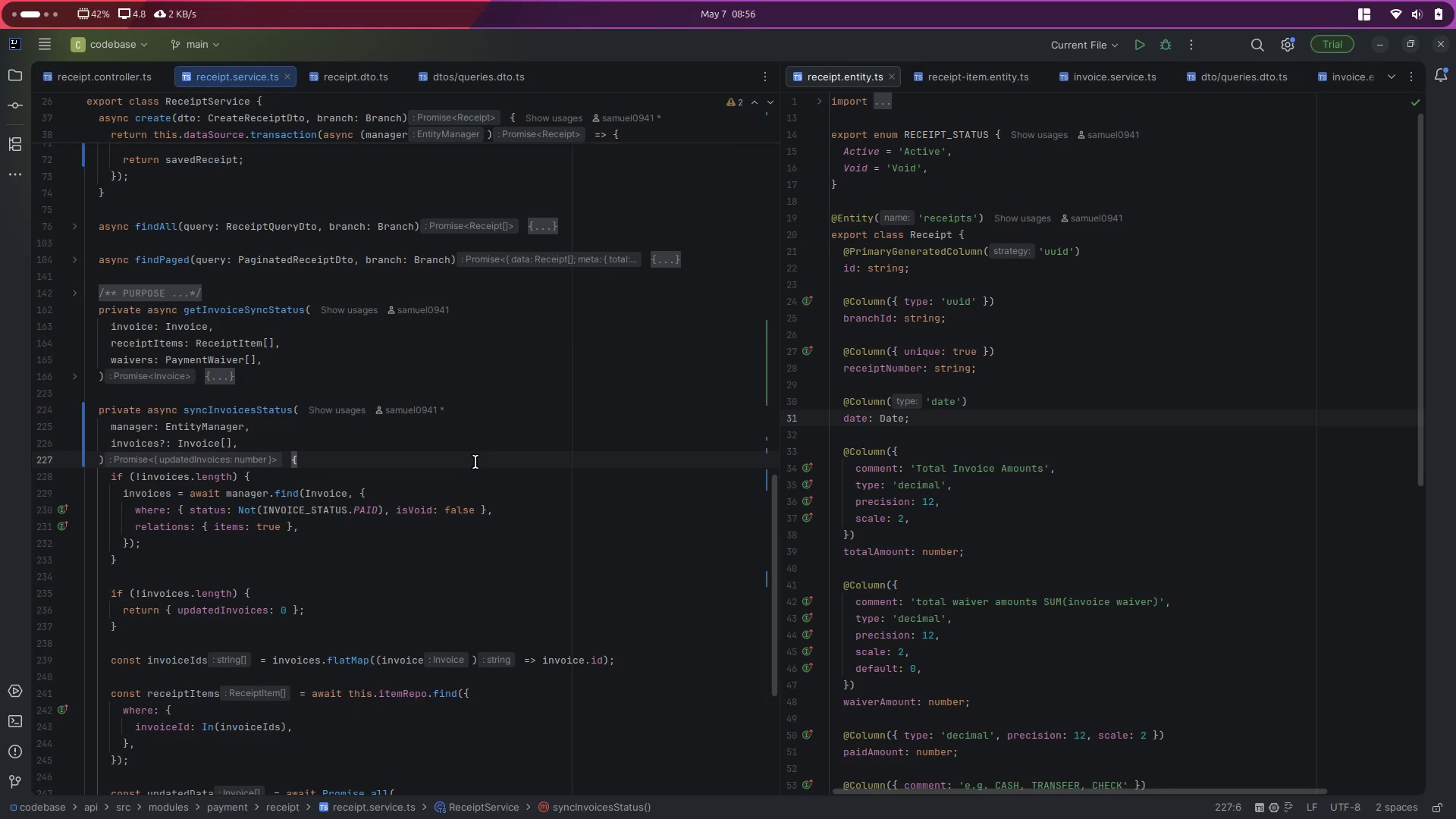 
left_click([77, 460])
 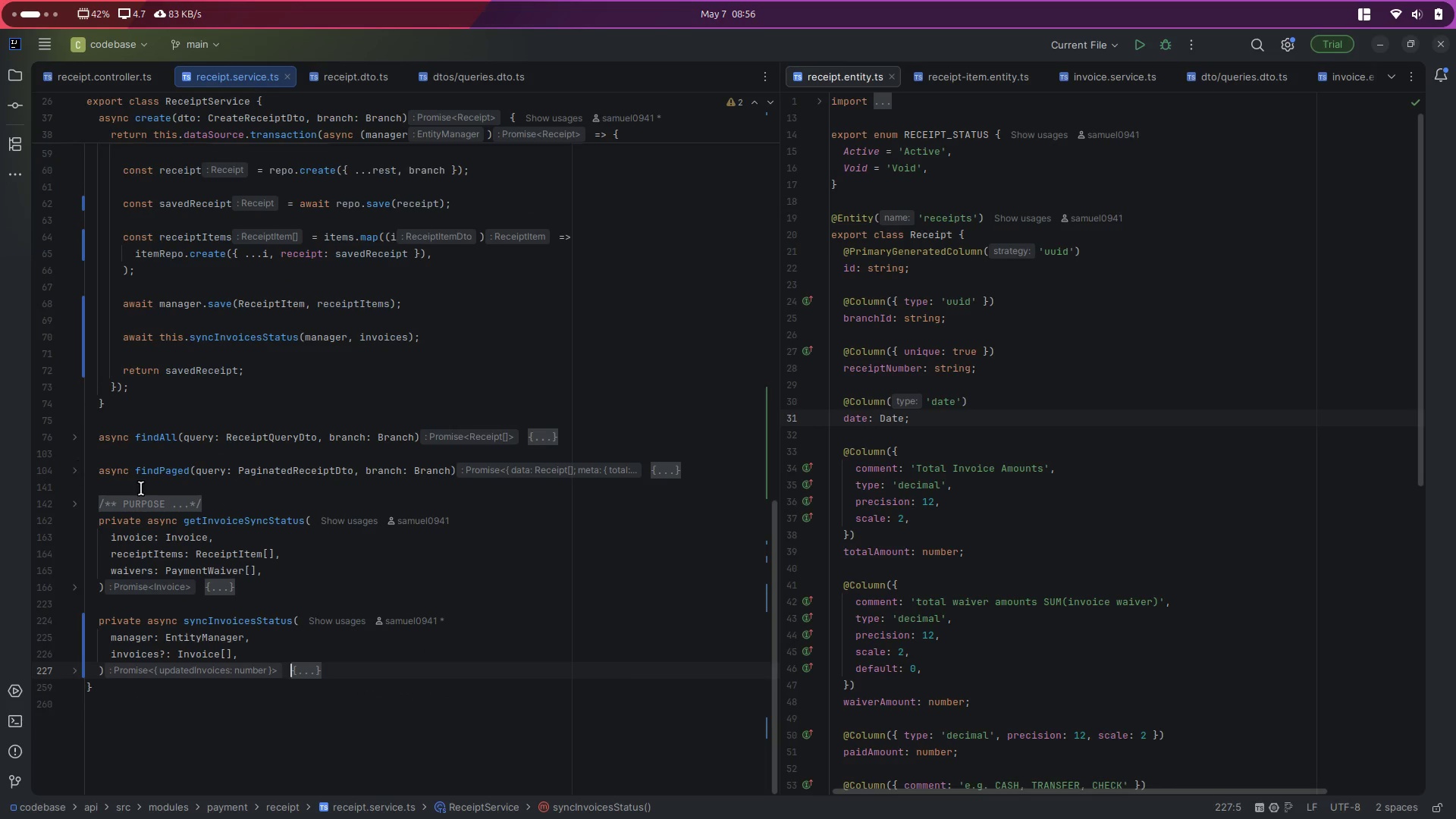 
scroll: coordinate [170, 507], scroll_direction: up, amount: 14.0
 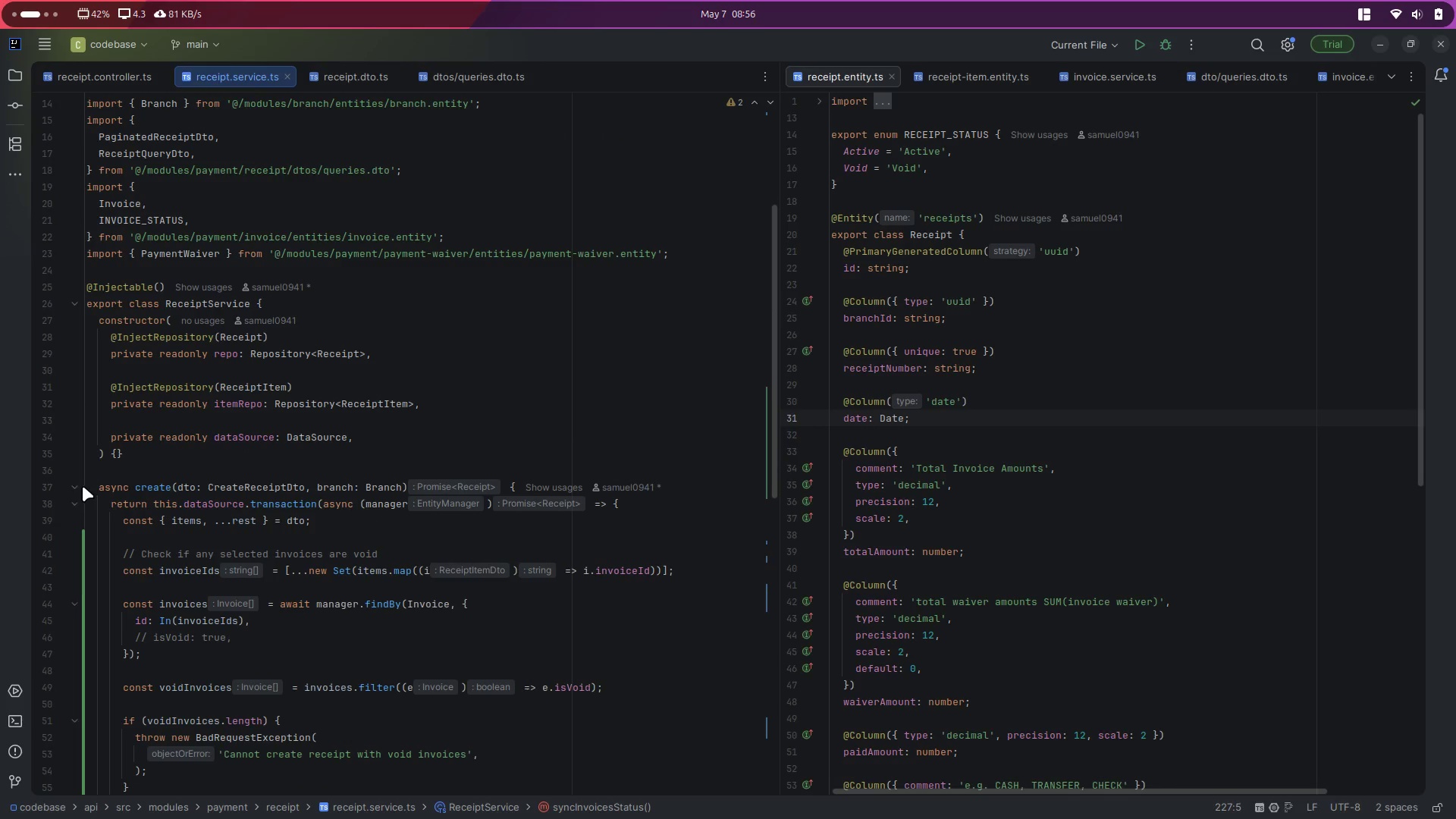 
left_click([80, 485])
 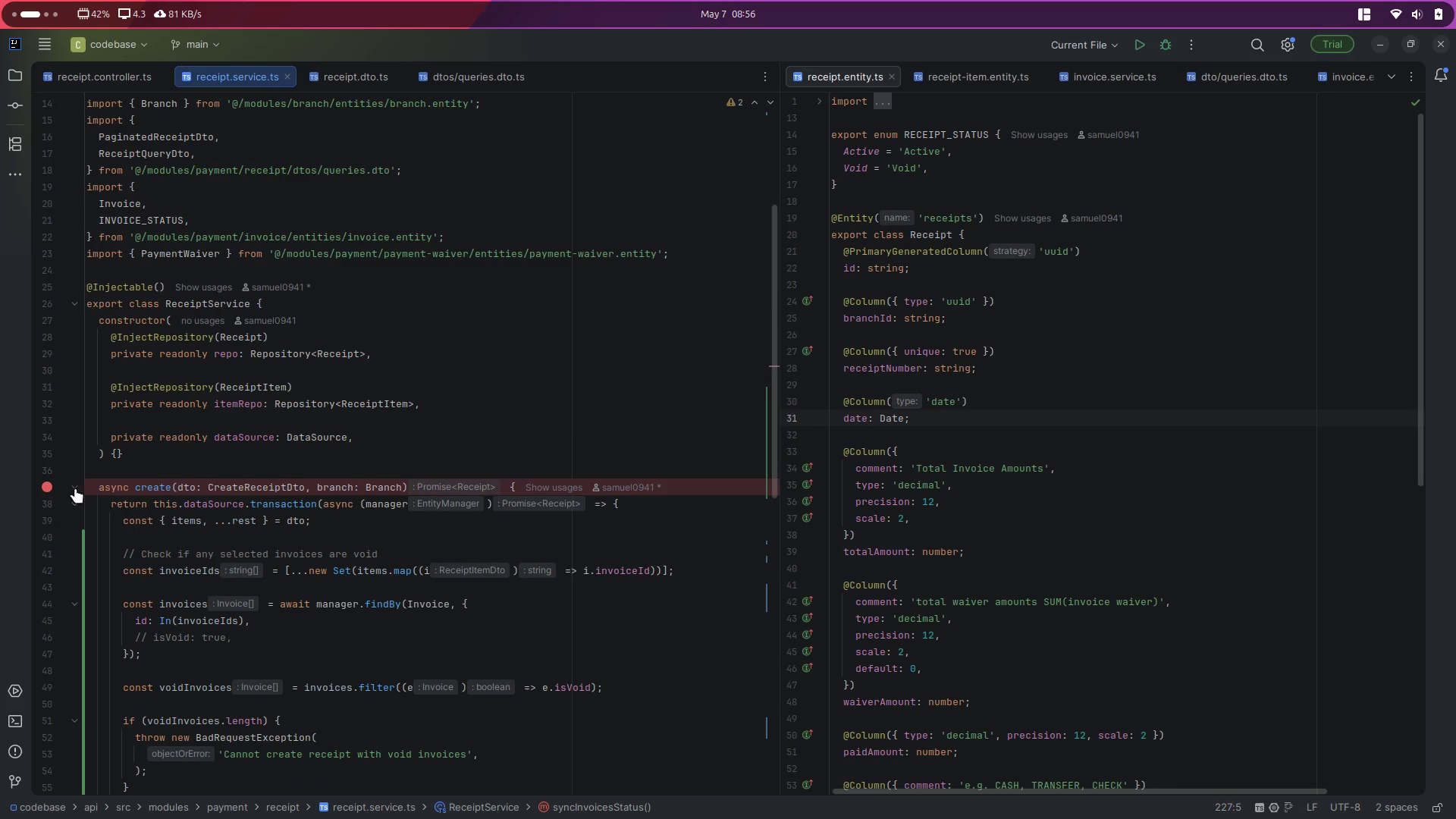 
left_click([74, 488])
 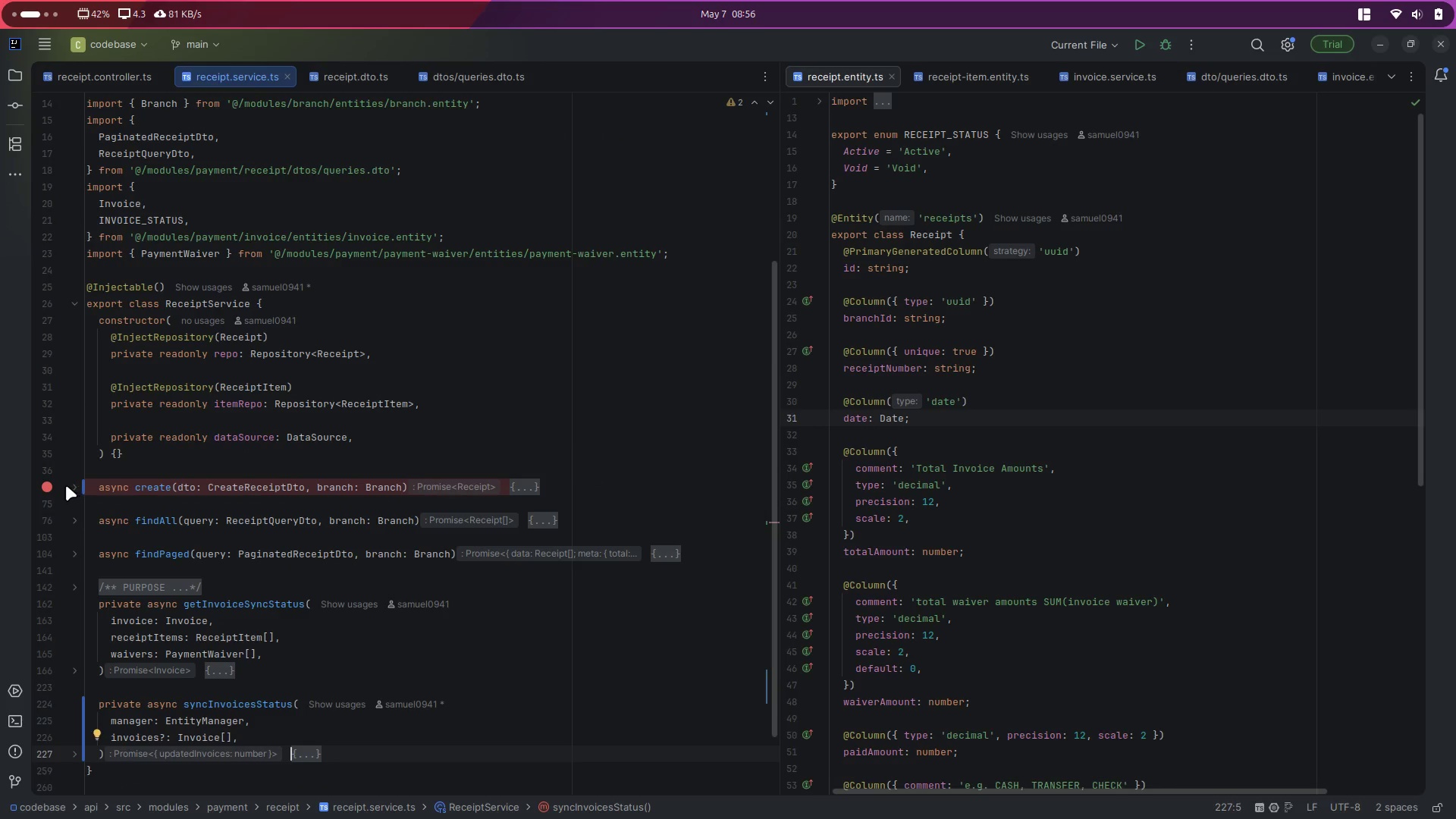 
left_click([65, 485])
 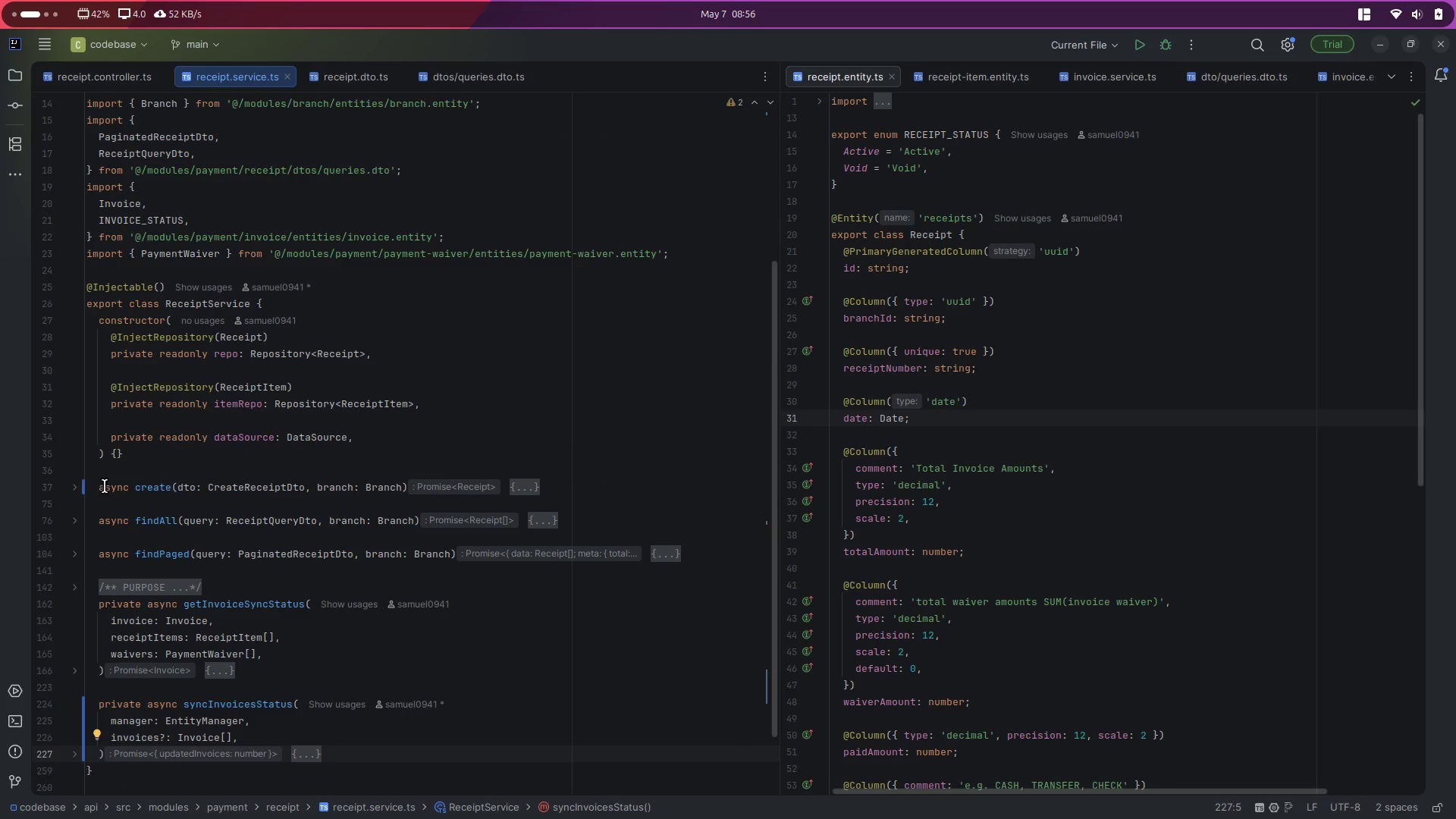 
left_click([135, 500])
 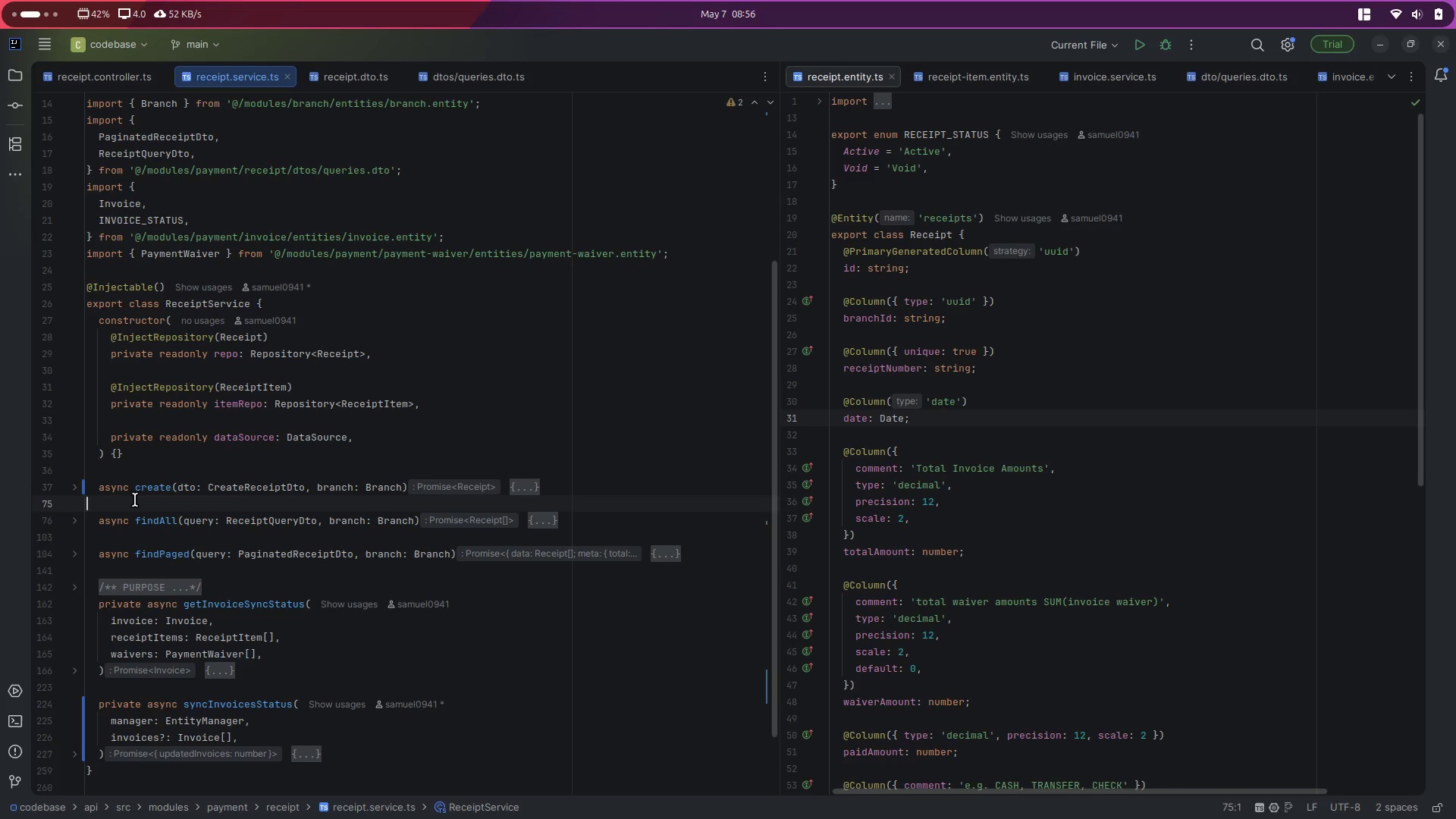 
key(ArrowLeft)
 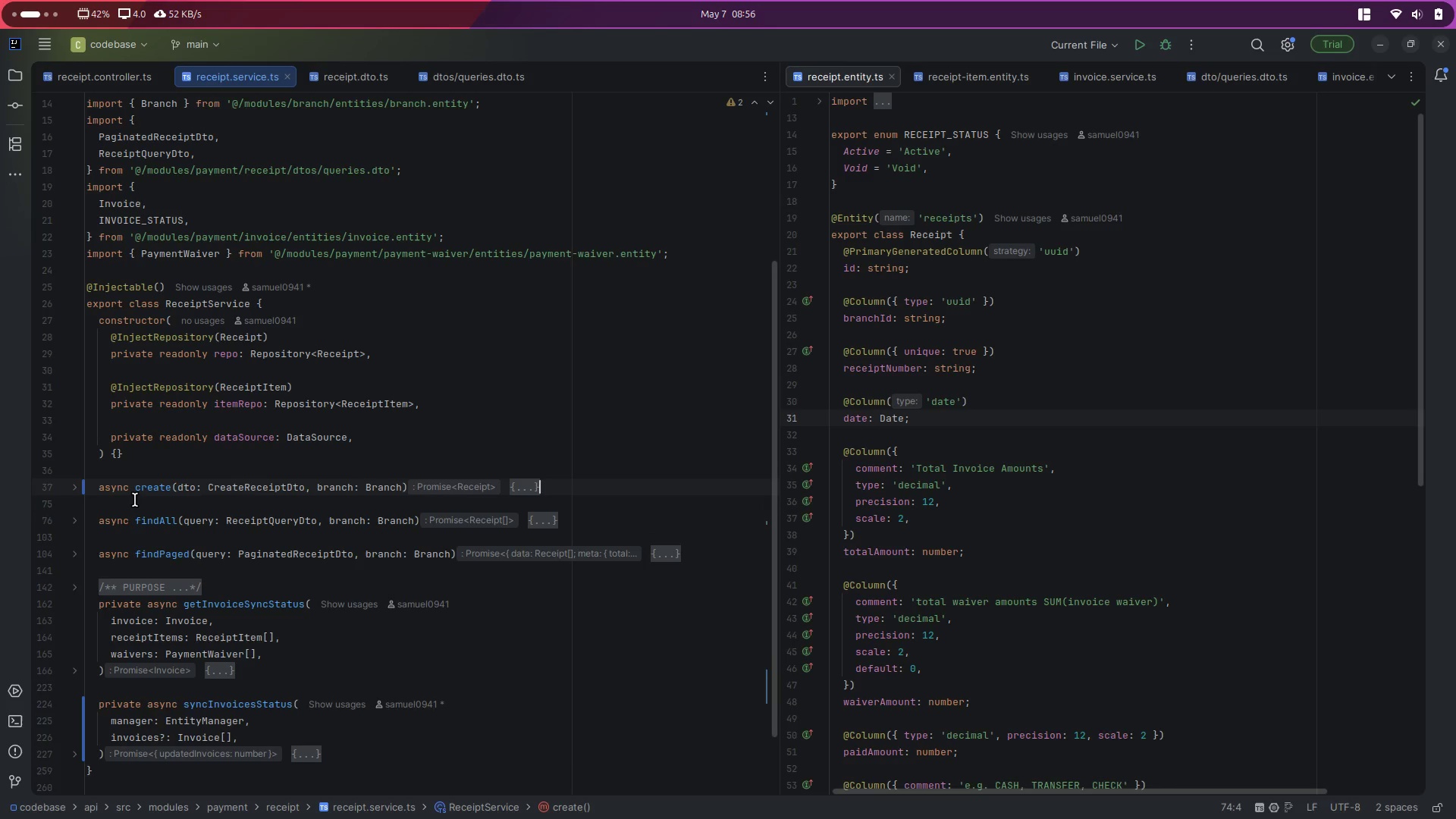 
key(Enter)
 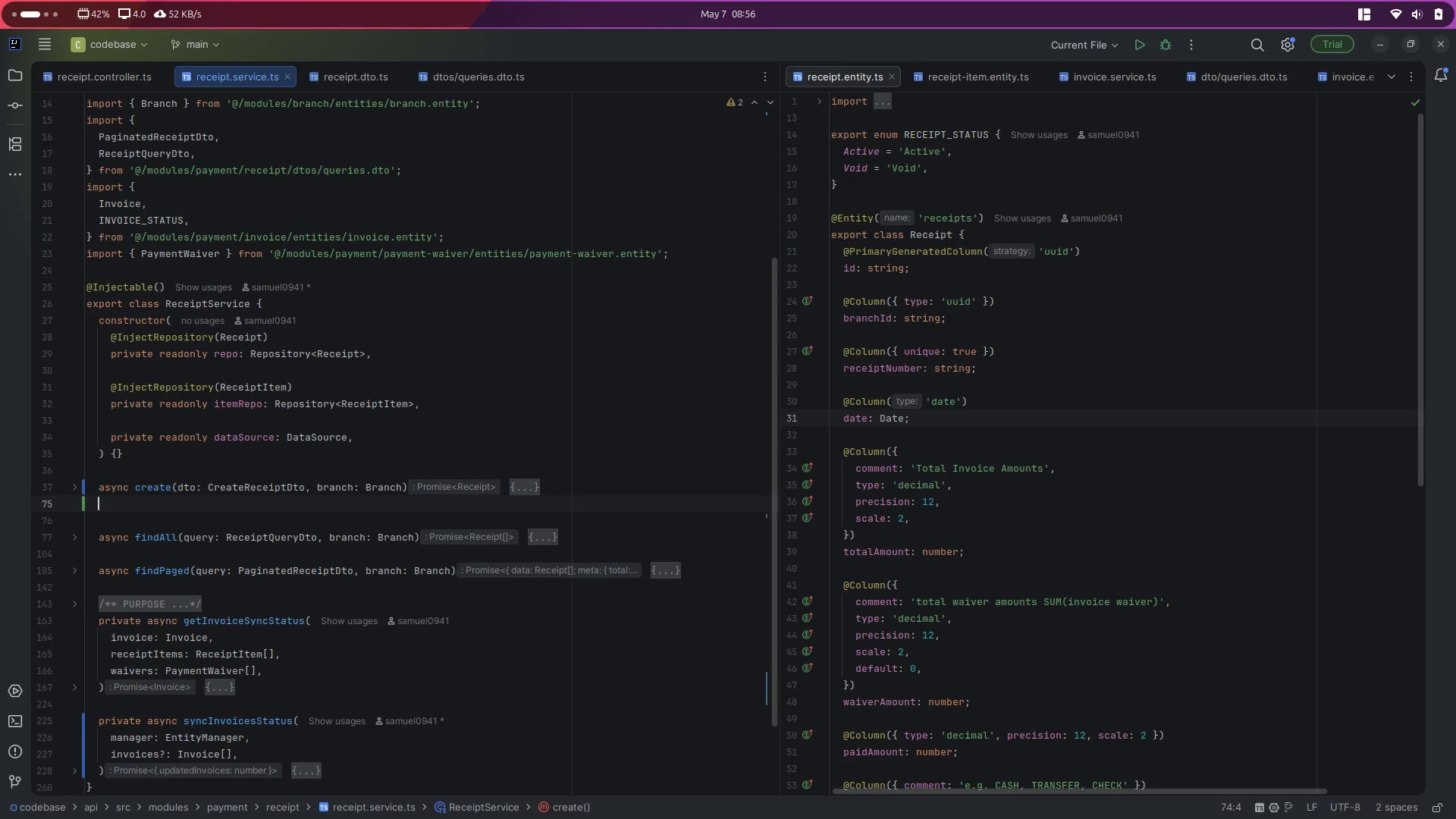 
key(Enter)
 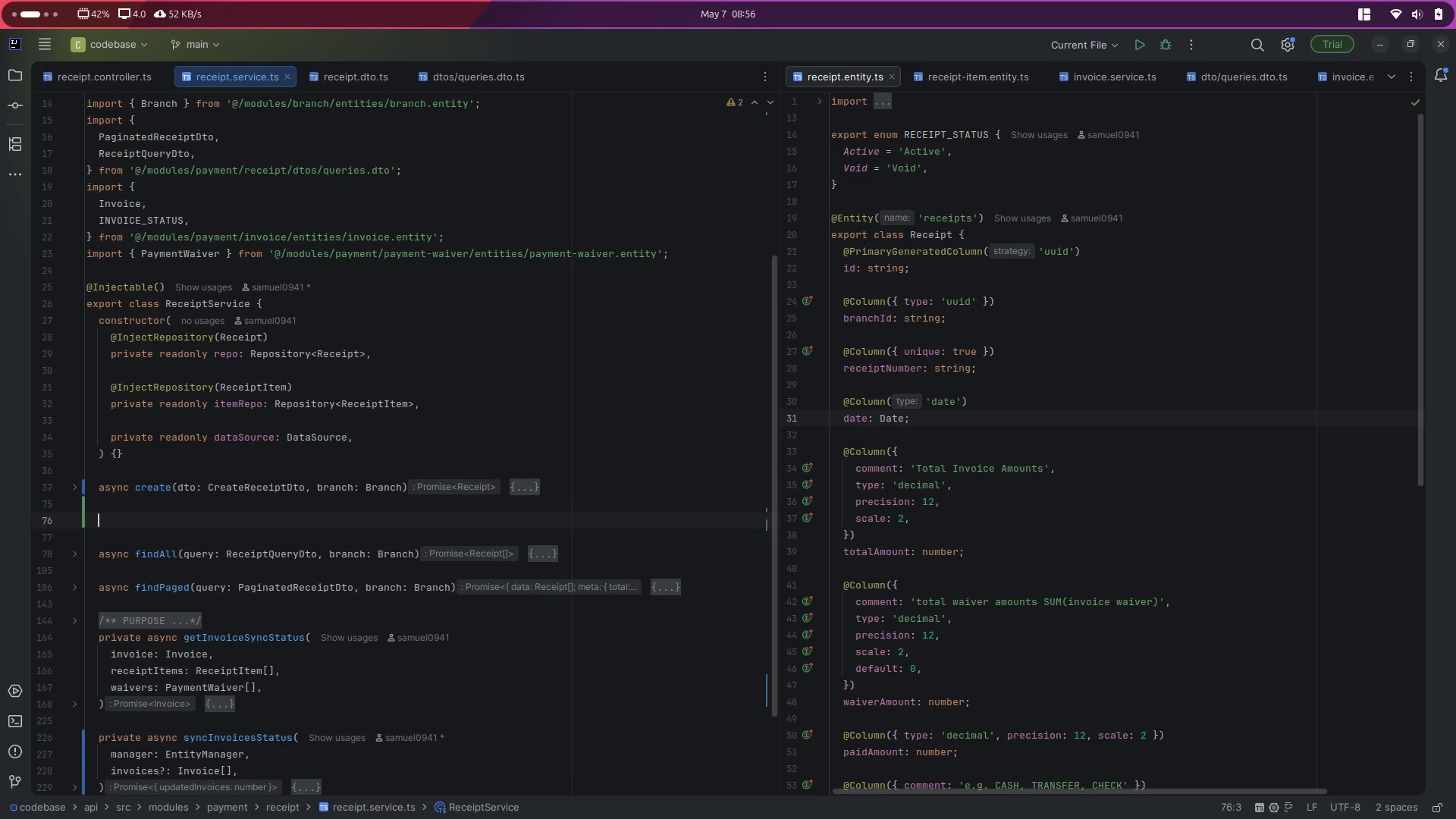 
type(async void(id:strng)
key(Backspace)
key(Backspace)
 